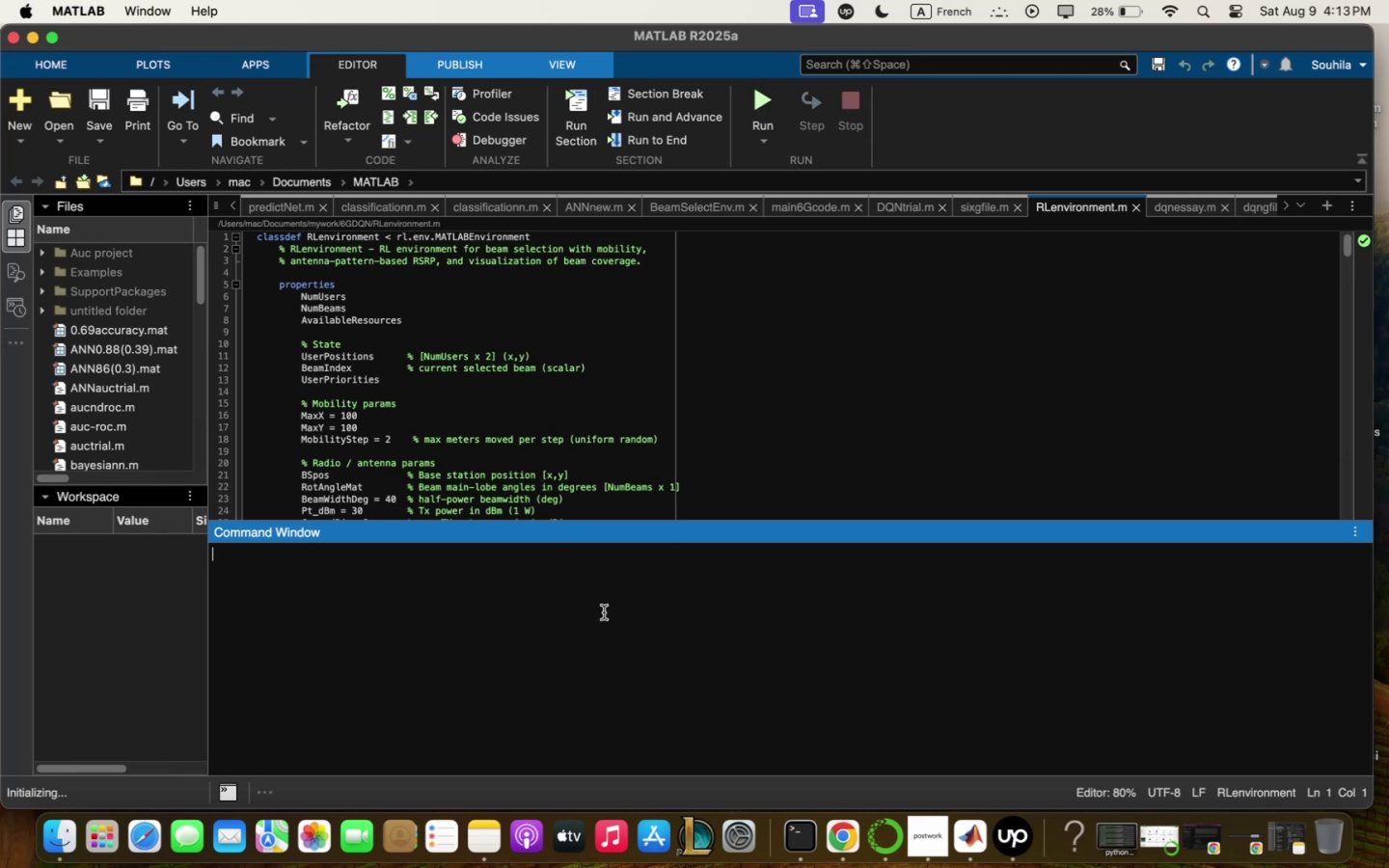 
scroll: coordinate [605, 611], scroll_direction: up, amount: 2.0
 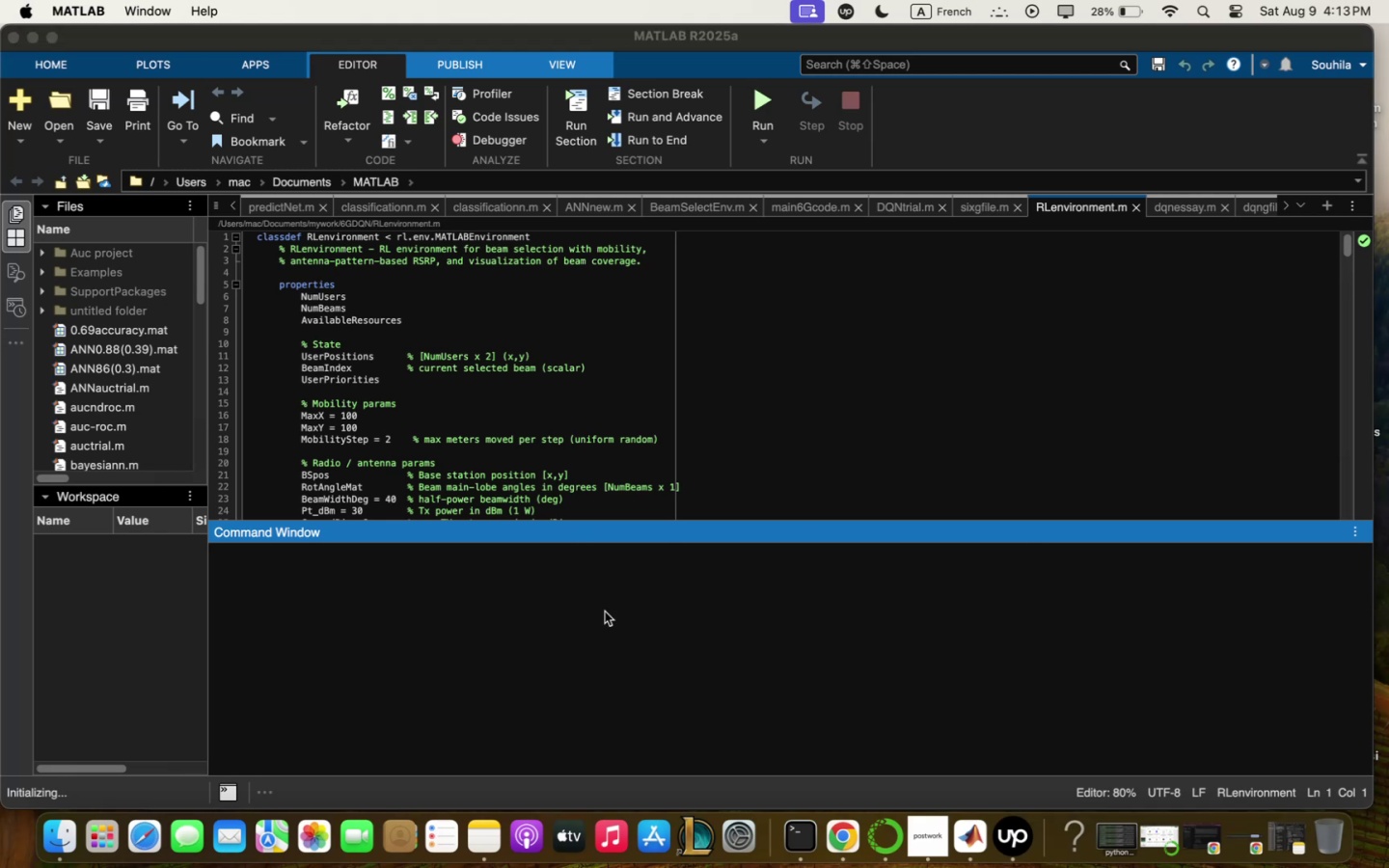 
scroll: coordinate [605, 611], scroll_direction: down, amount: 6.0
 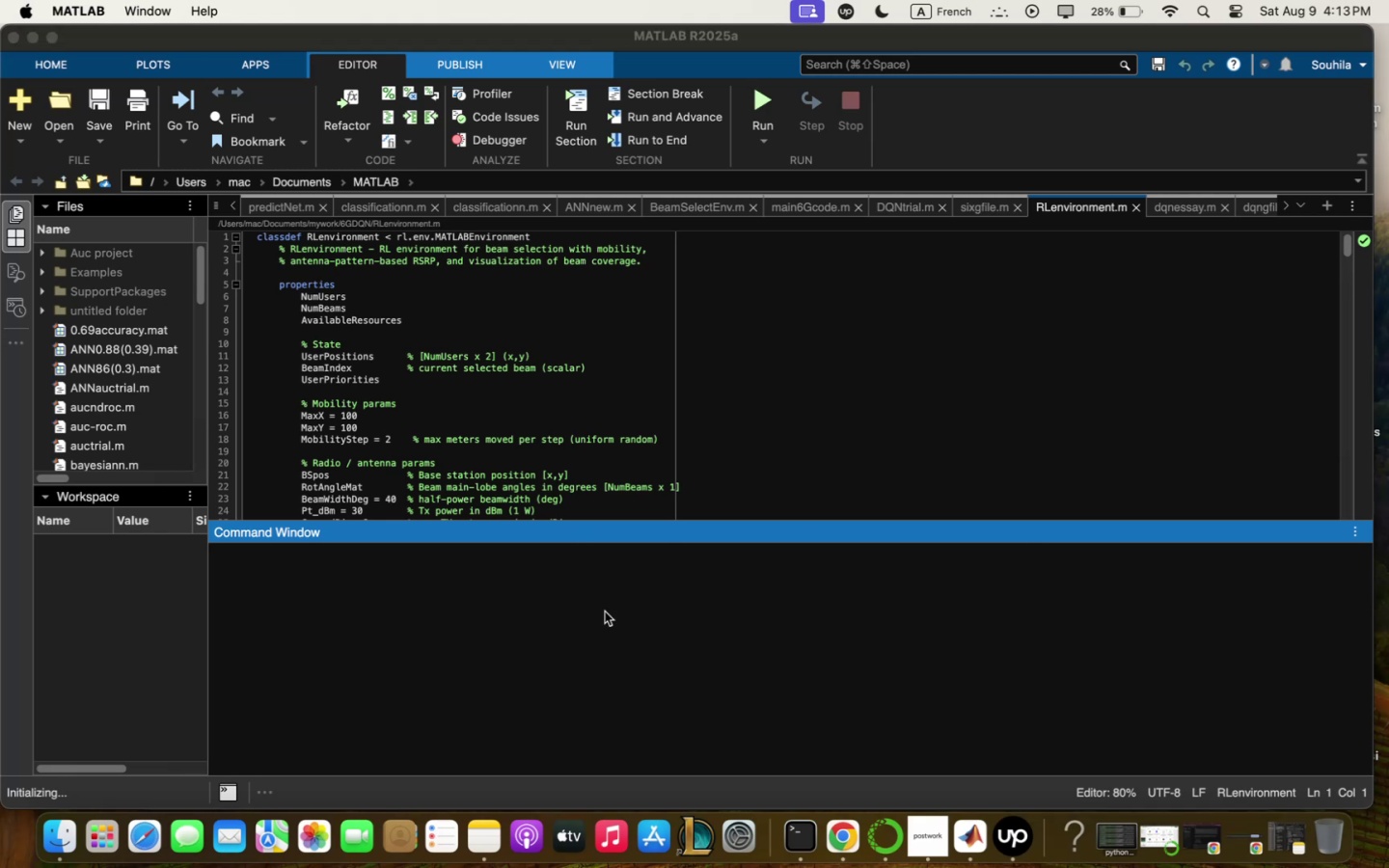 
scroll: coordinate [605, 612], scroll_direction: up, amount: 8.0
 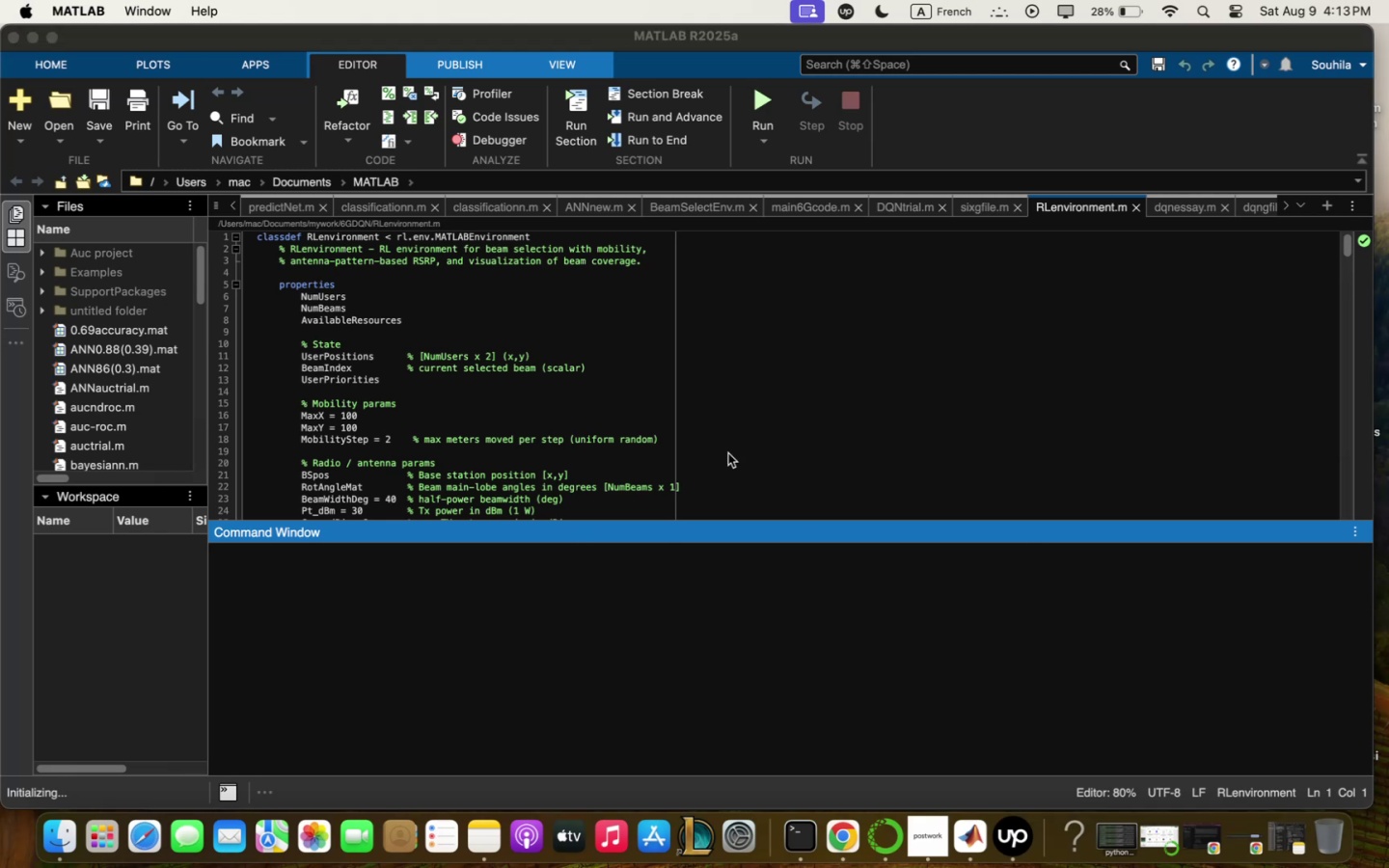 
left_click([754, 400])
 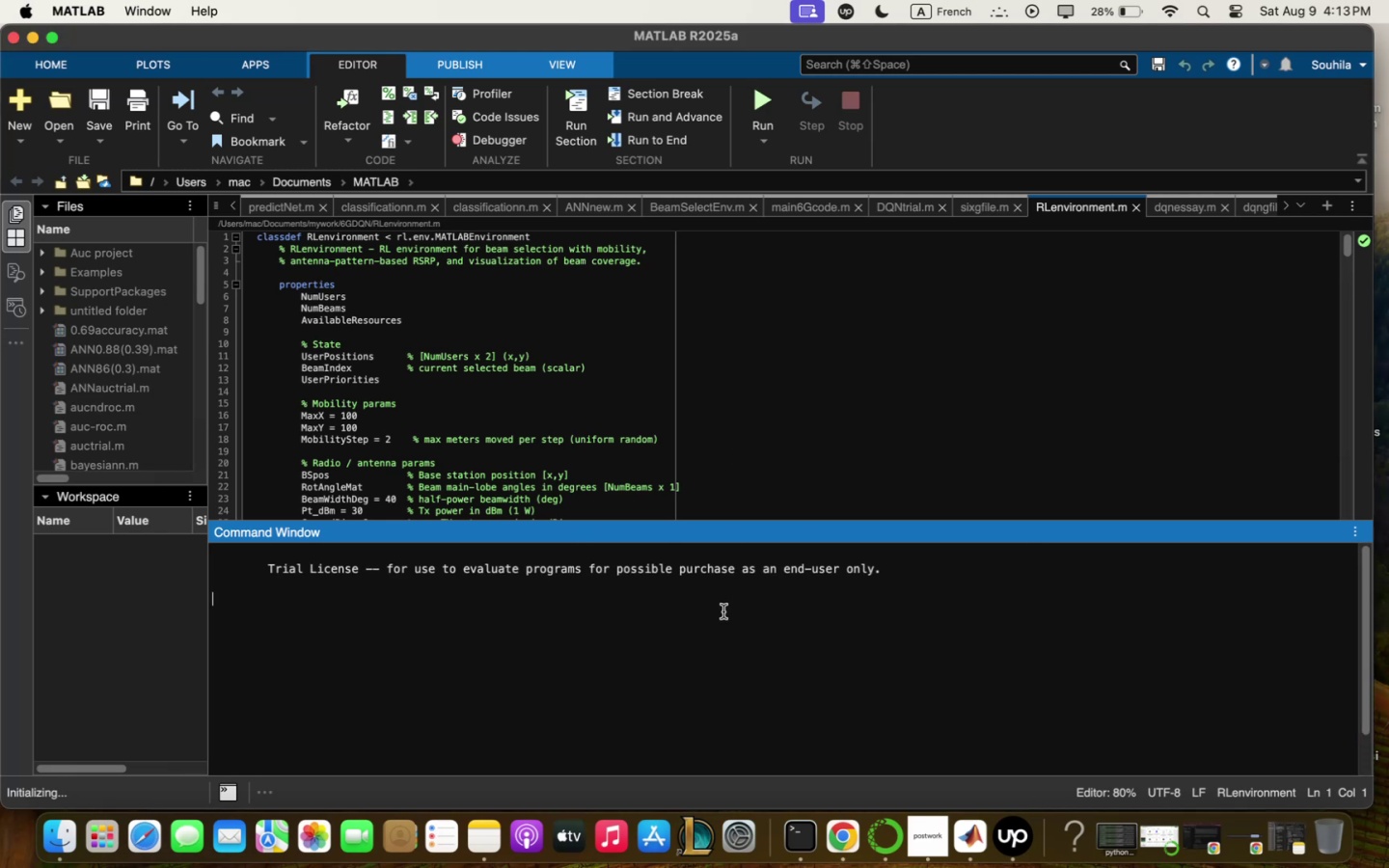 
scroll: coordinate [656, 608], scroll_direction: down, amount: 17.0
 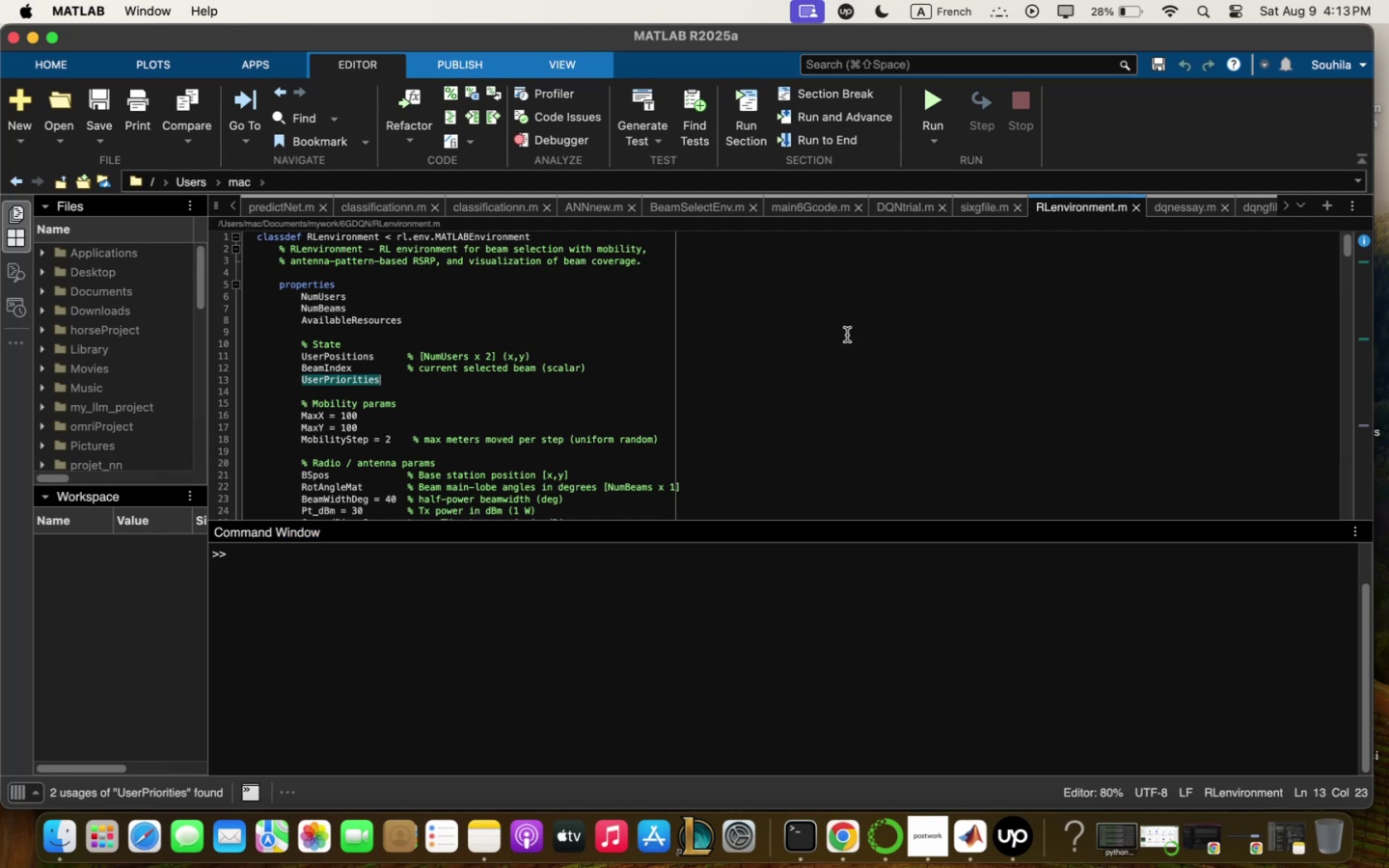 
scroll: coordinate [484, 398], scroll_direction: up, amount: 7.0
 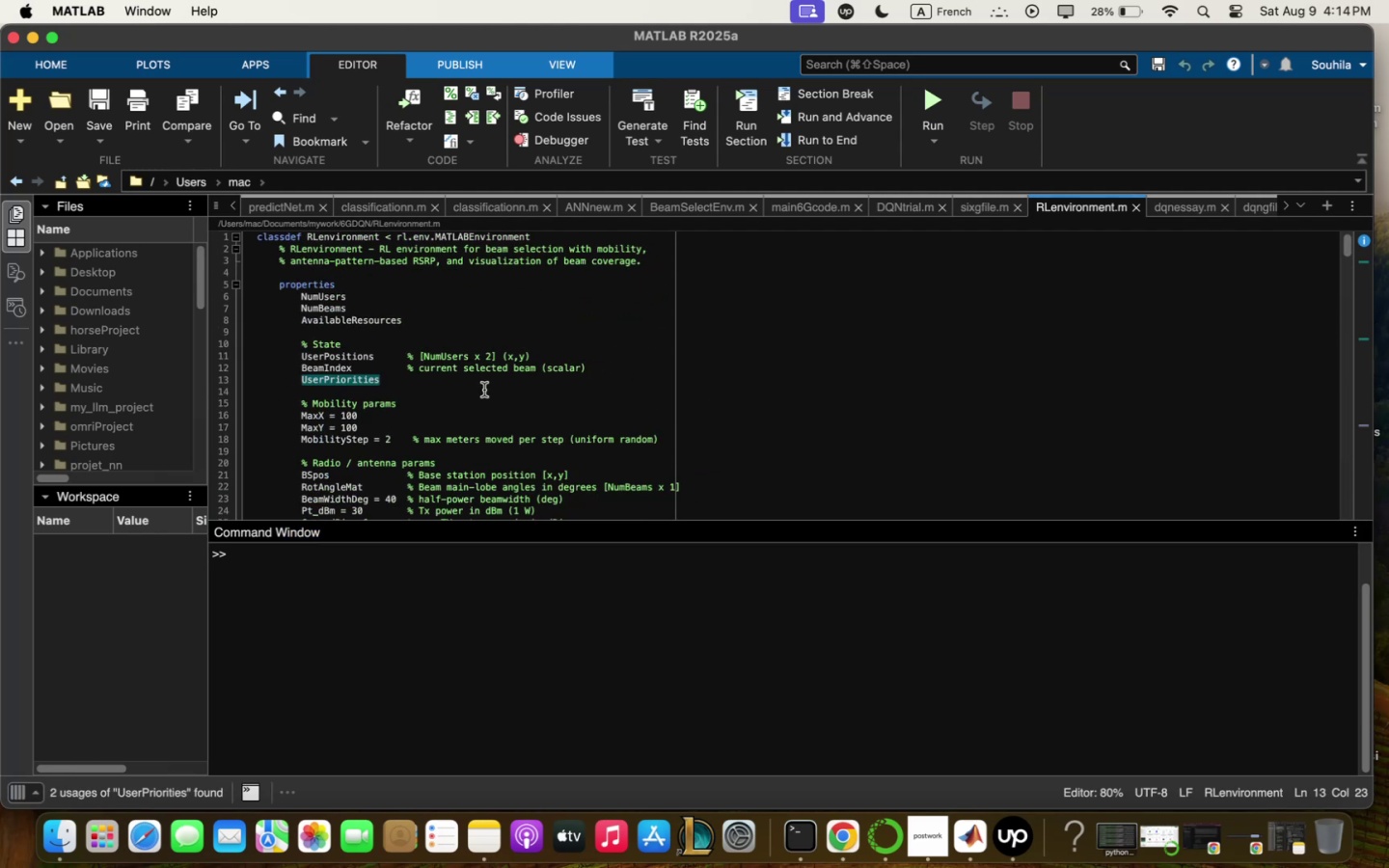 
left_click([483, 389])
 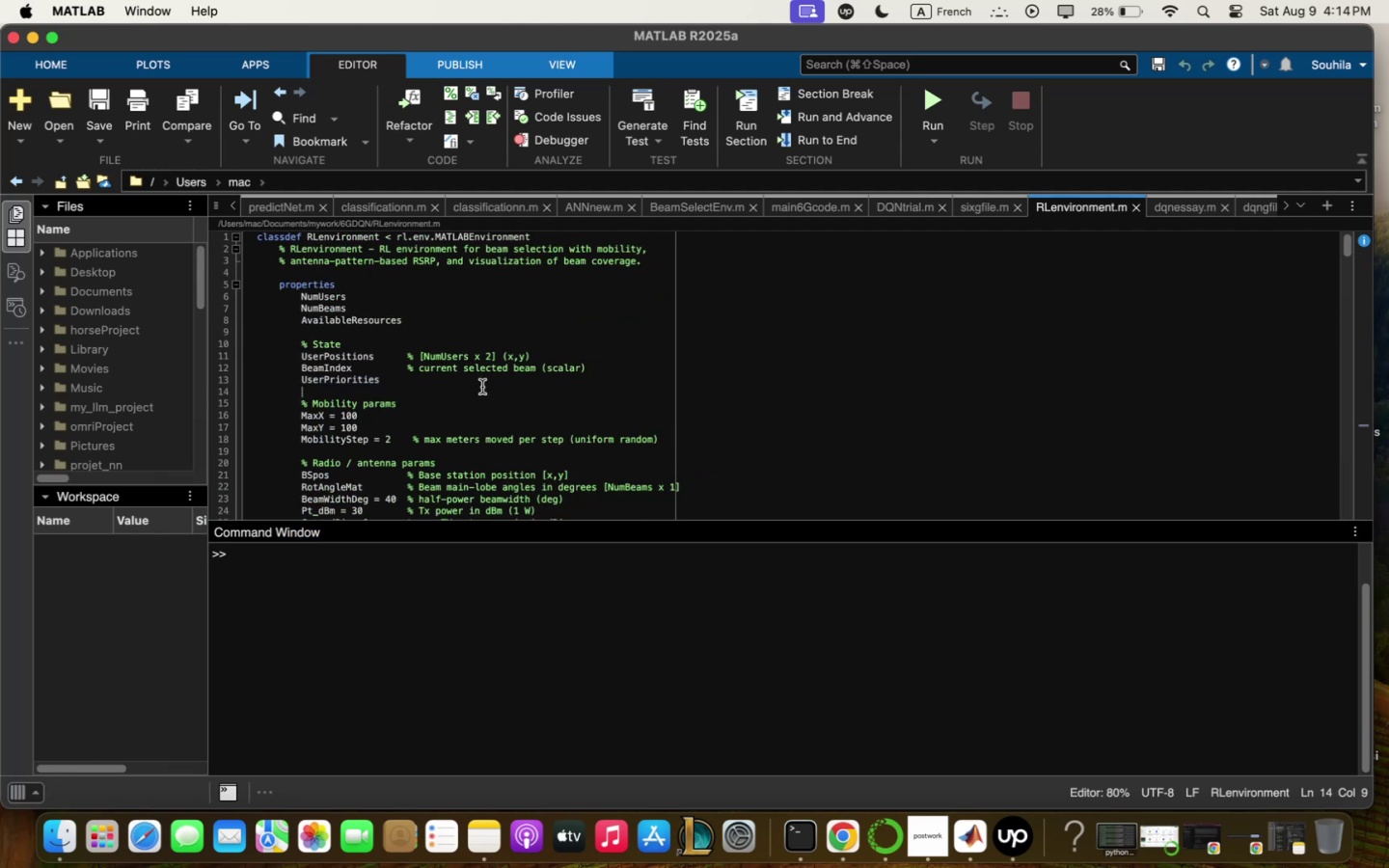 
scroll: coordinate [482, 385], scroll_direction: down, amount: 5.0
 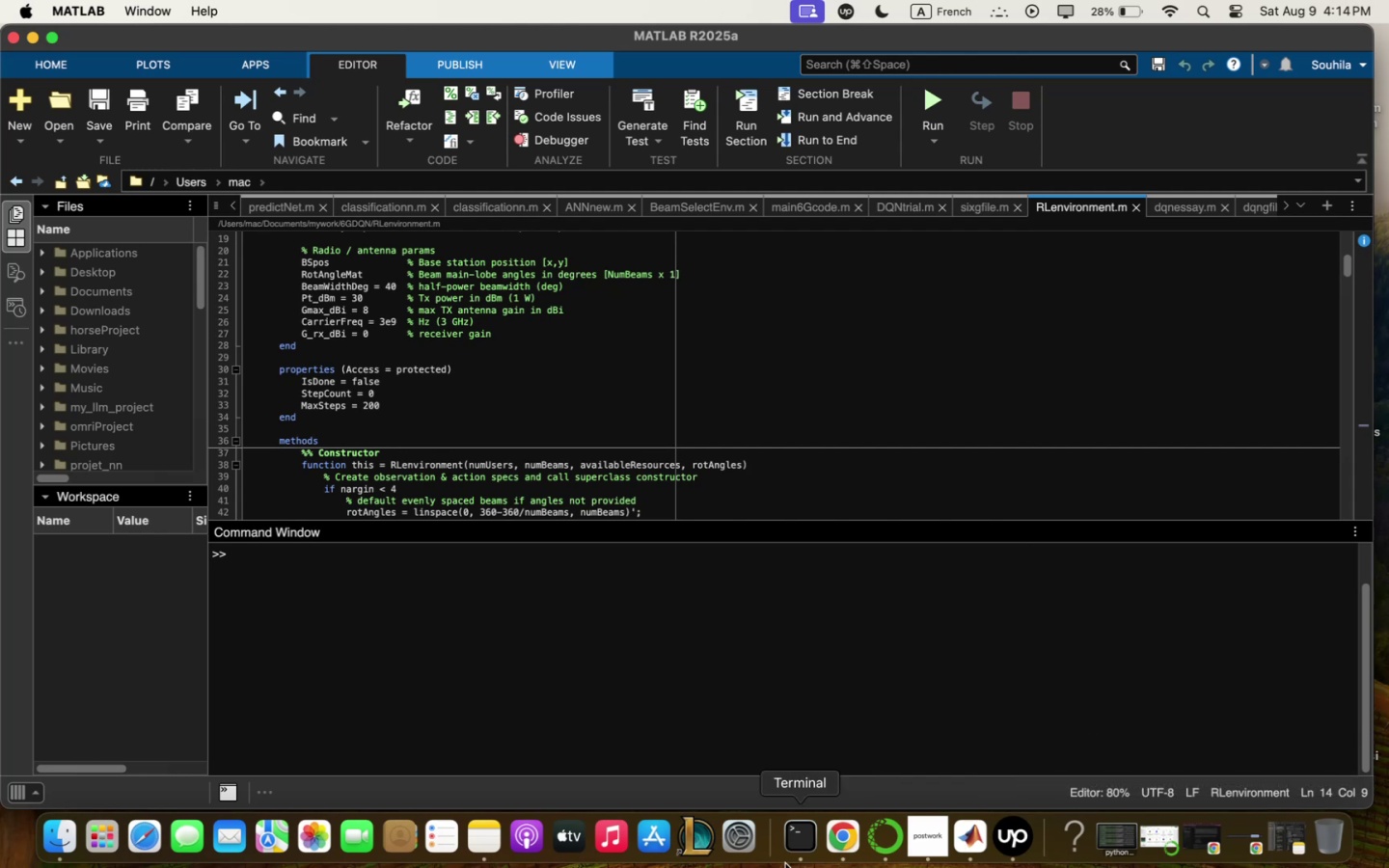 
wait(7.82)
 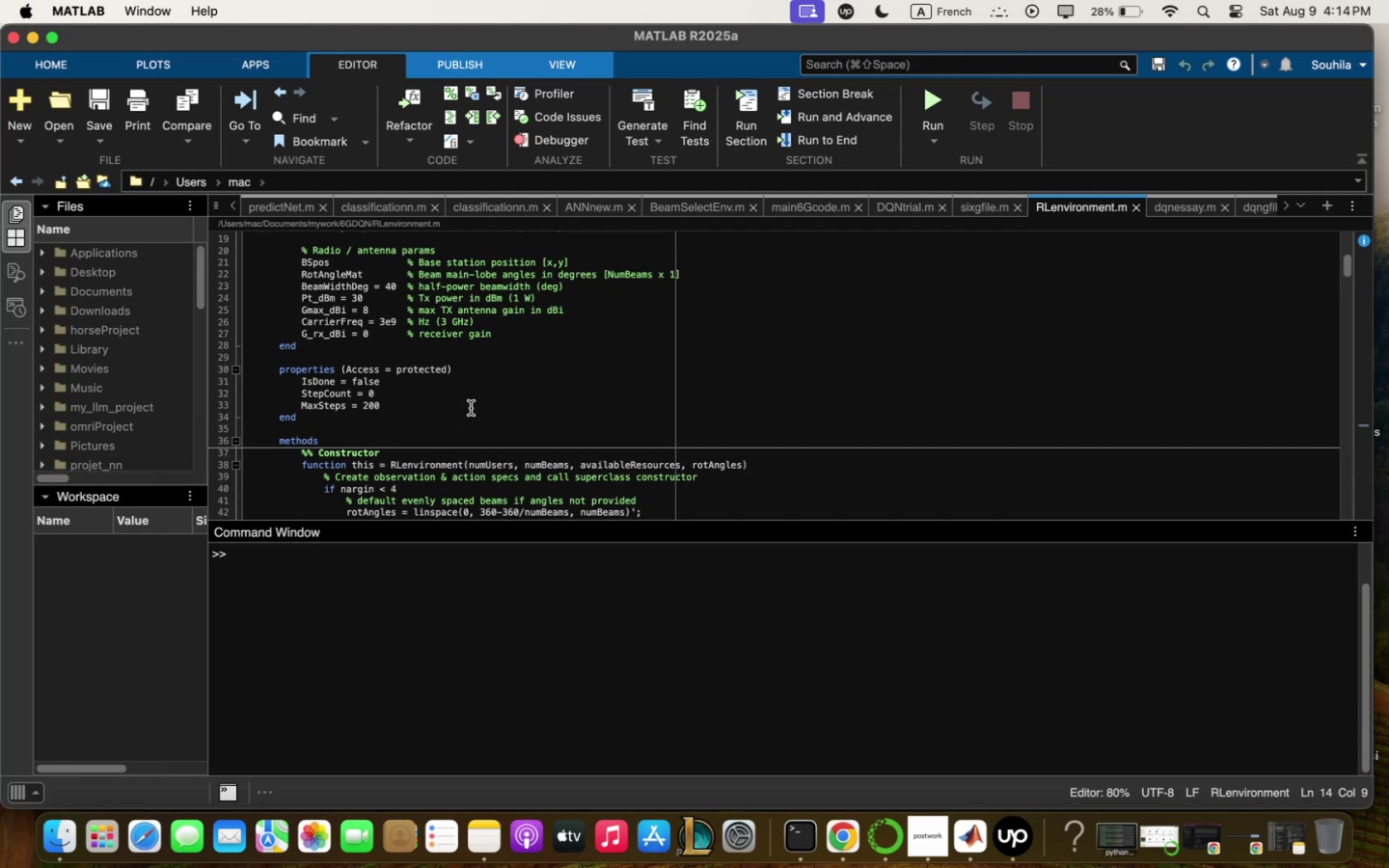 
scroll: coordinate [778, 466], scroll_direction: up, amount: 16.0
 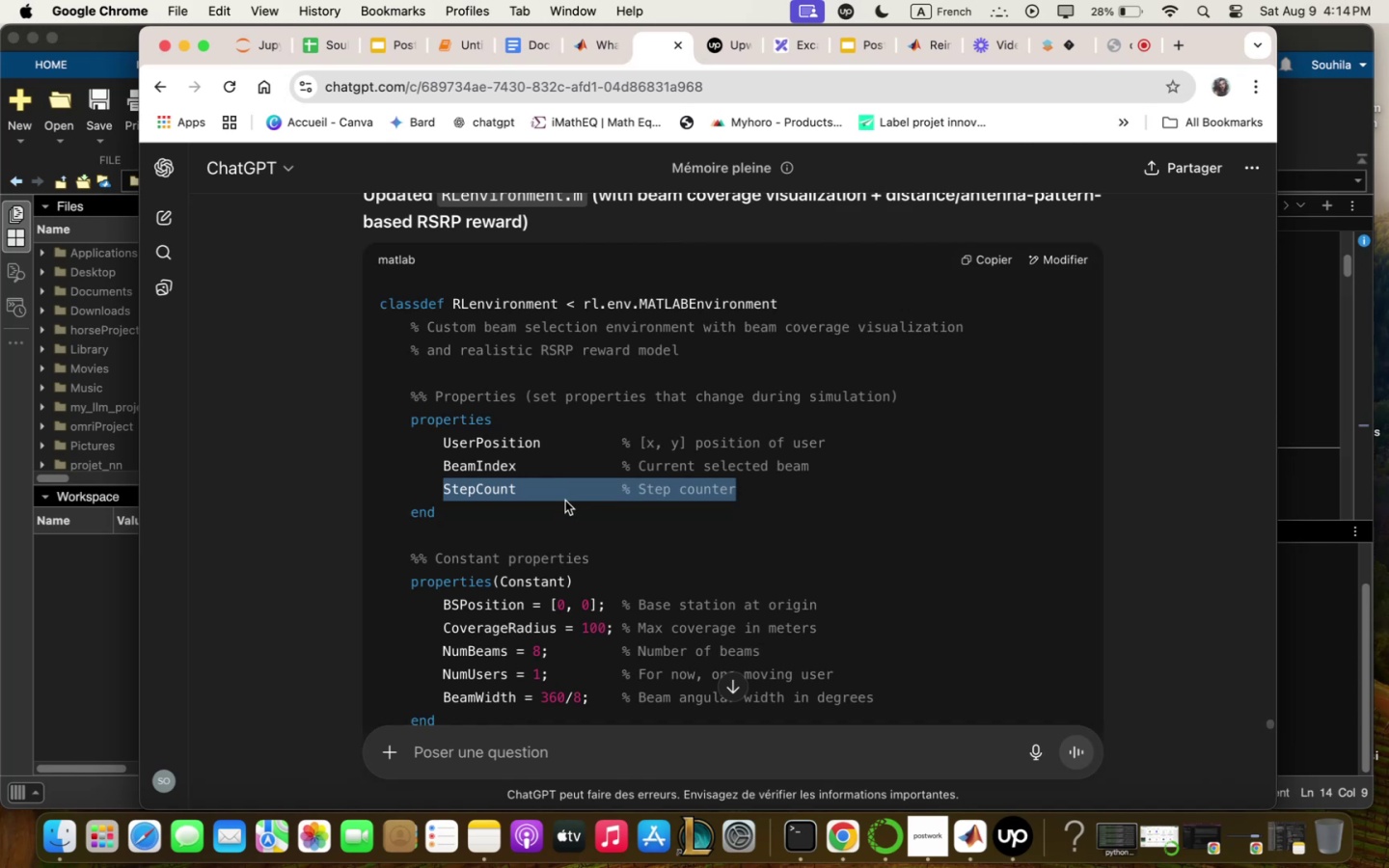 
wait(7.46)
 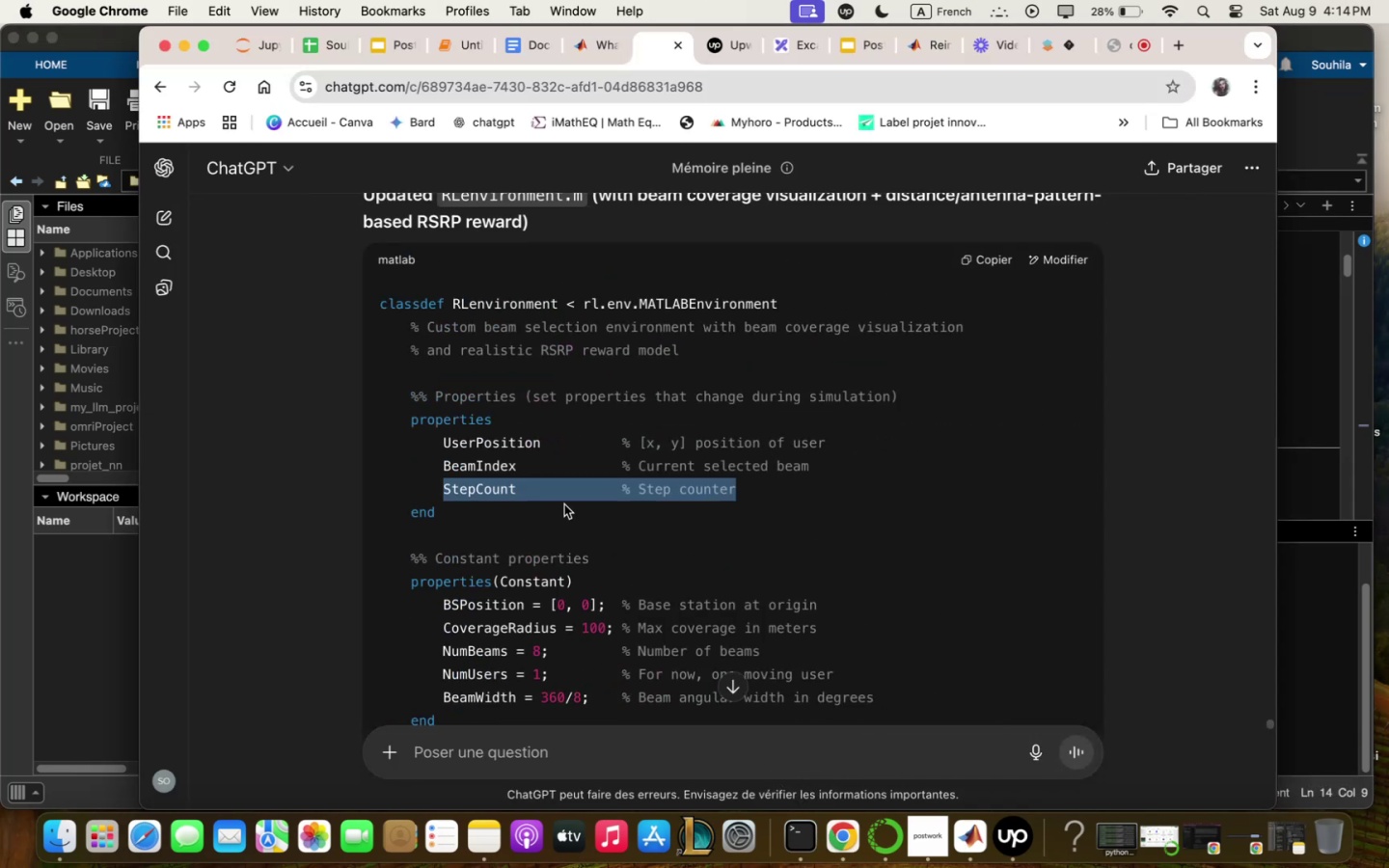 
left_click([542, 516])
 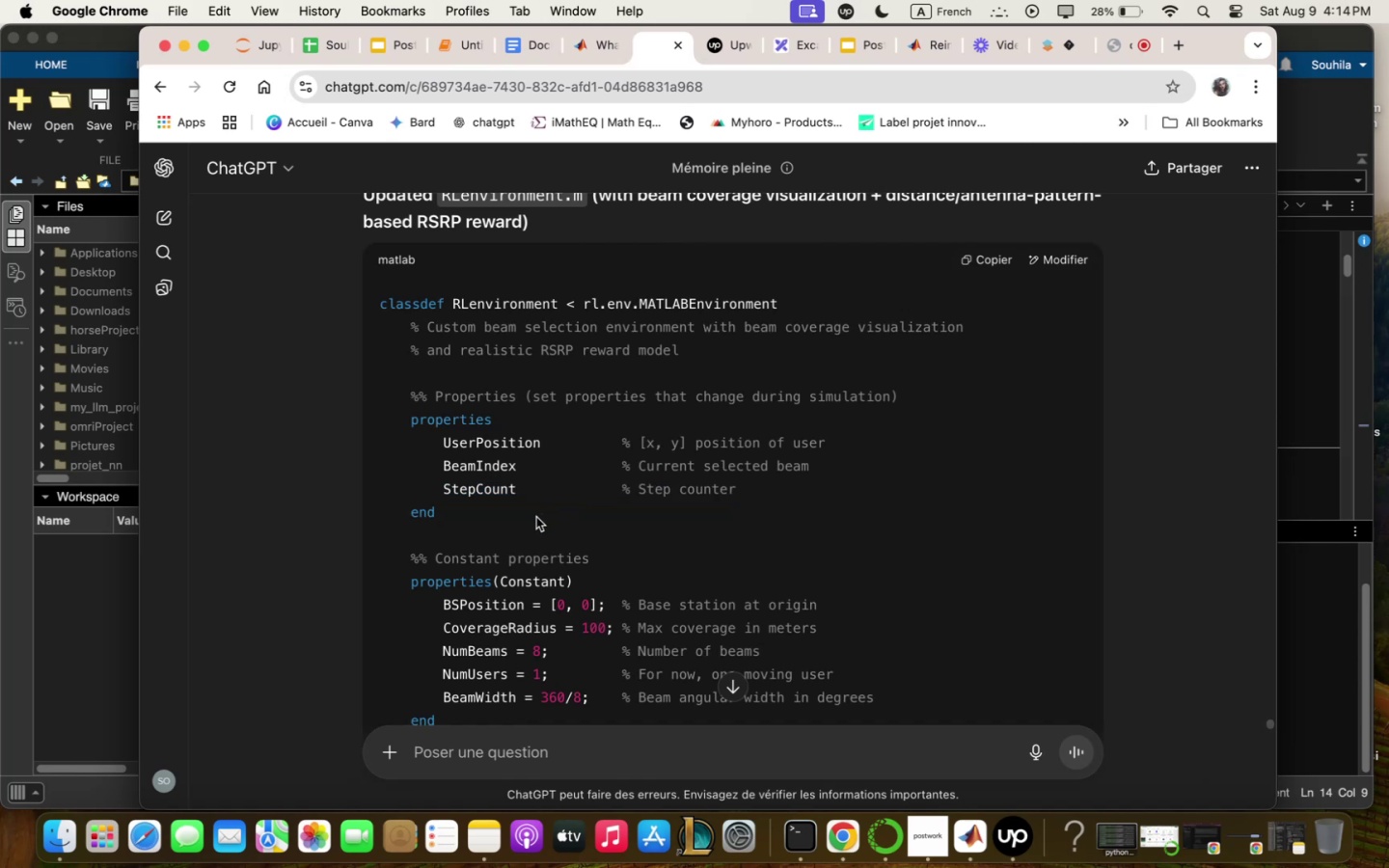 
left_click_drag(start_coordinate=[511, 515], to_coordinate=[422, 402])
 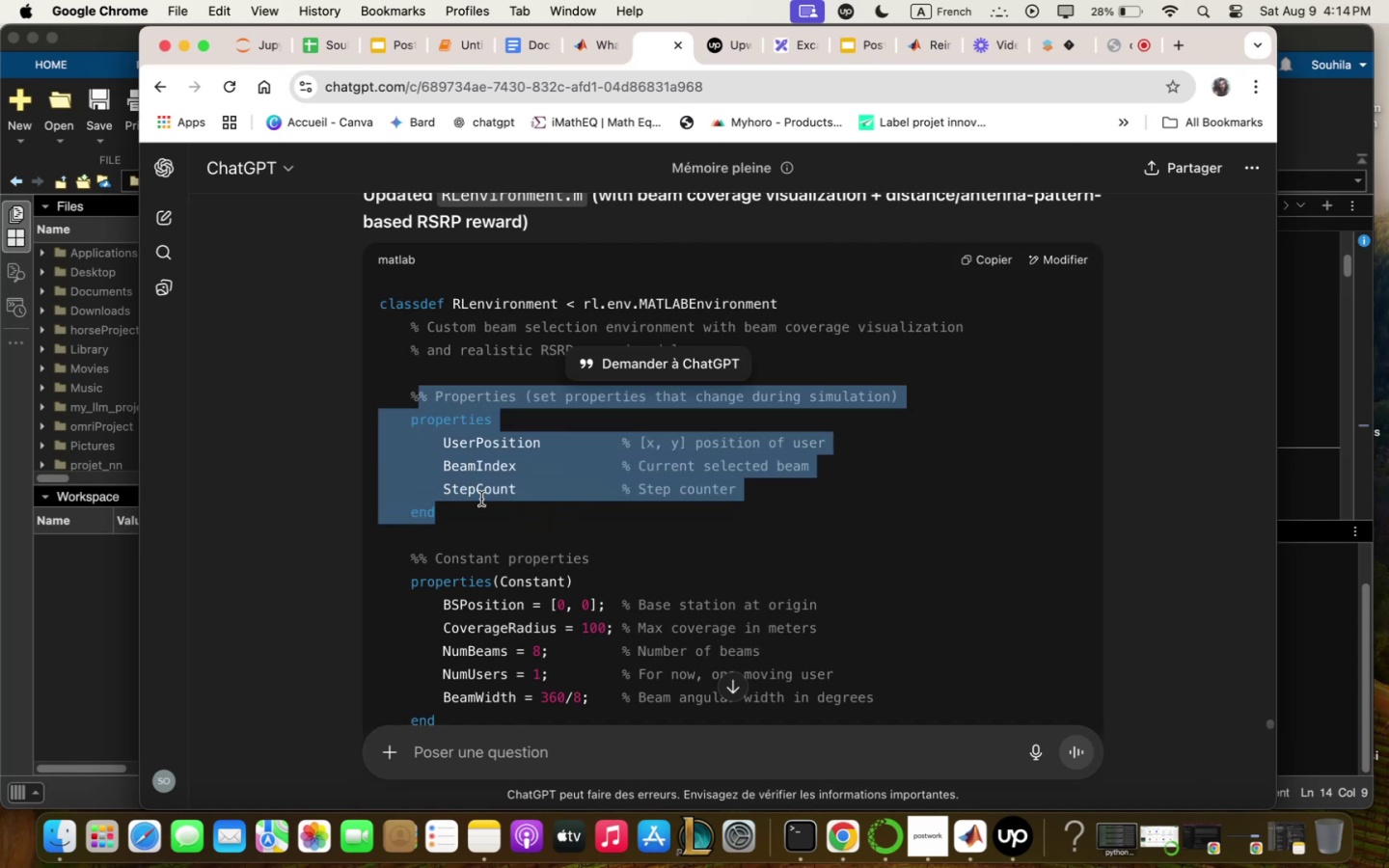 
scroll: coordinate [502, 677], scroll_direction: down, amount: 23.0
 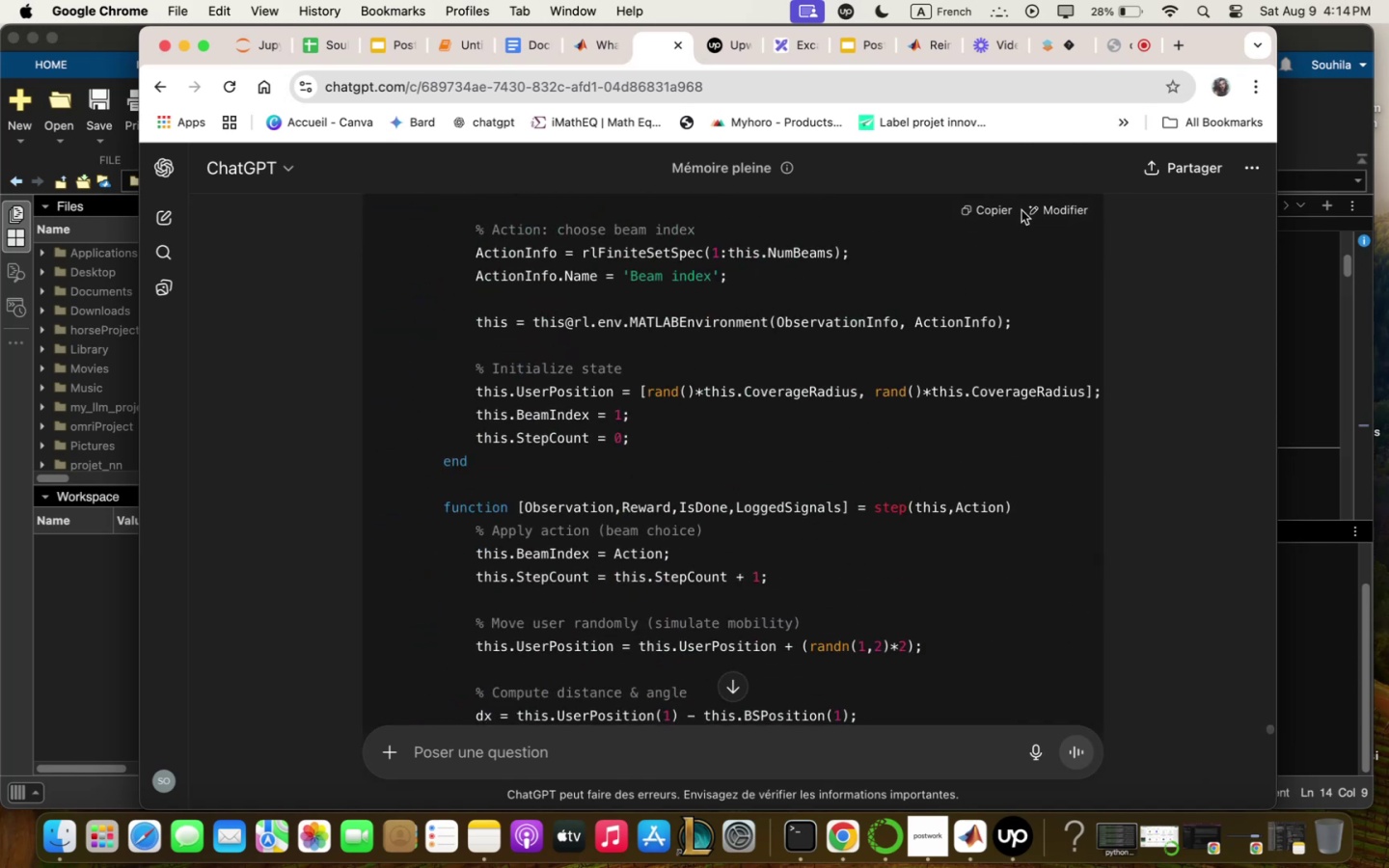 
left_click([972, 212])
 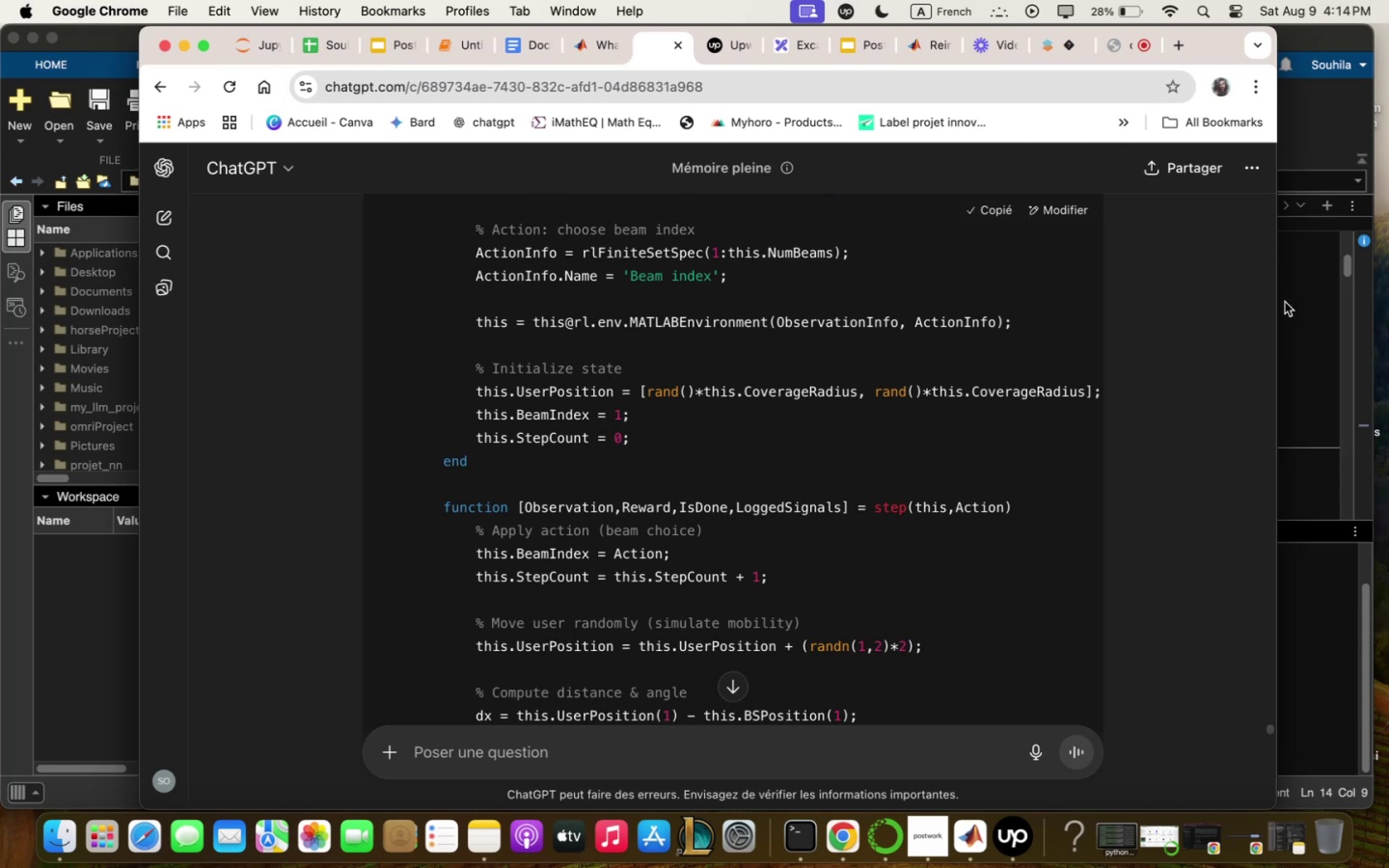 
left_click([1294, 303])
 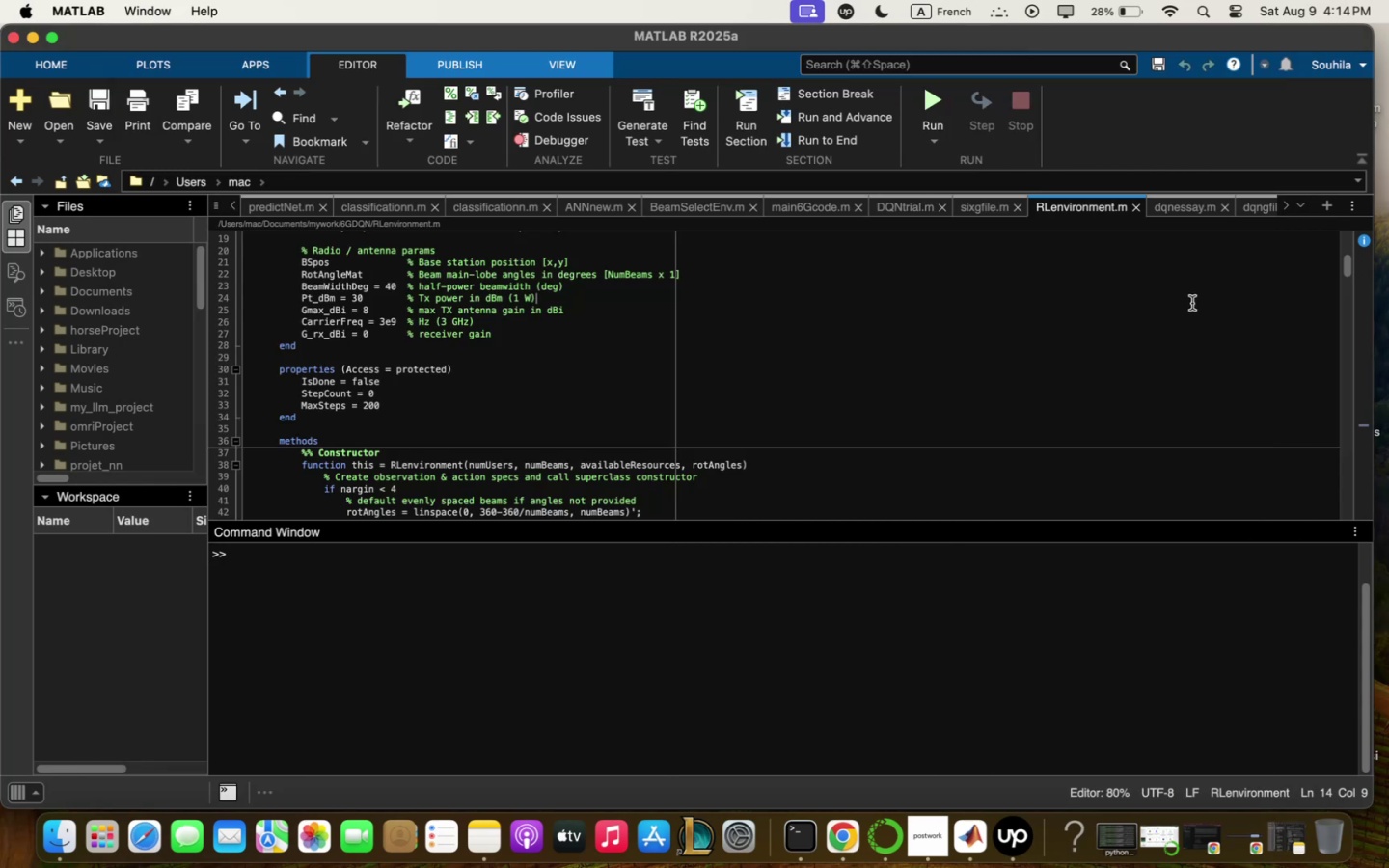 
scroll: coordinate [1146, 374], scroll_direction: up, amount: 112.0
 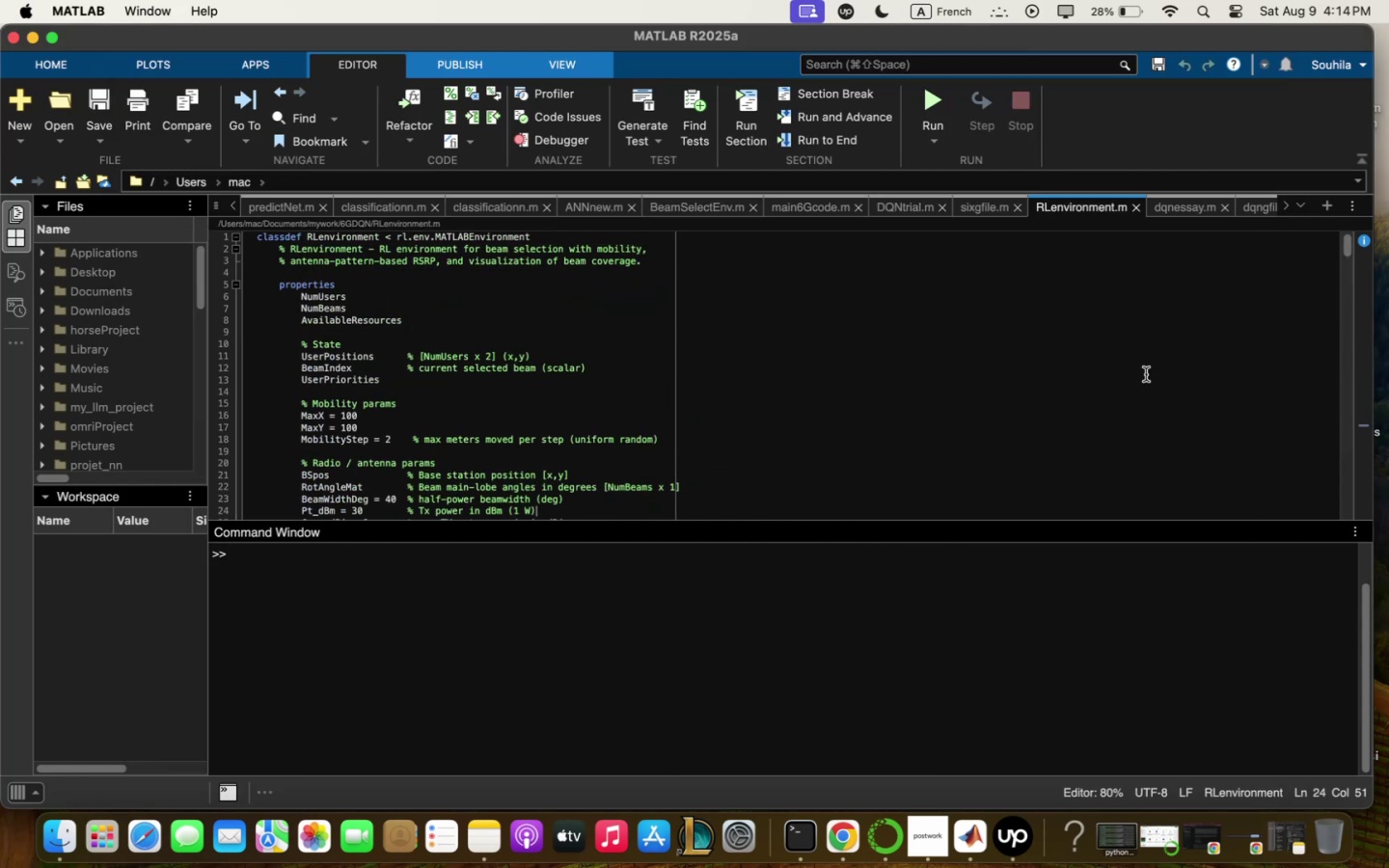 
key(Meta+Q)
 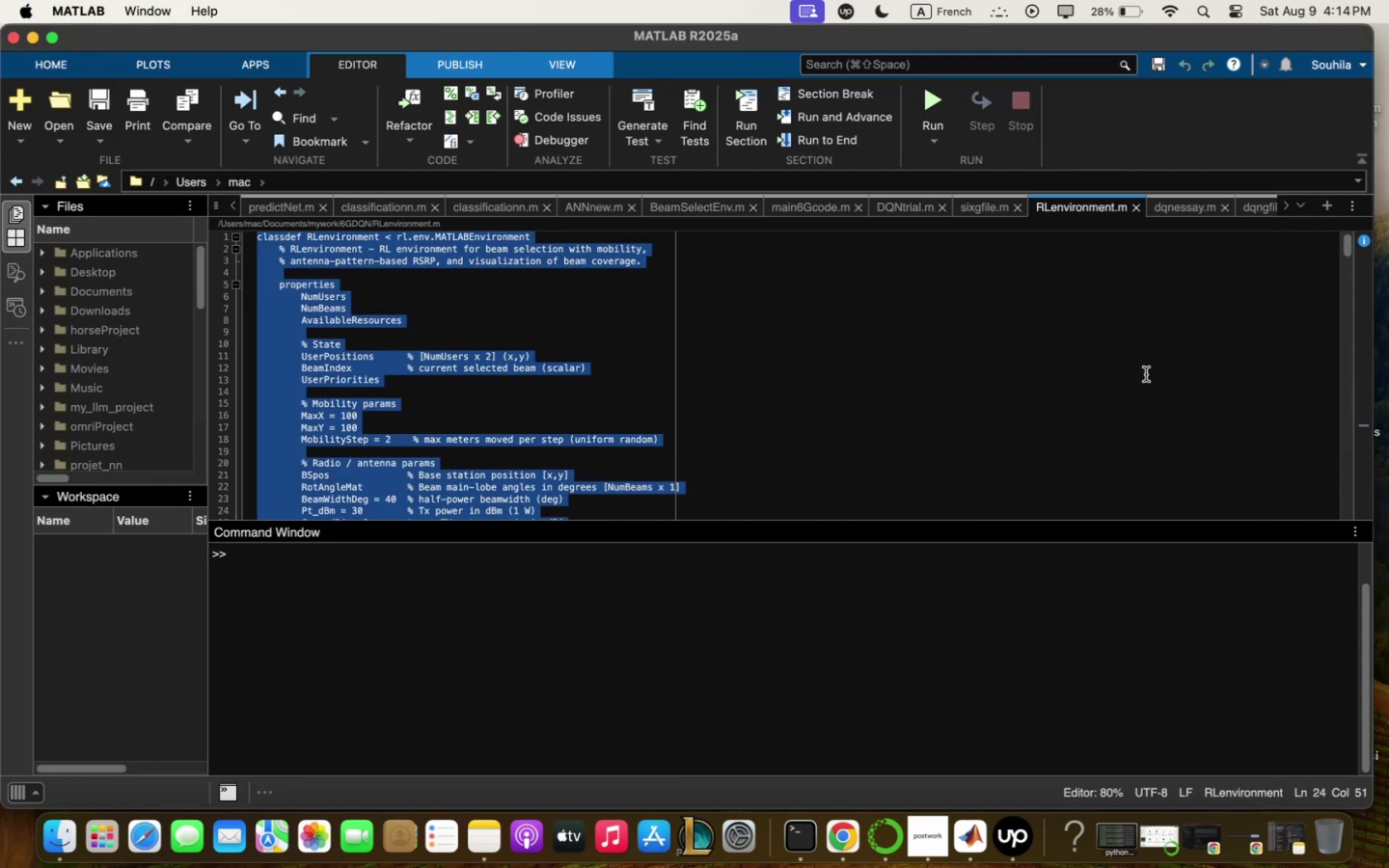 
key(Backspace)
 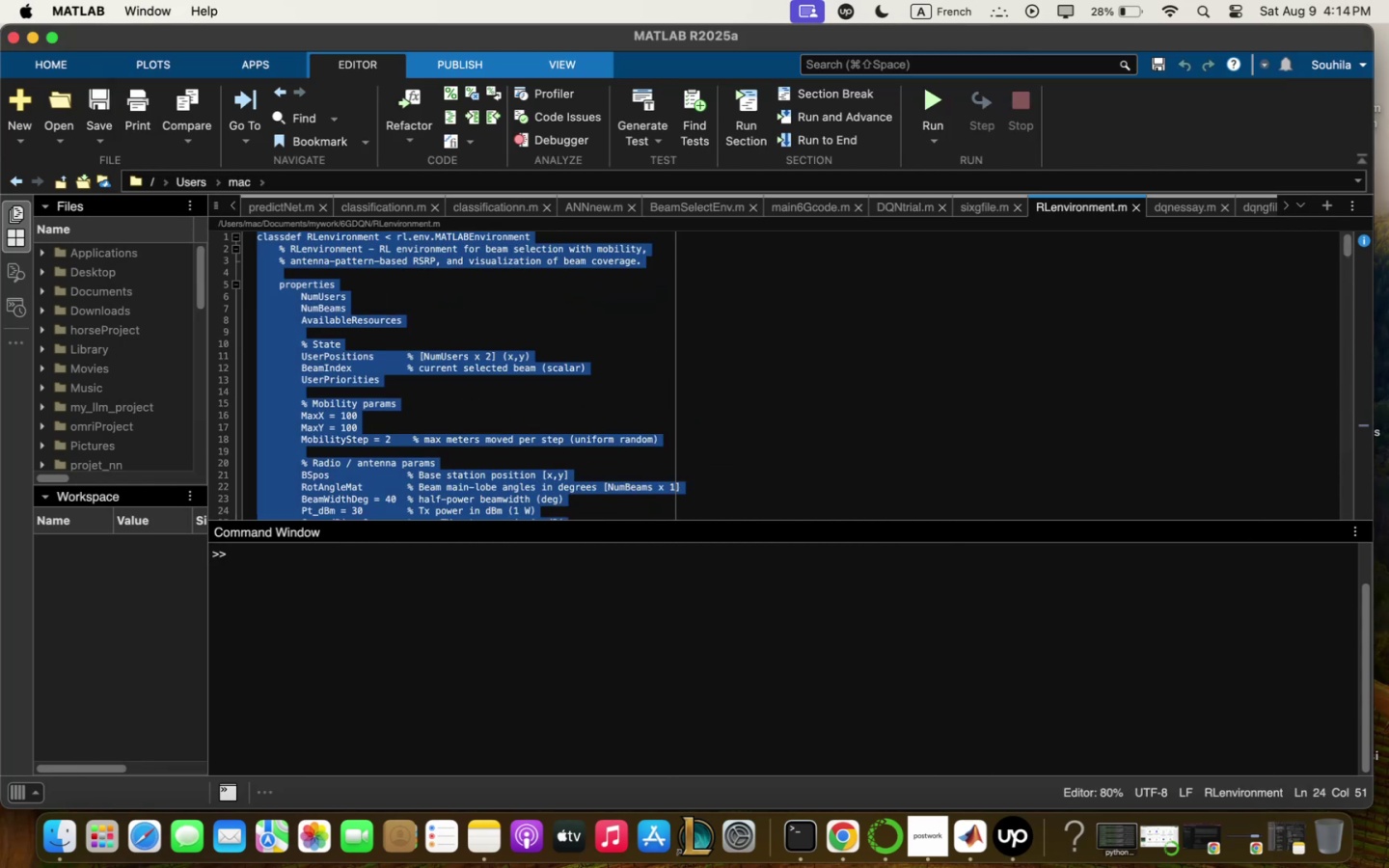 
key(Meta+V)
 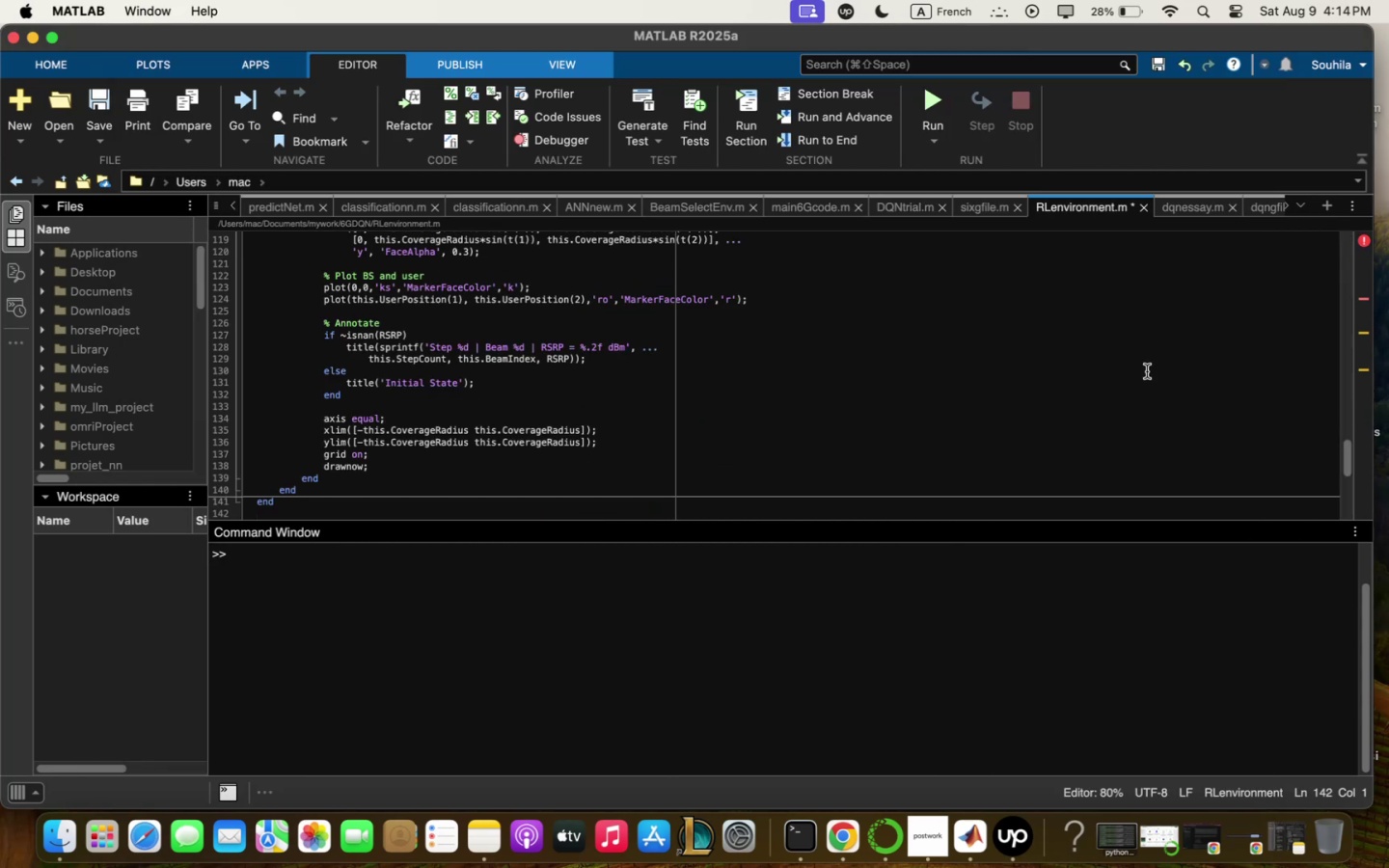 
scroll: coordinate [1043, 454], scroll_direction: up, amount: 87.0
 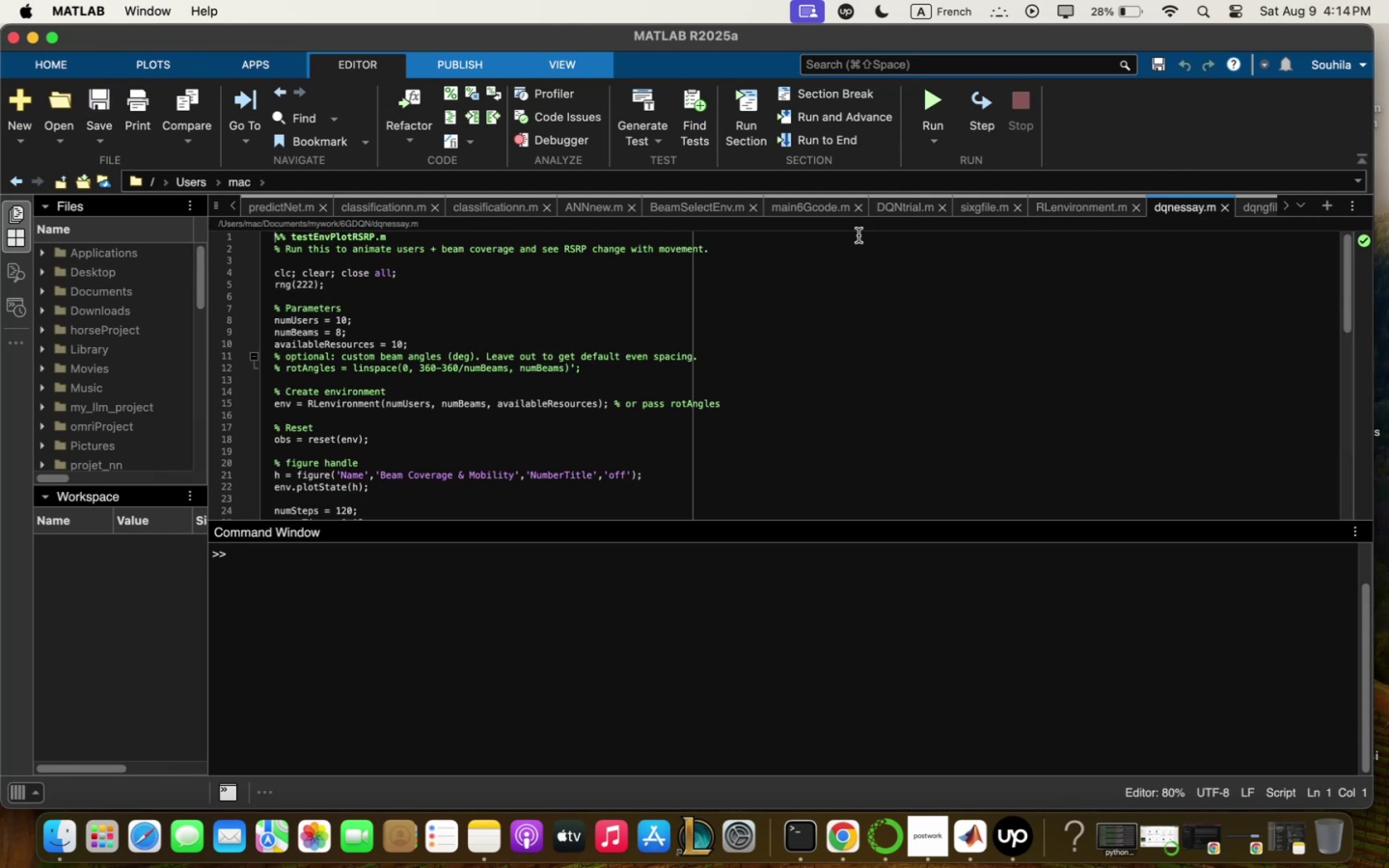 
left_click([923, 92])
 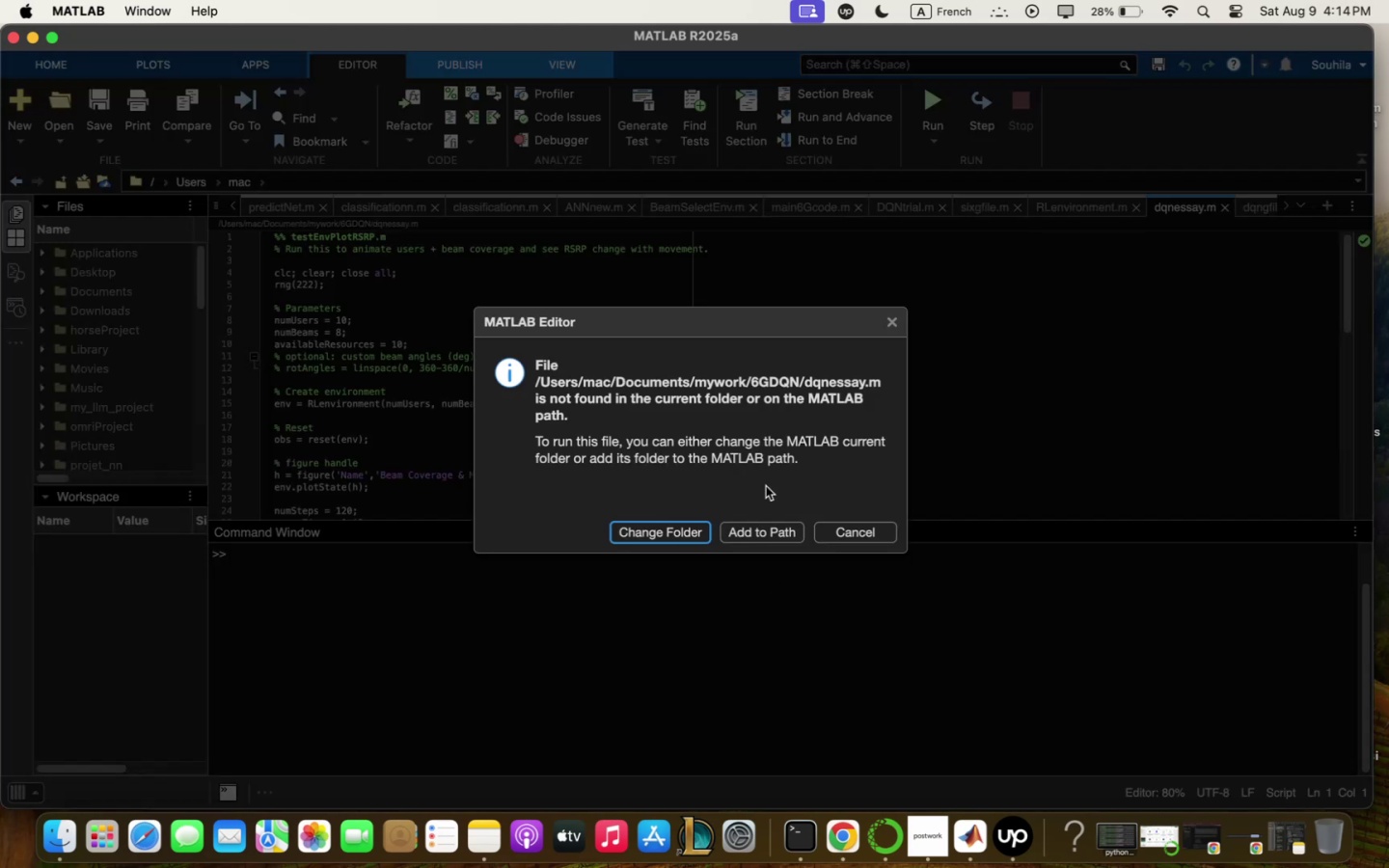 
left_click([760, 525])
 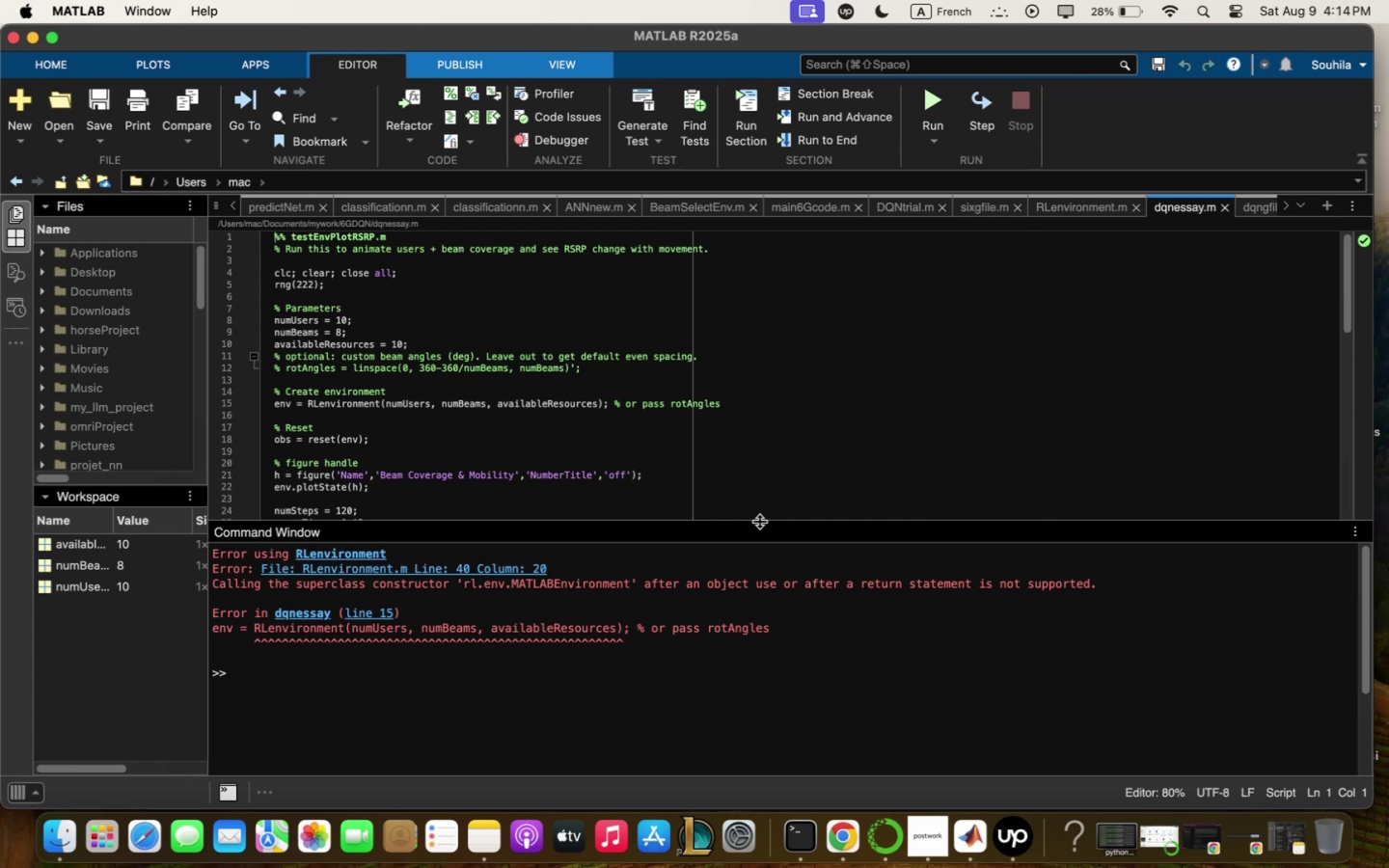 
wait(5.66)
 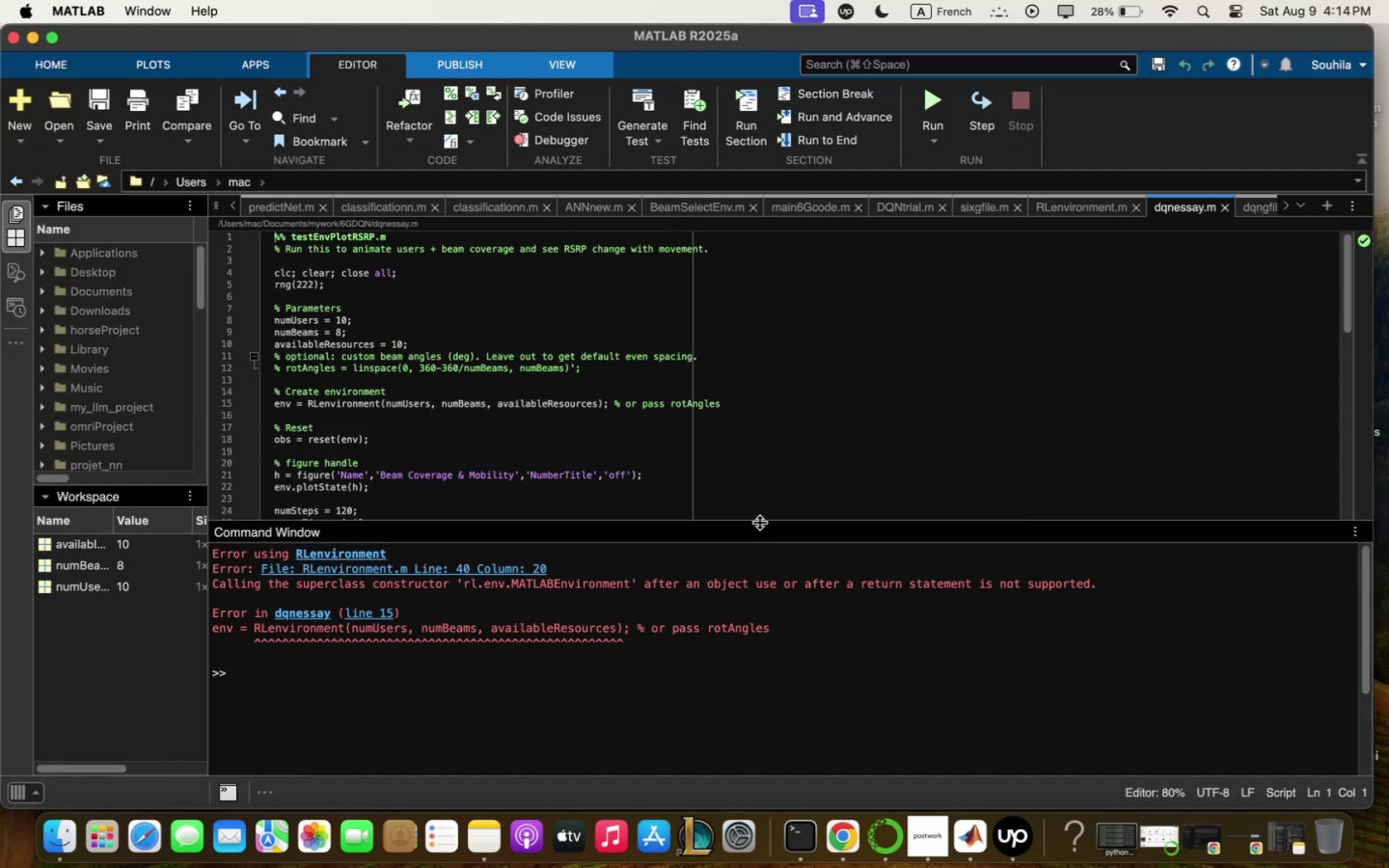 
left_click([843, 846])
 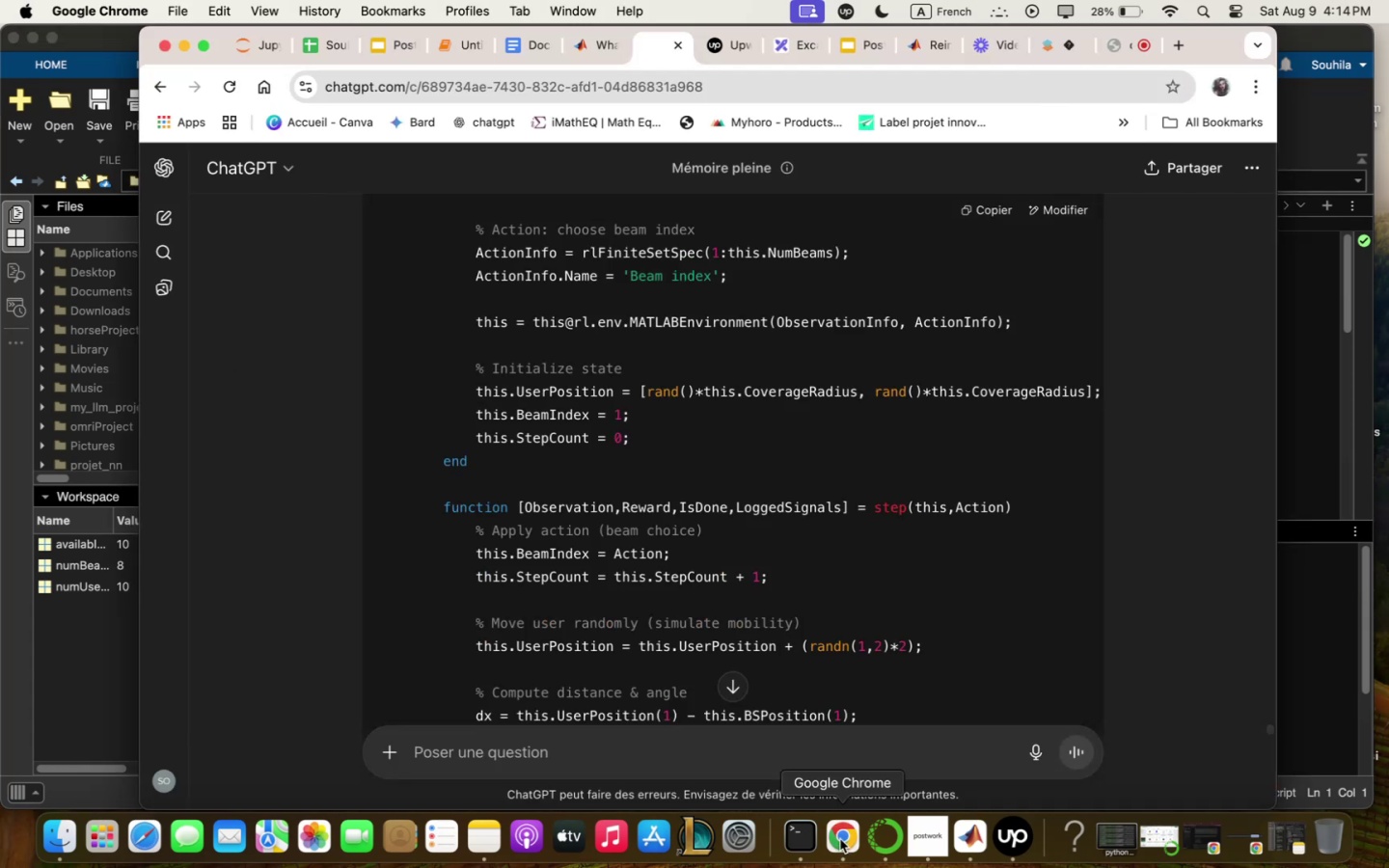 
scroll: coordinate [759, 582], scroll_direction: down, amount: 50.0
 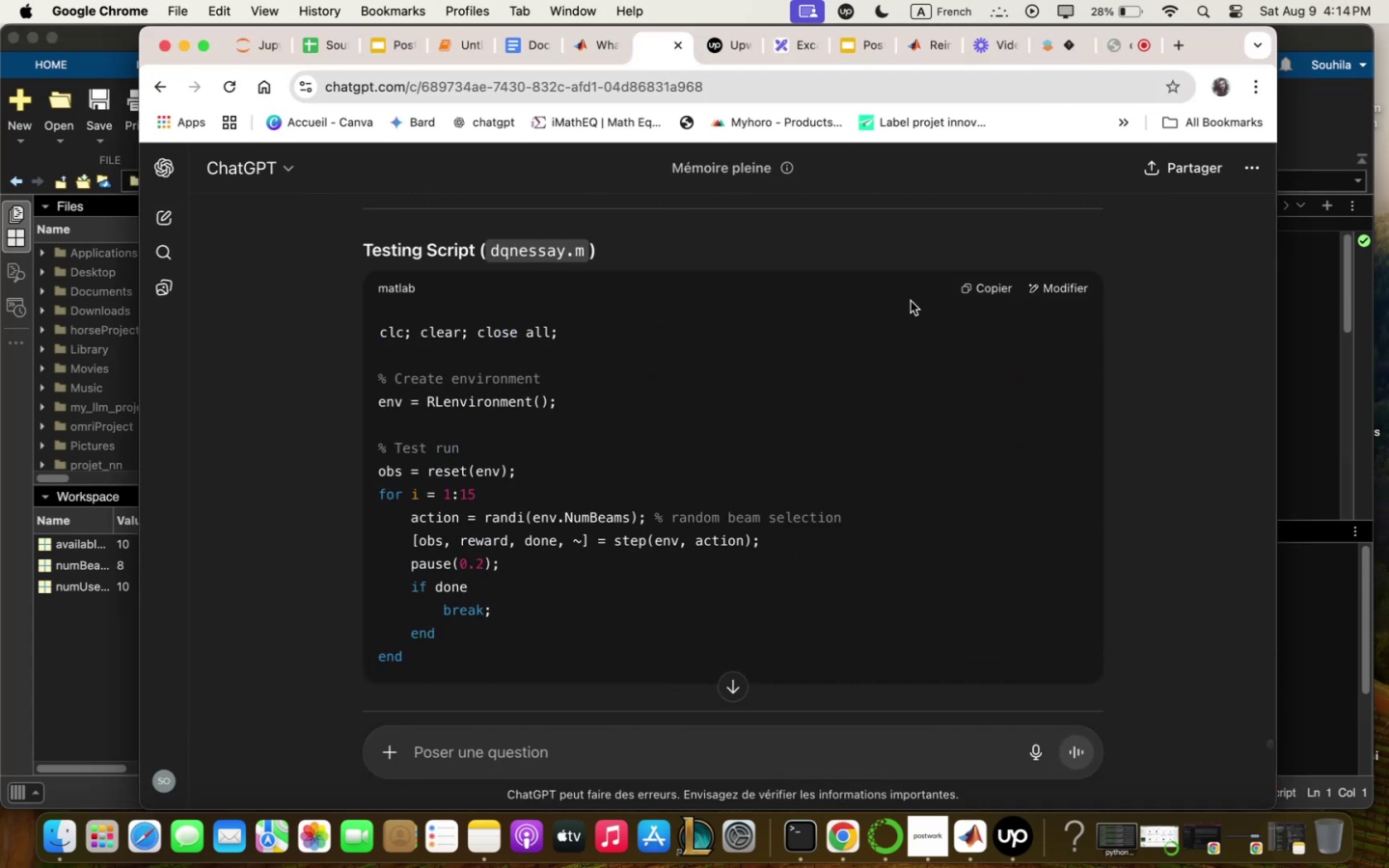 
left_click([982, 290])
 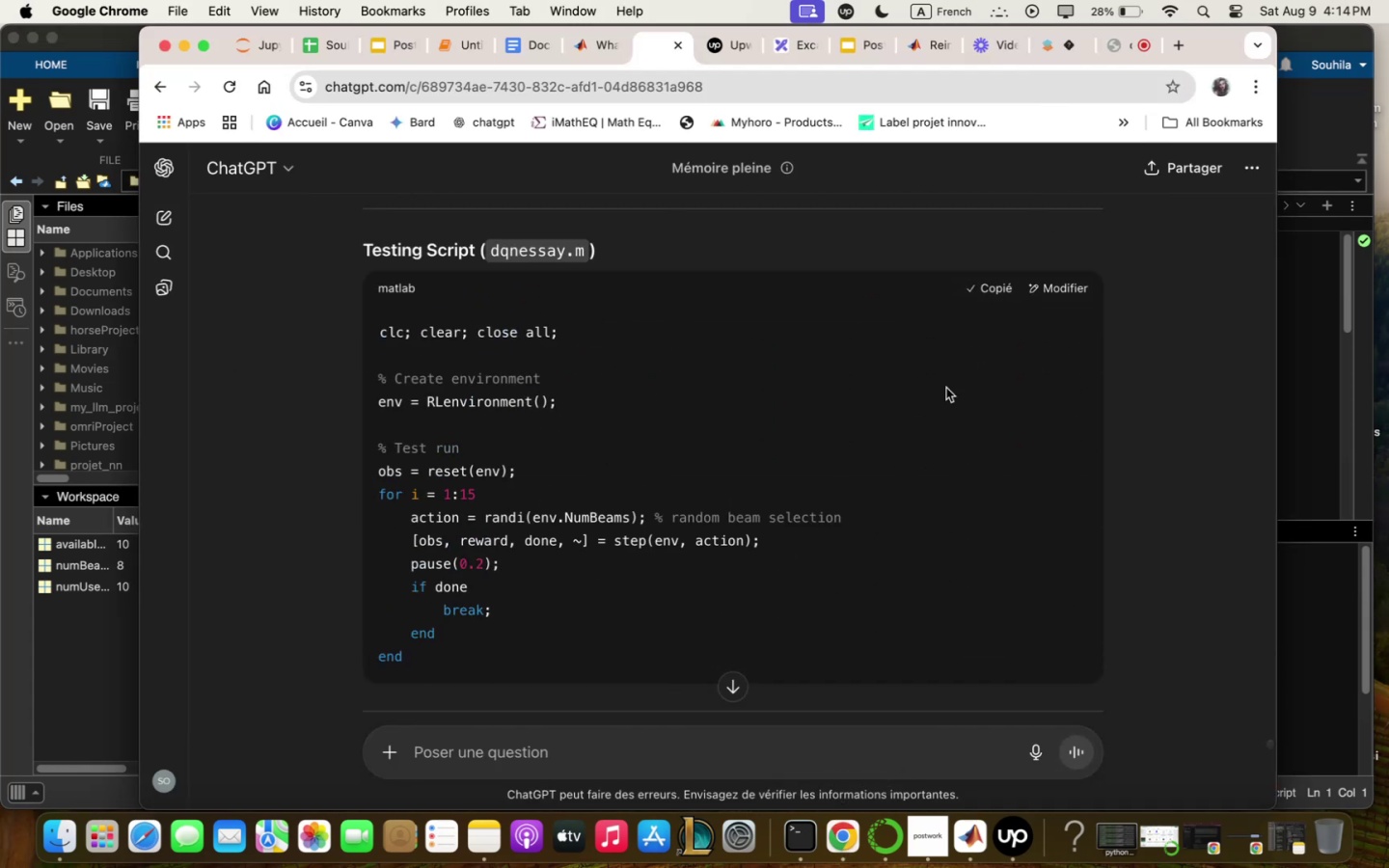 
scroll: coordinate [961, 506], scroll_direction: down, amount: 16.0
 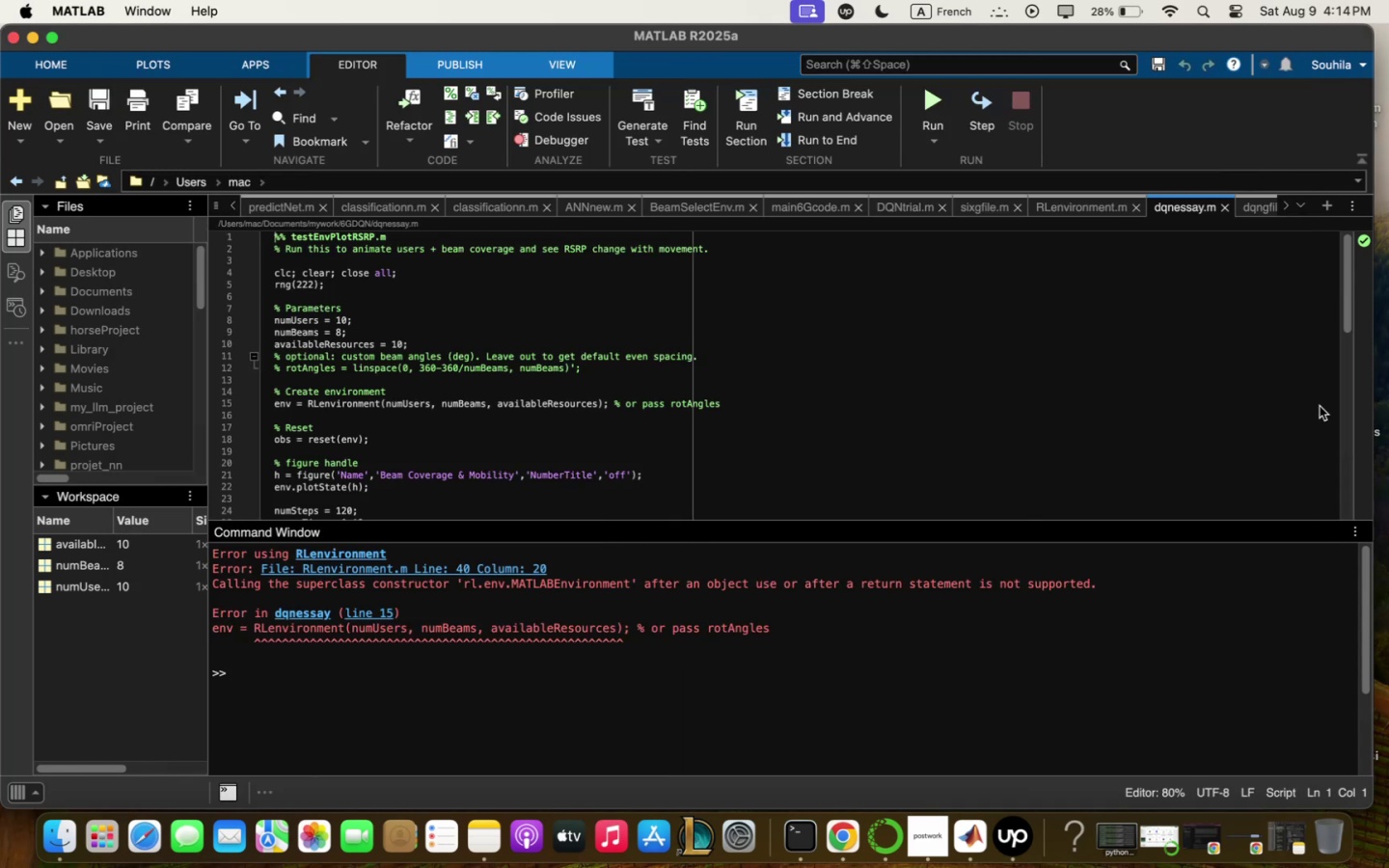 
left_click([1220, 444])
 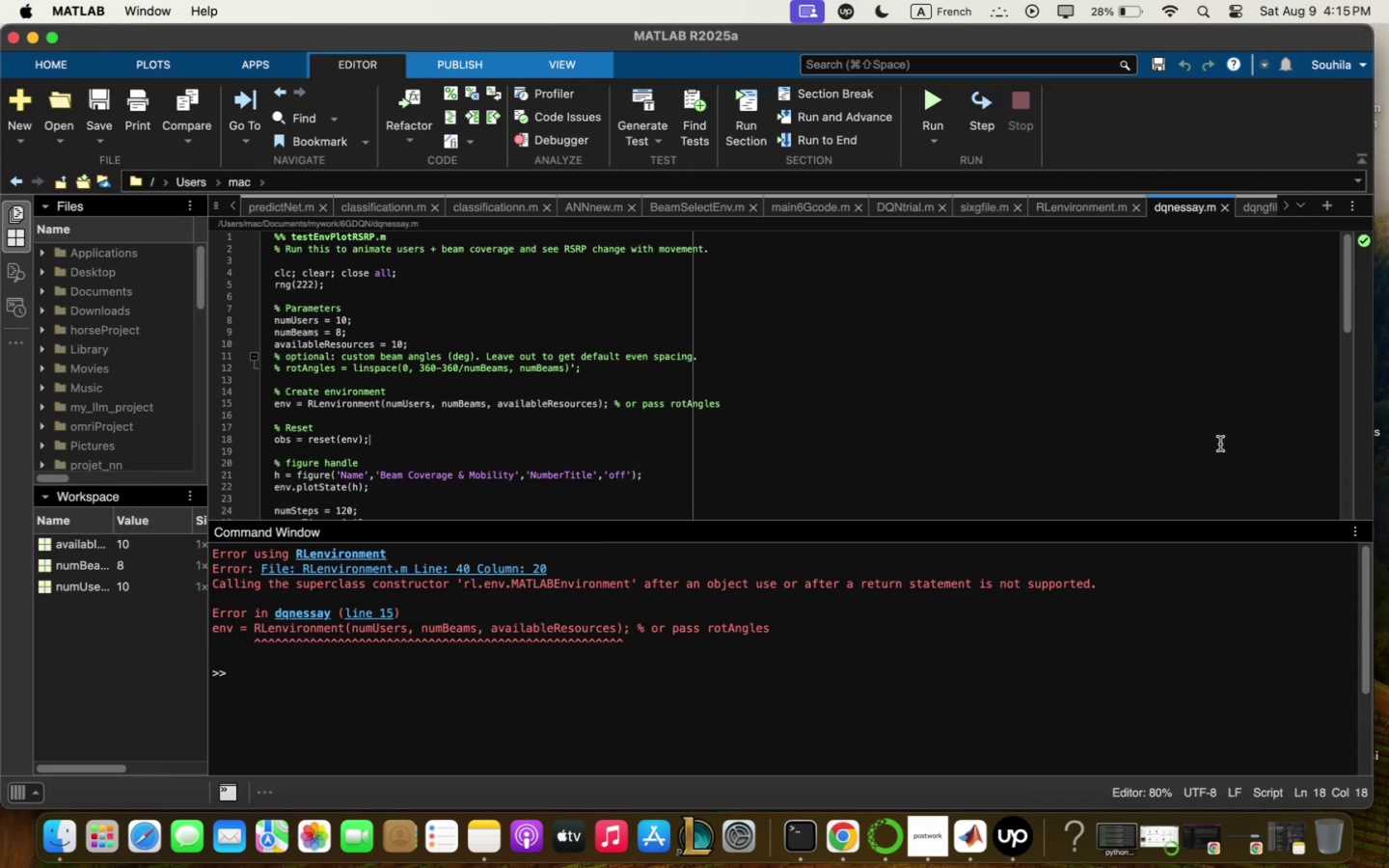 
key(Meta+Q)
 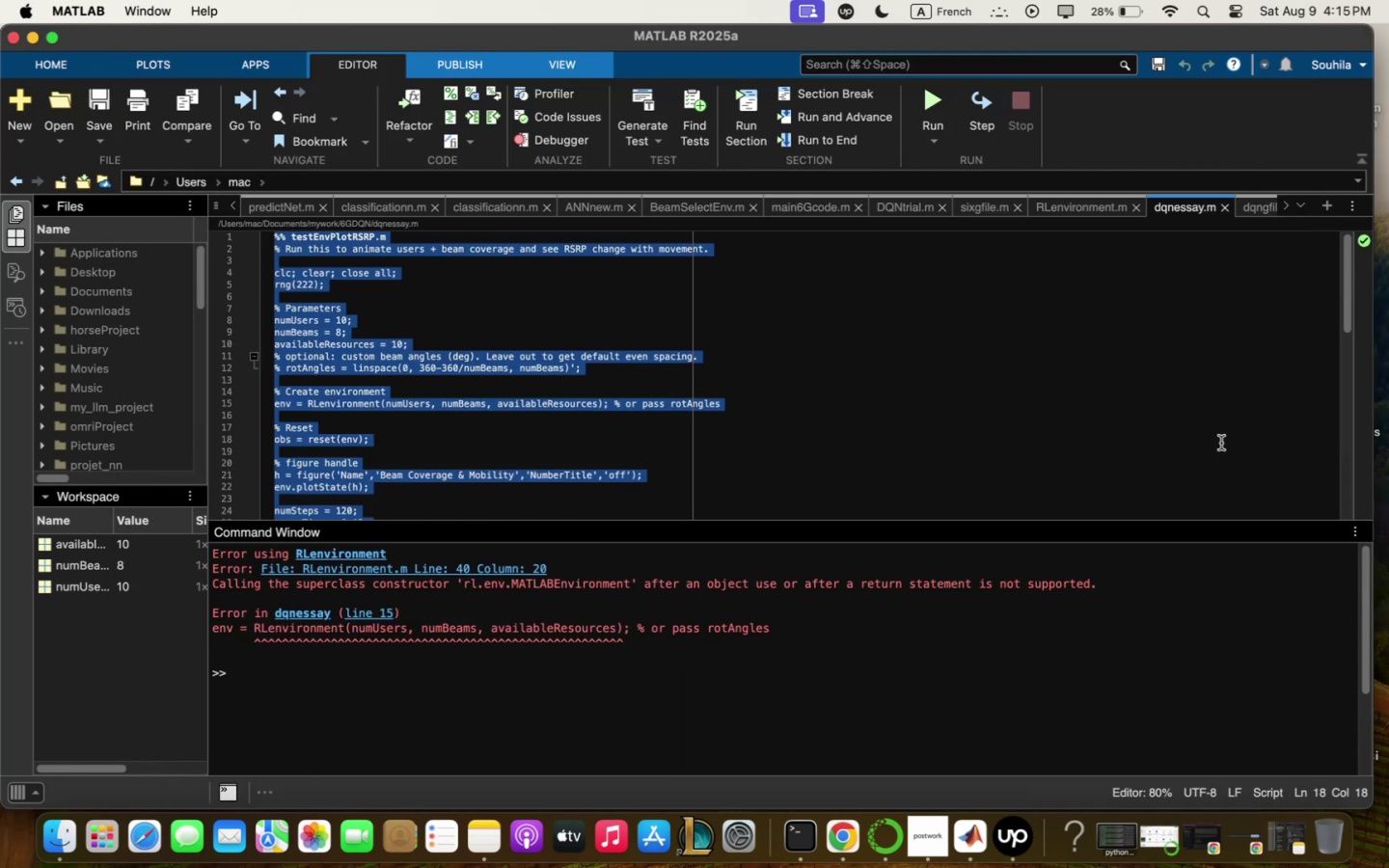 
key(Meta+V)
 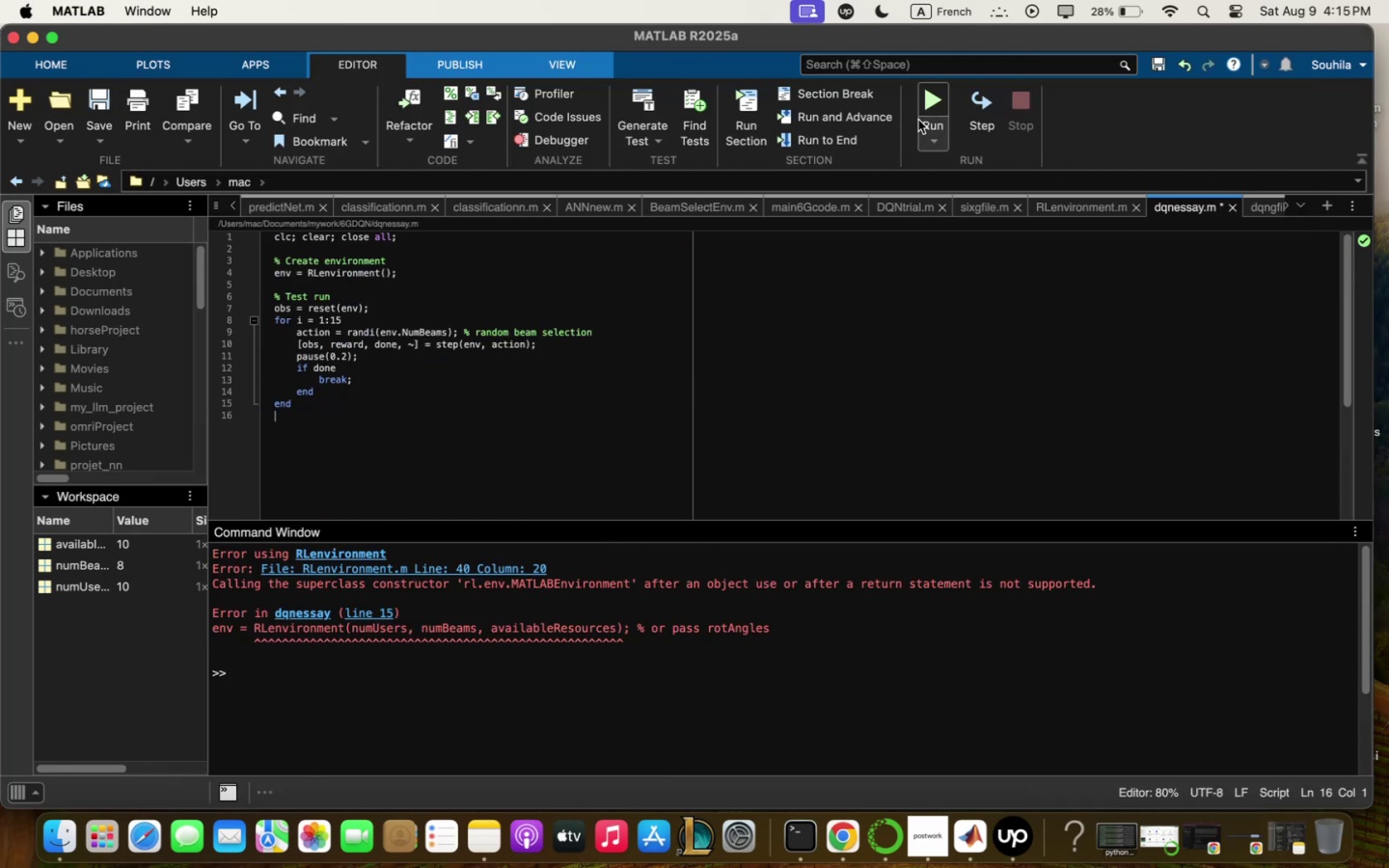 
left_click([921, 110])
 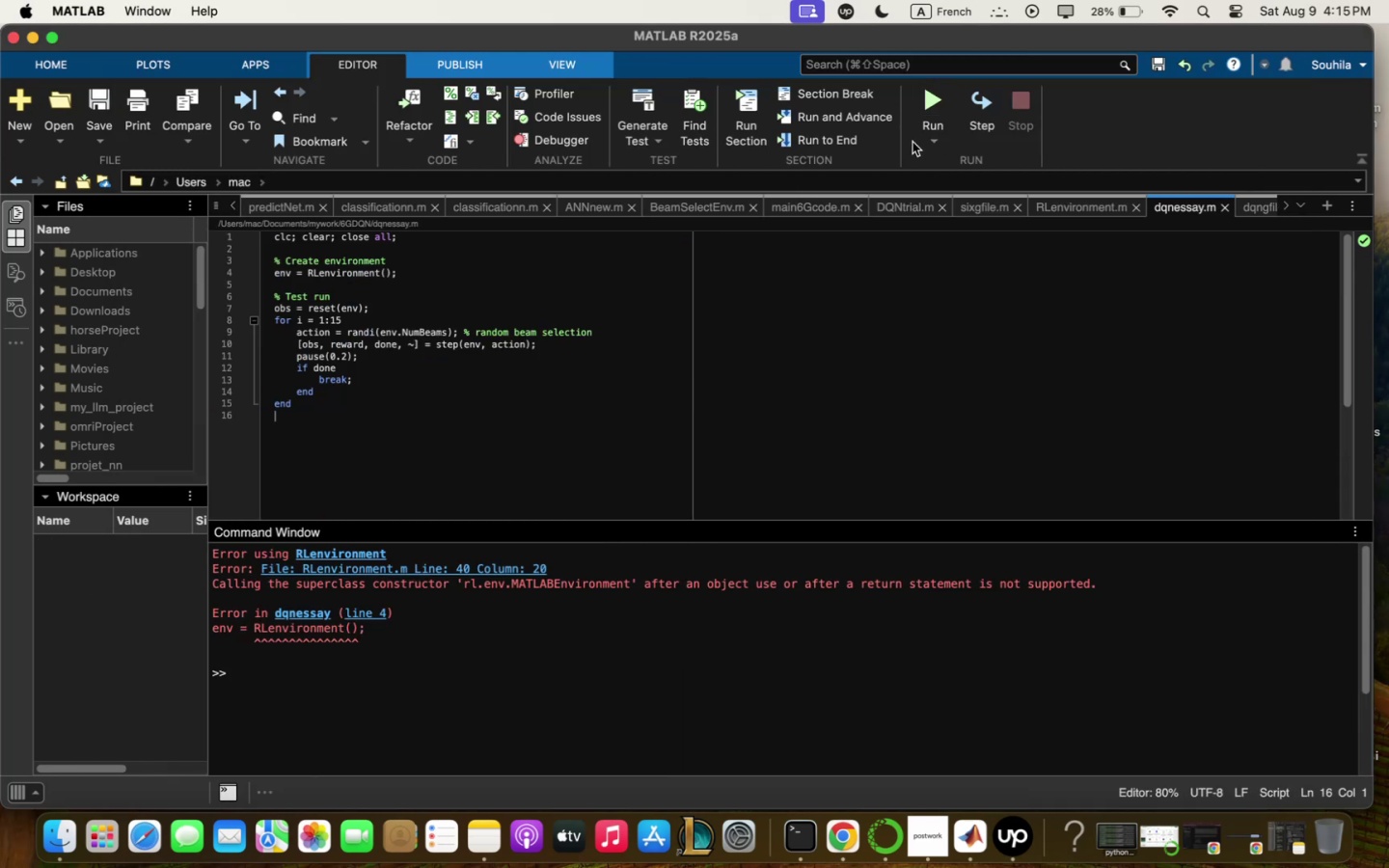 
left_click([1047, 210])
 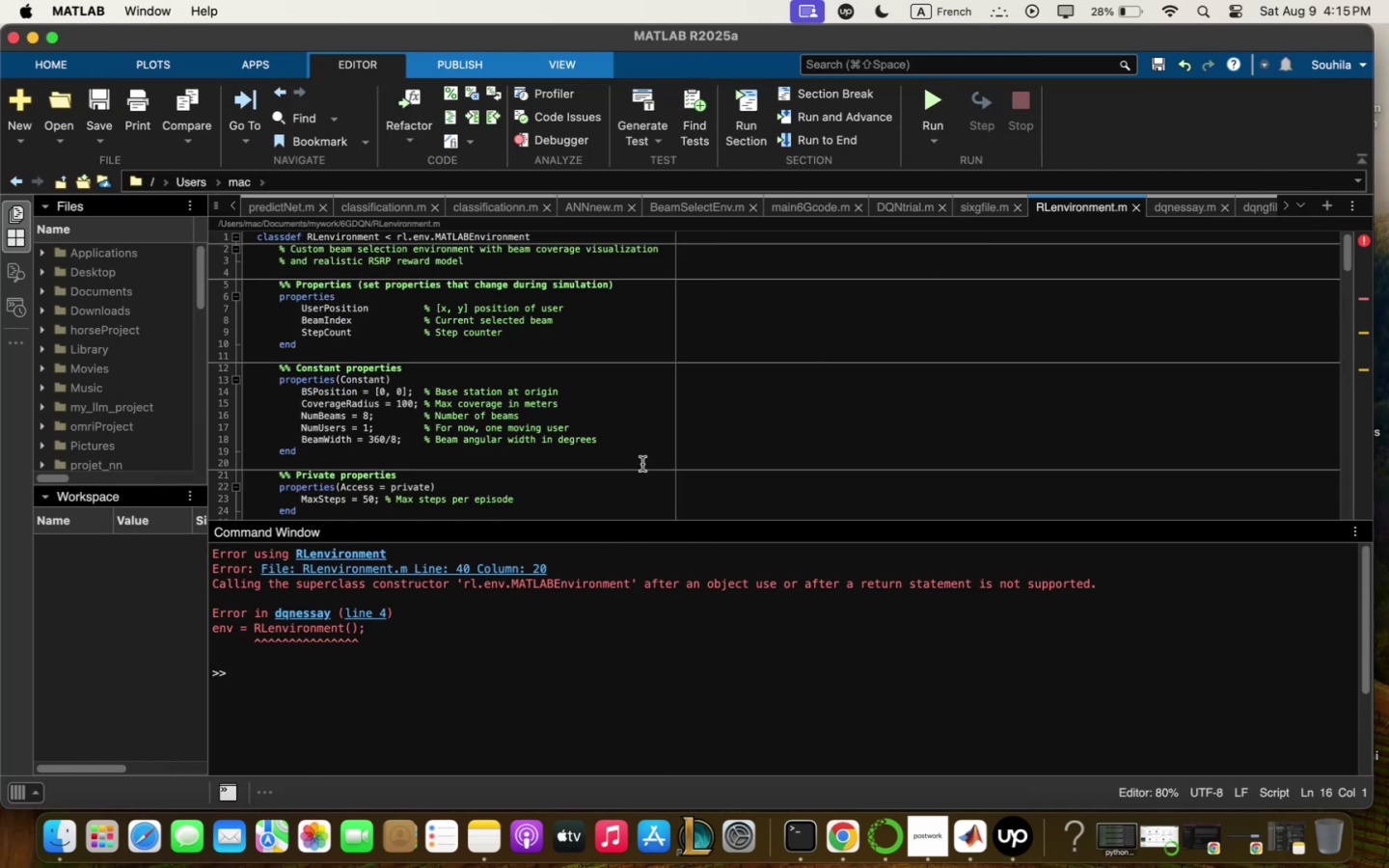 
scroll: coordinate [640, 465], scroll_direction: up, amount: 36.0
 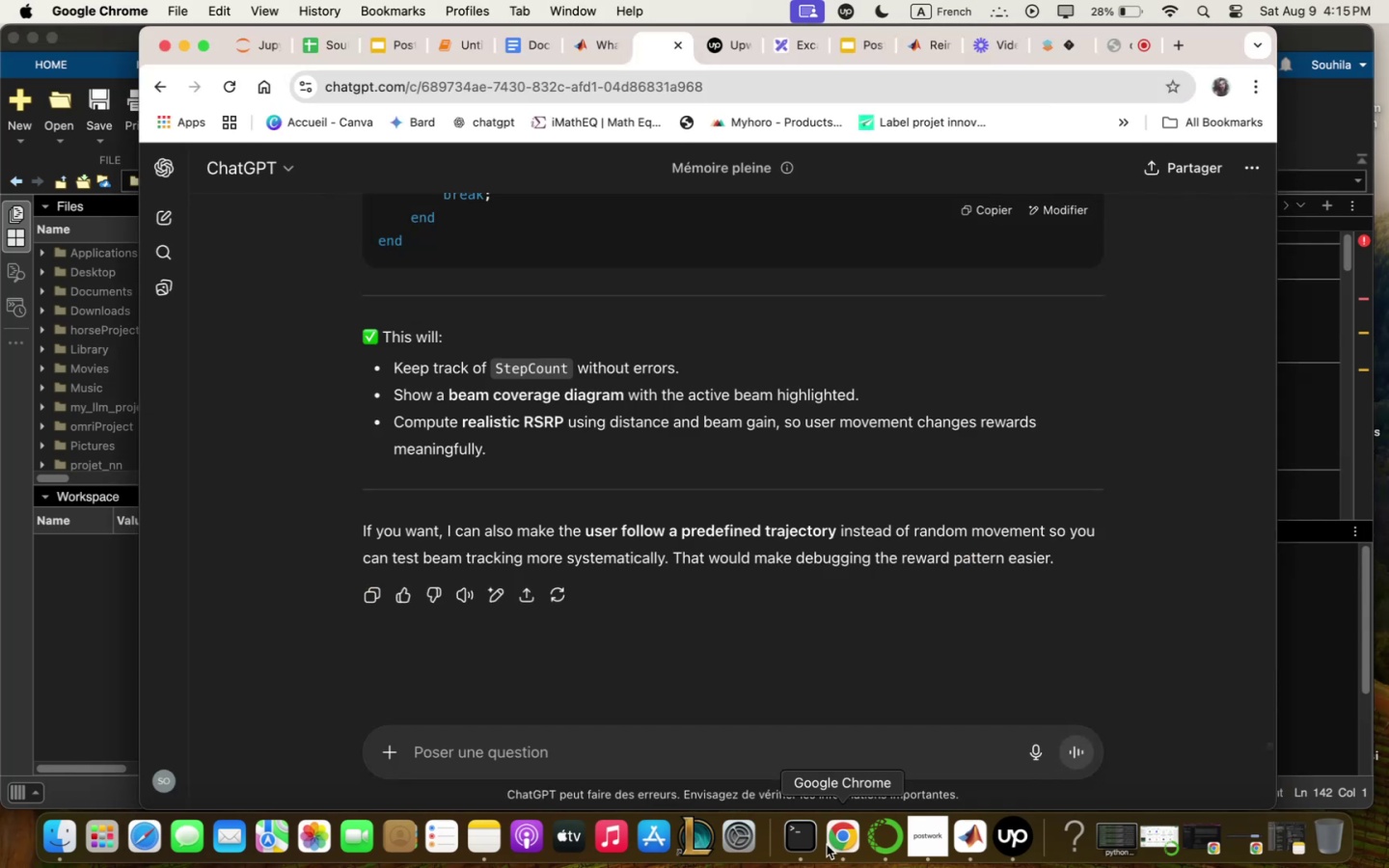 
scroll: coordinate [710, 543], scroll_direction: down, amount: 2.0
 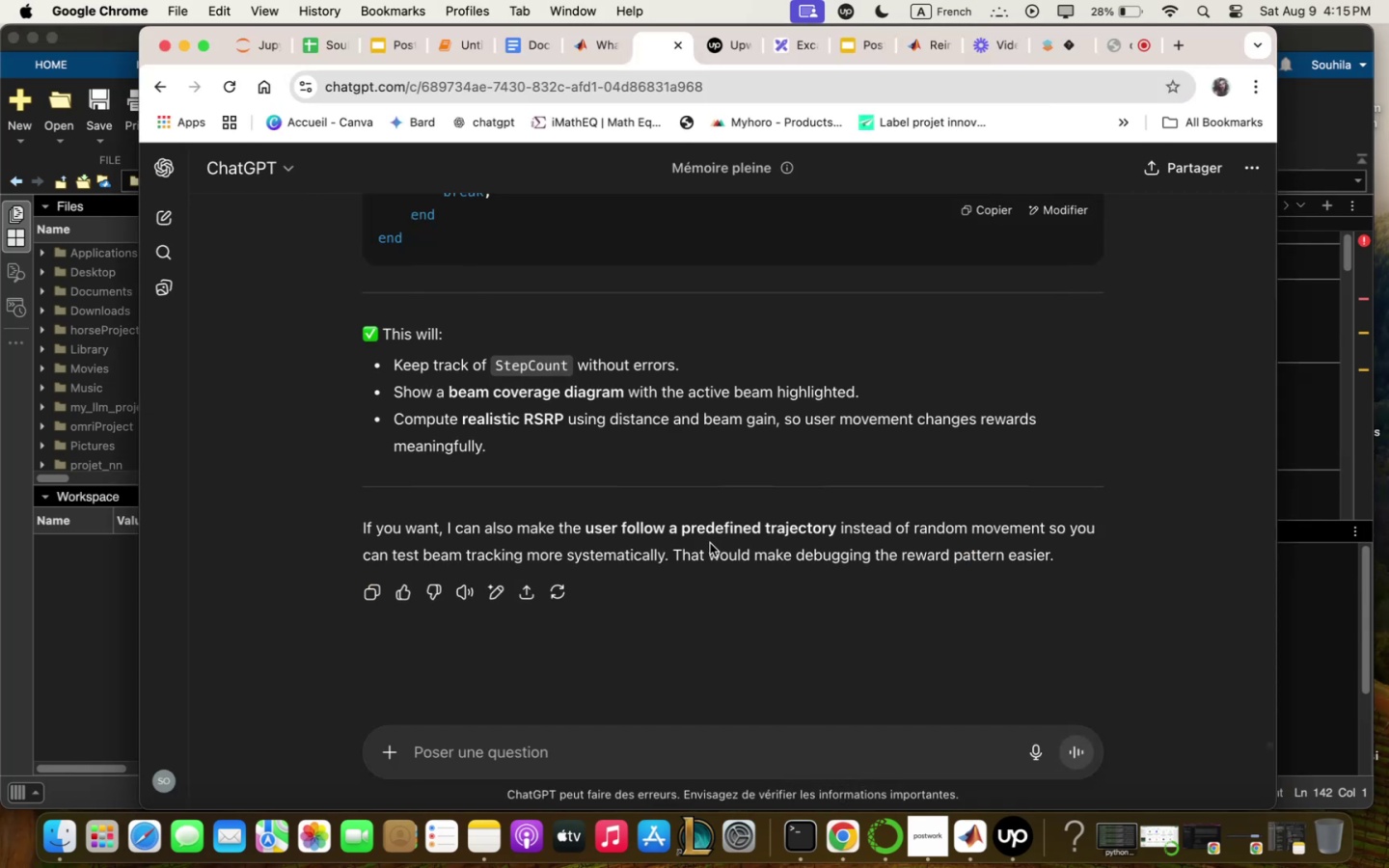 
scroll: coordinate [710, 543], scroll_direction: up, amount: 29.0
 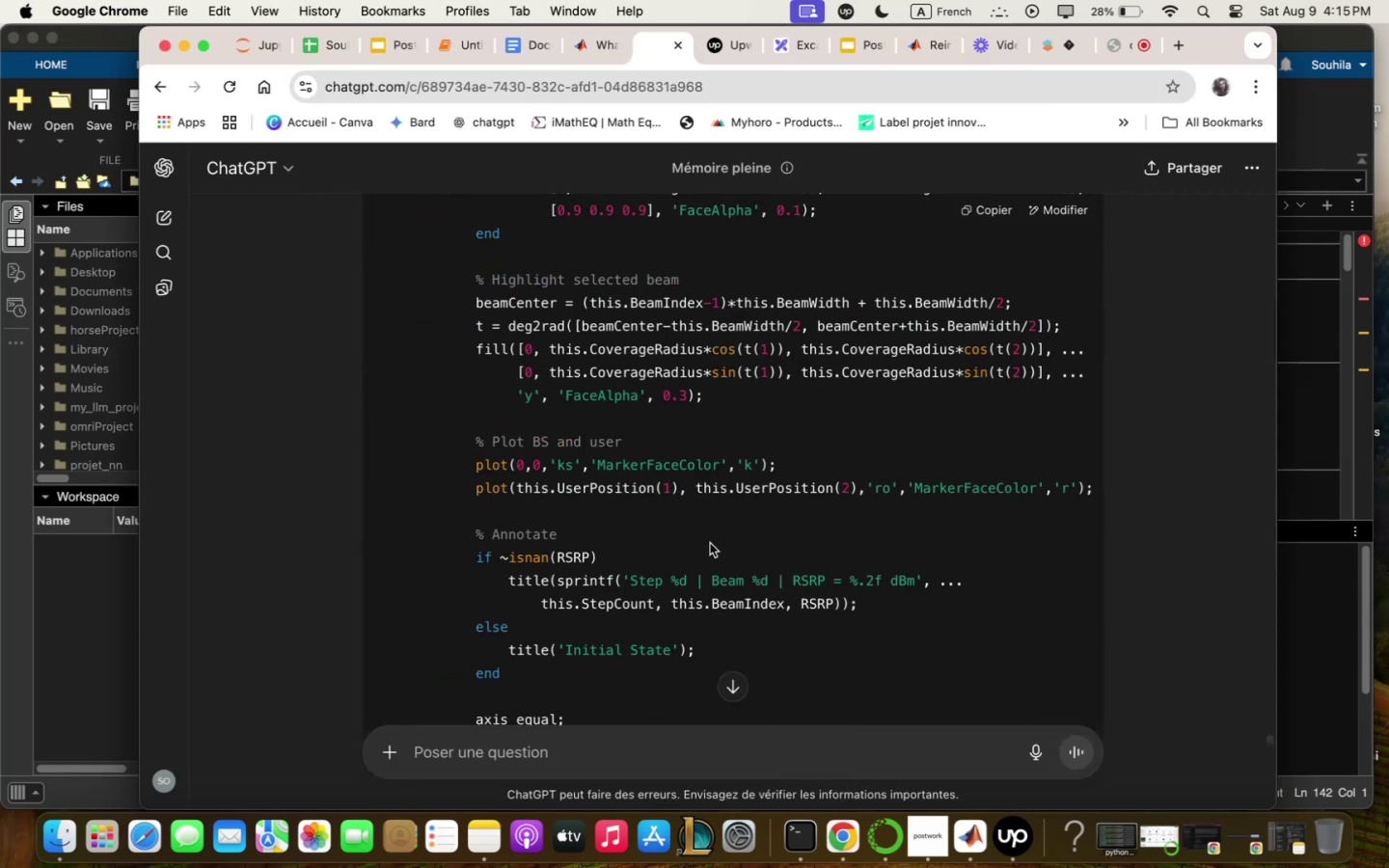 
scroll: coordinate [710, 543], scroll_direction: down, amount: 2.0
 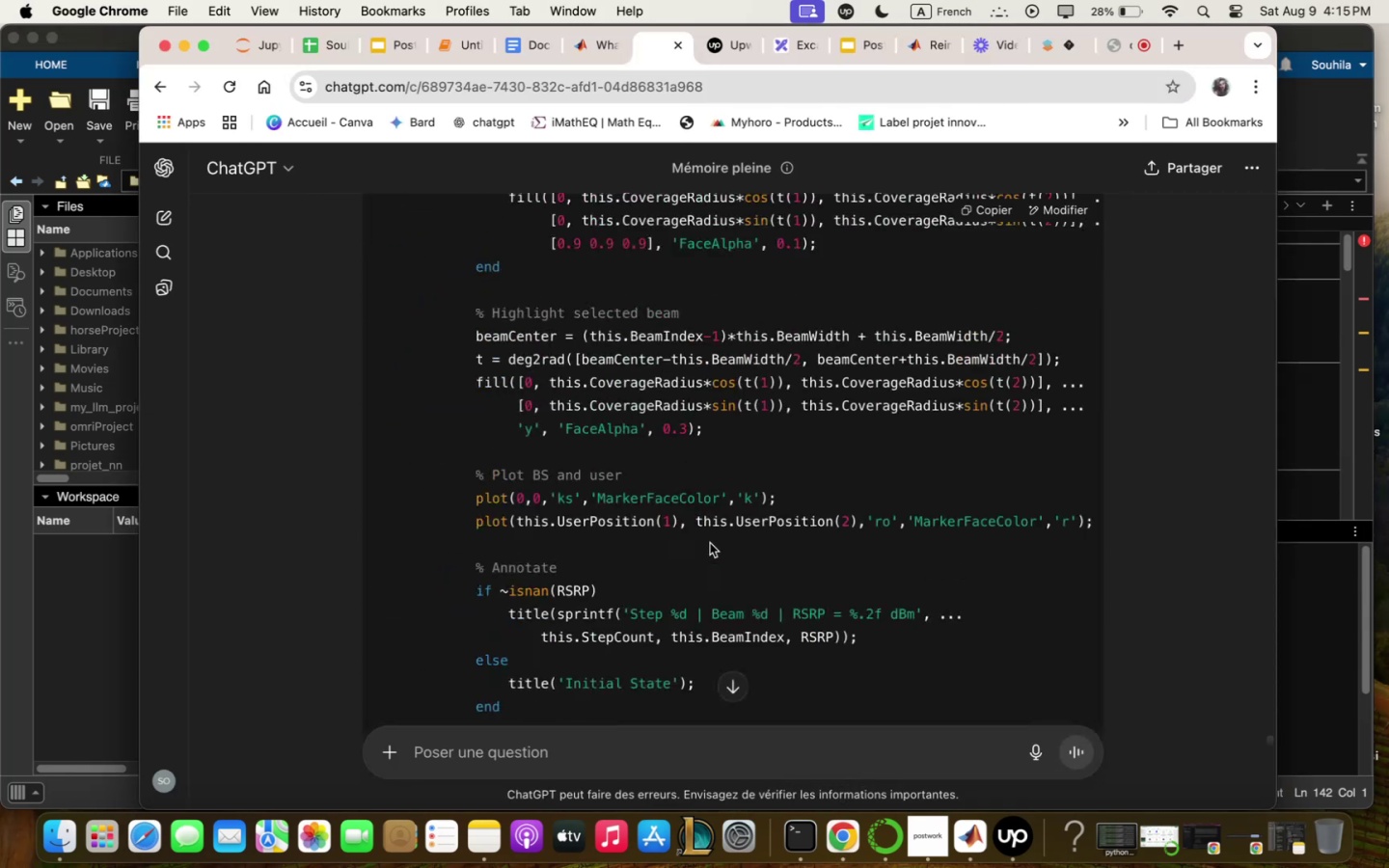 
scroll: coordinate [710, 543], scroll_direction: up, amount: 240.0
 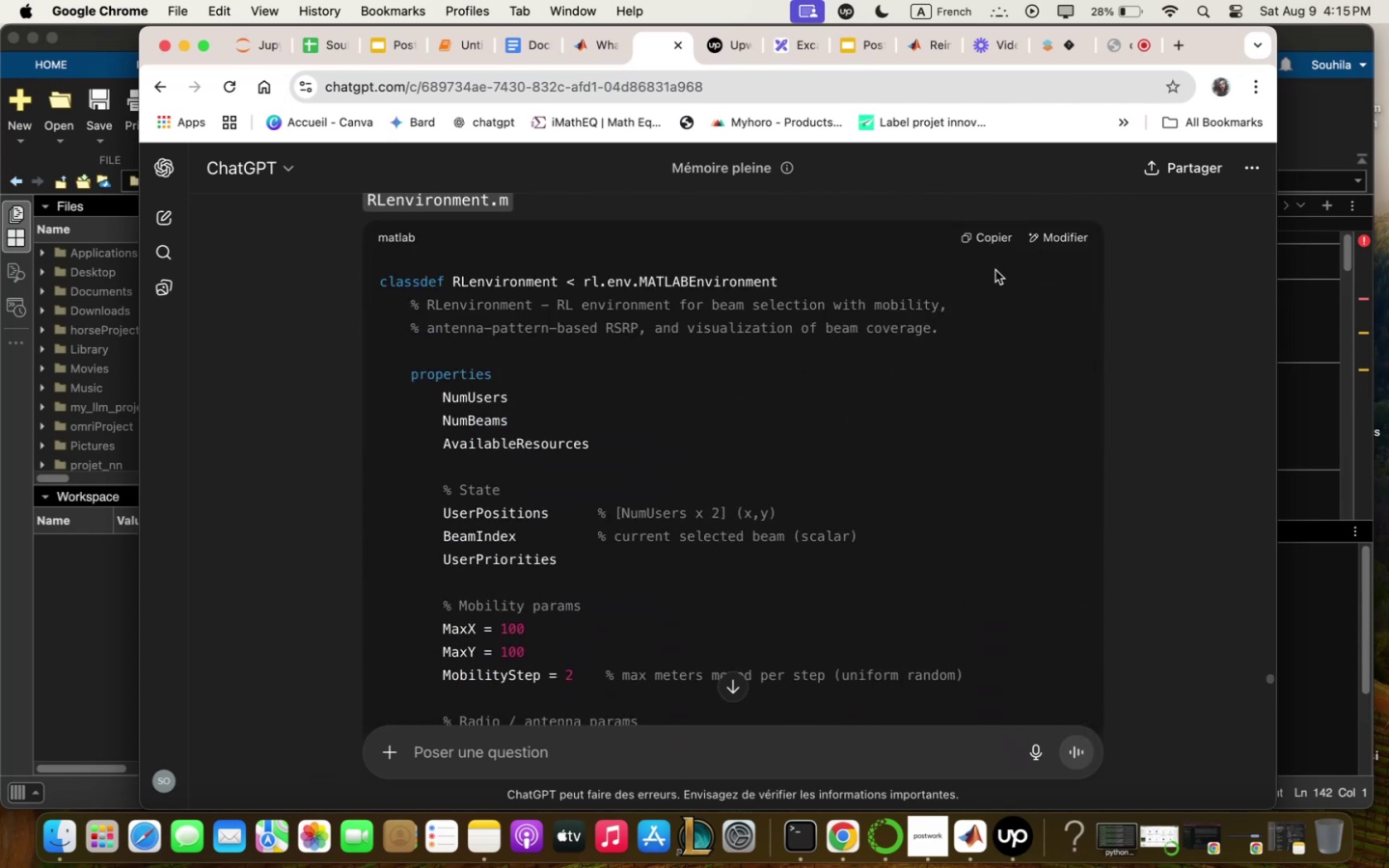 
left_click([977, 247])
 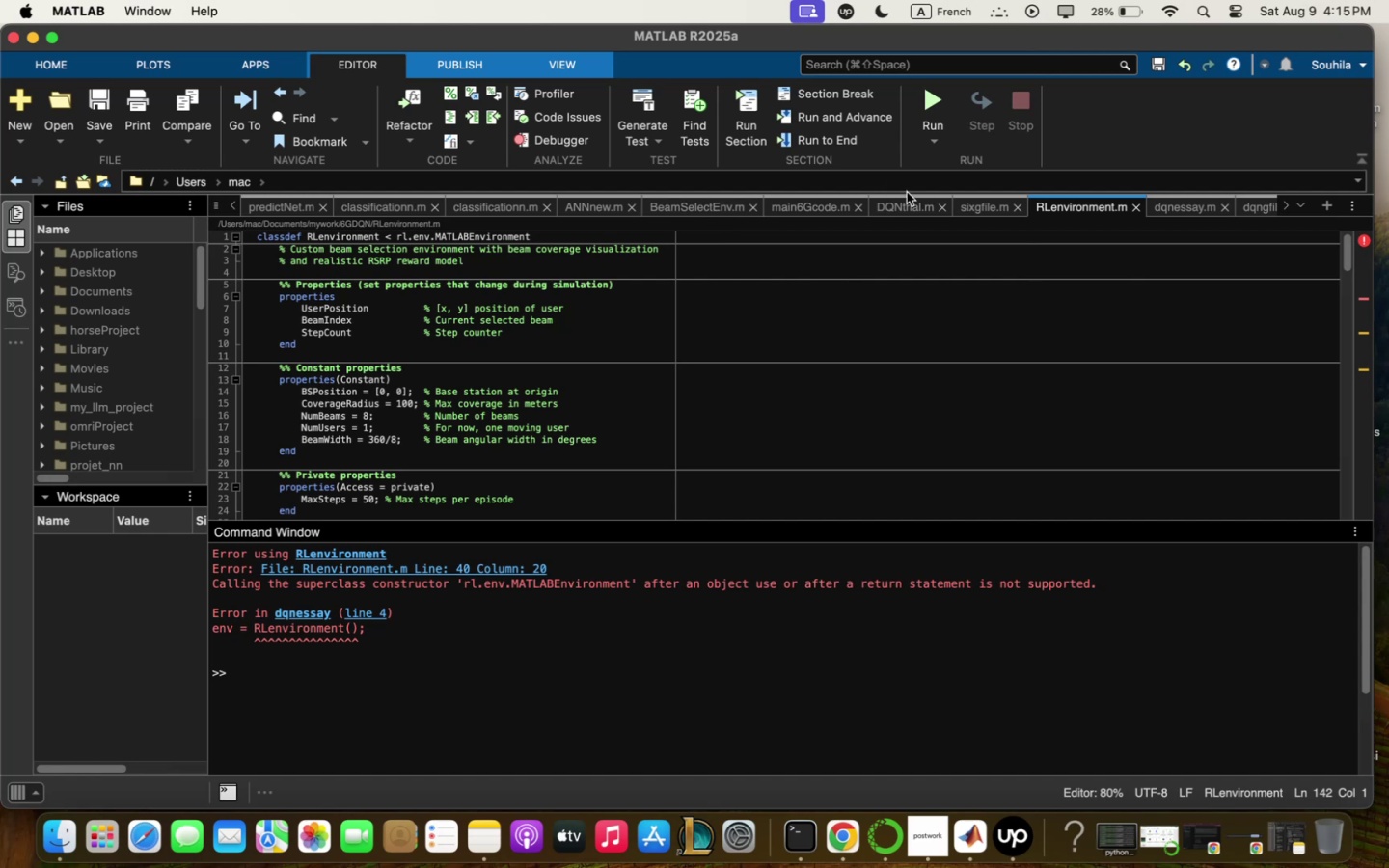 
wait(5.17)
 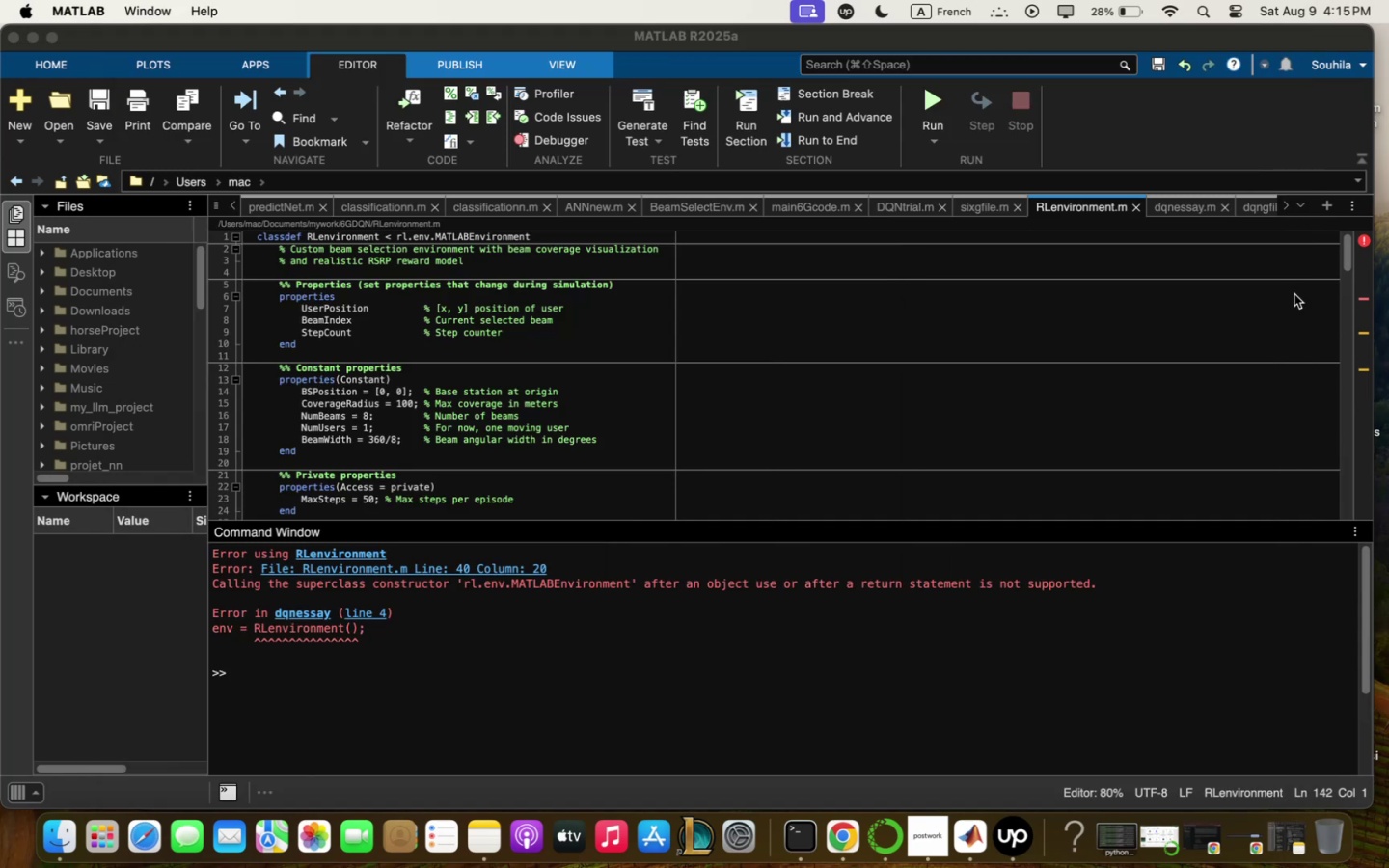 
left_click([817, 426])
 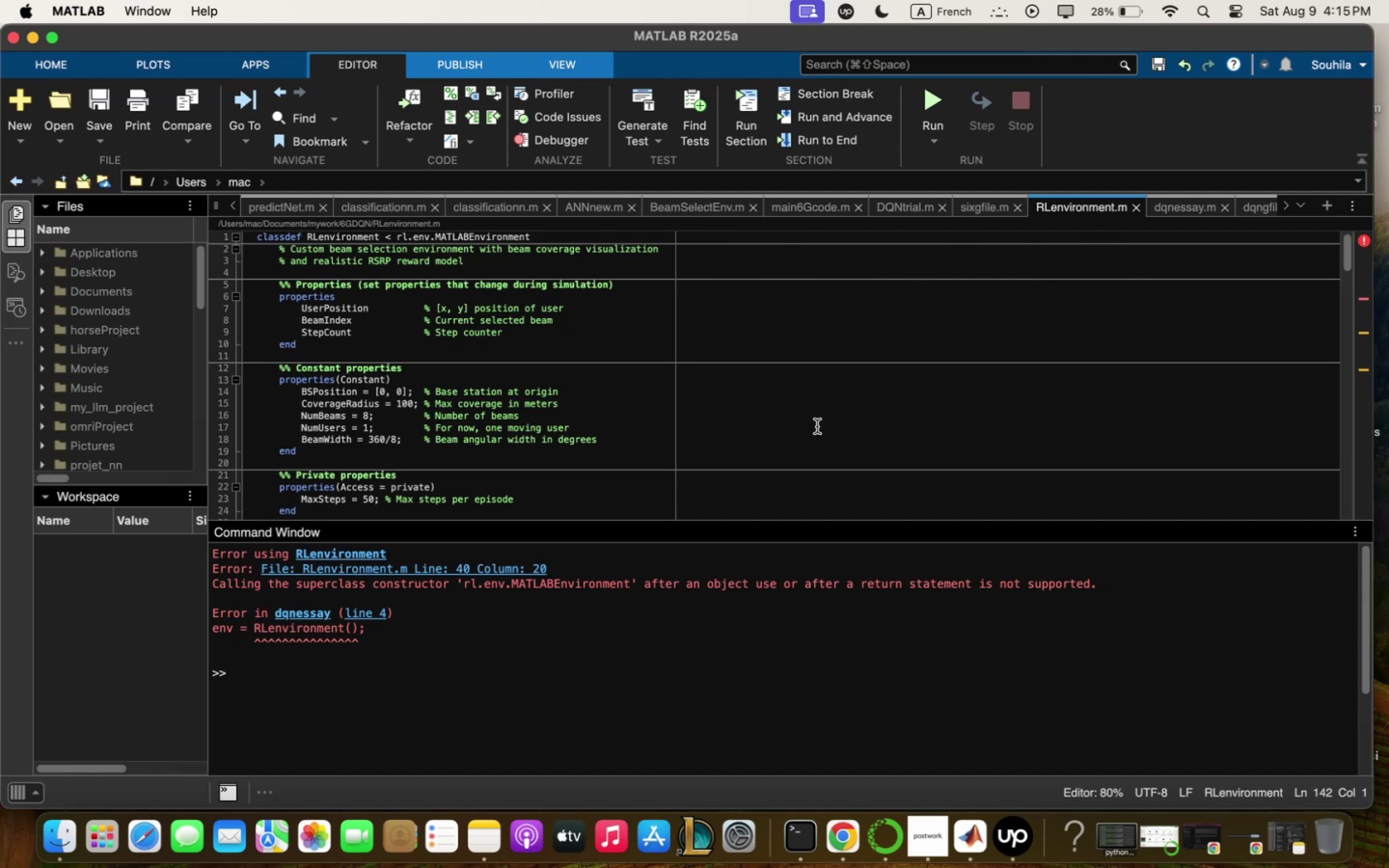 
key(Meta+Q)
 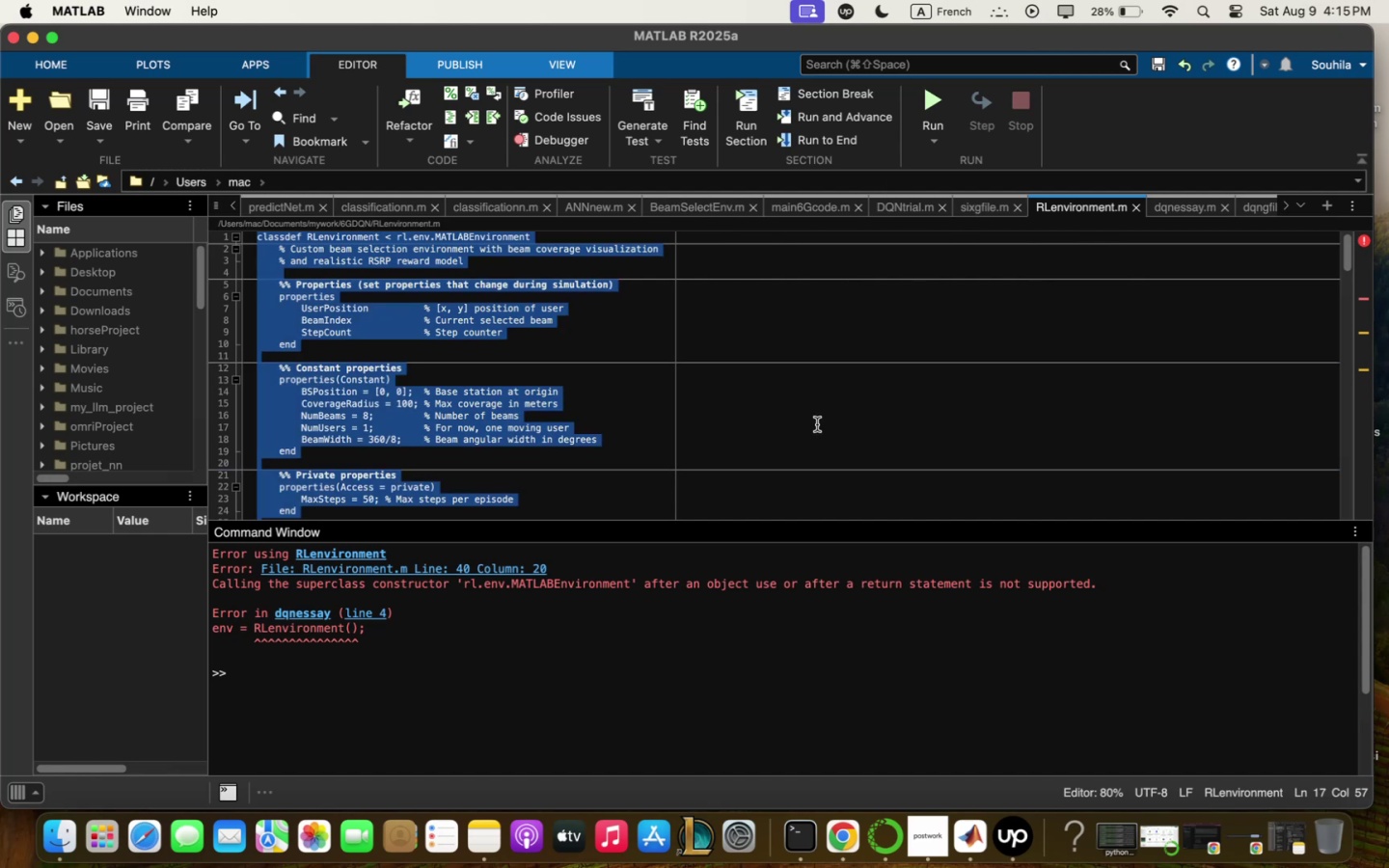 
key(Backspace)
 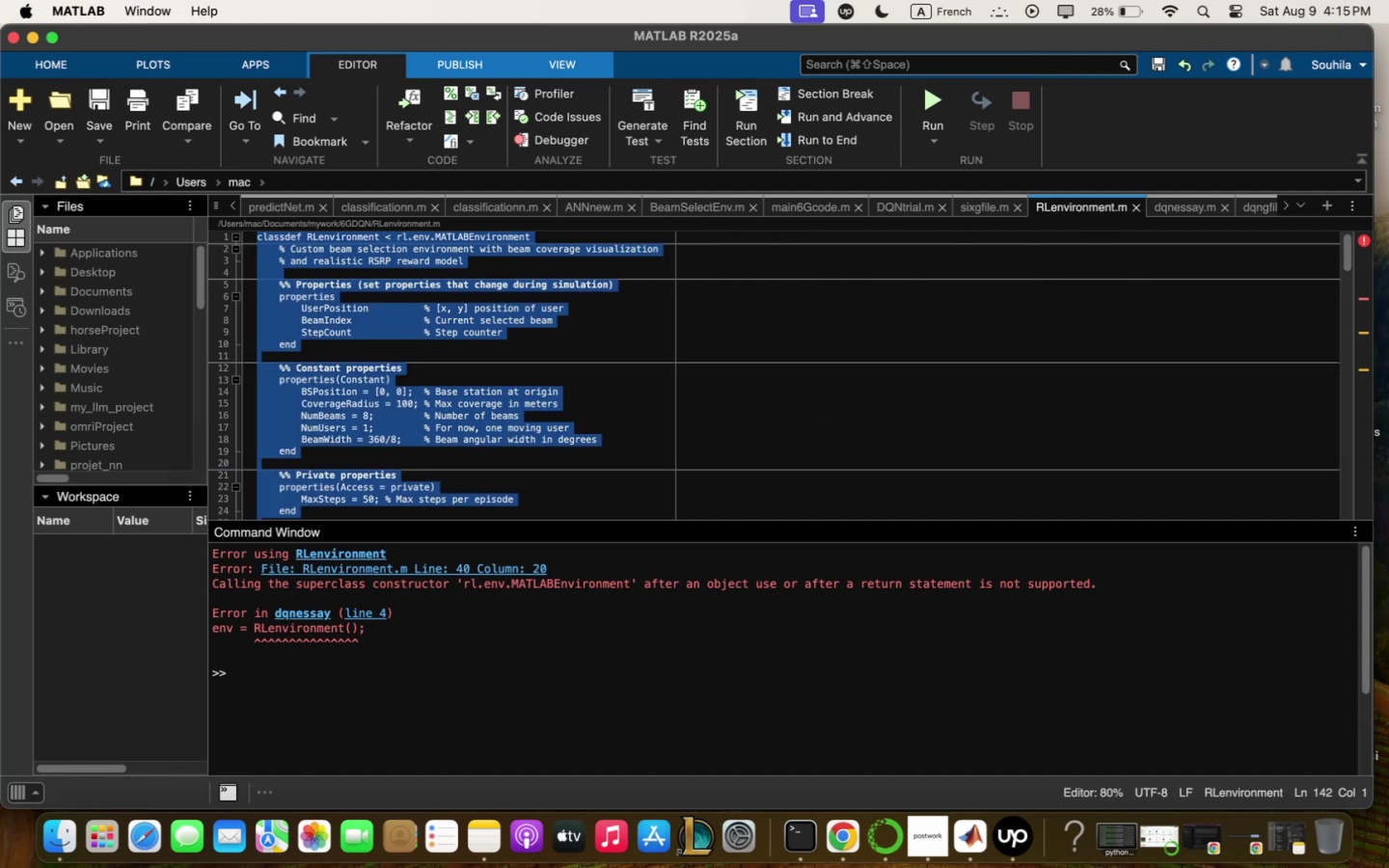 
key(Meta+V)
 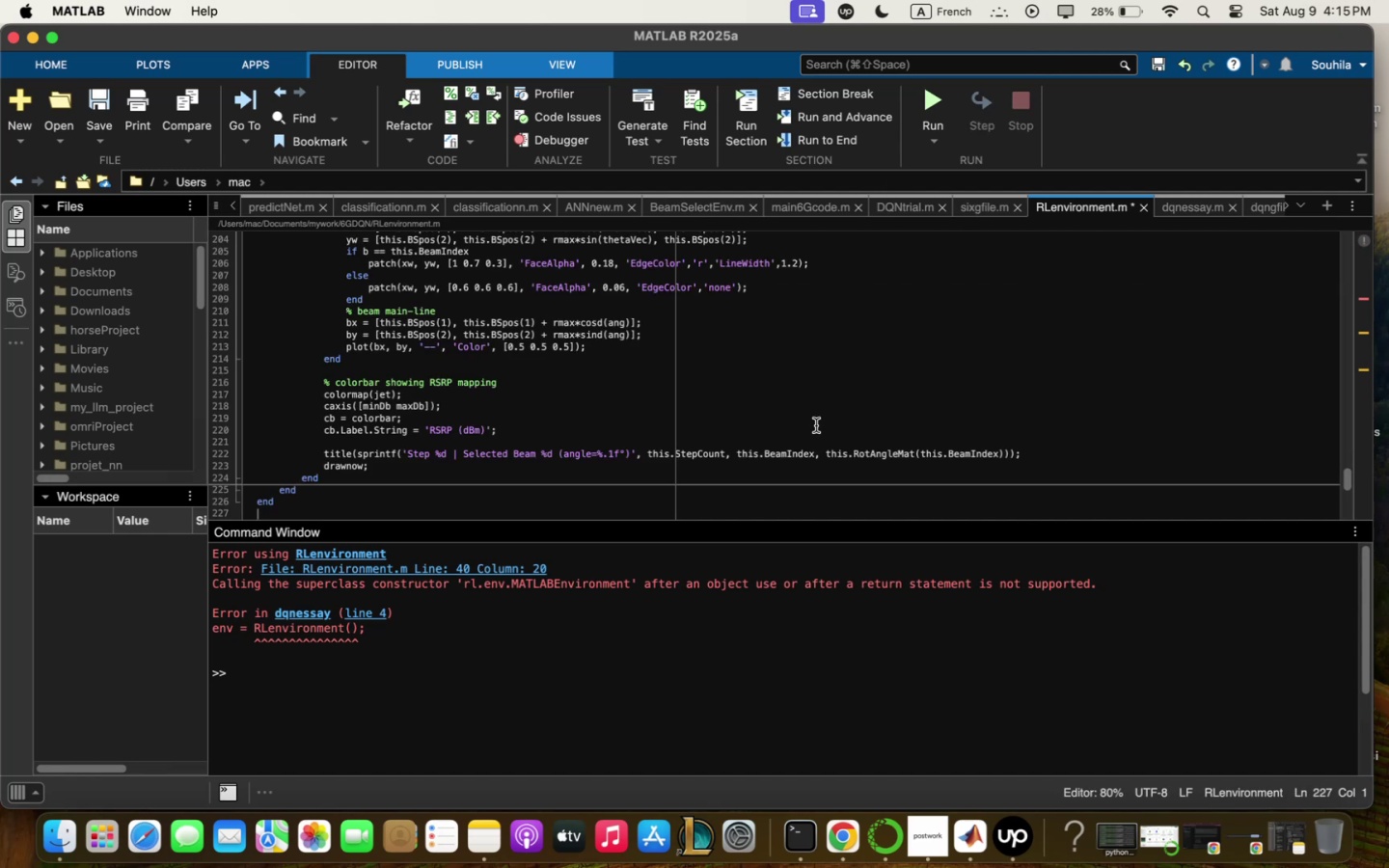 
scroll: coordinate [840, 417], scroll_direction: up, amount: 114.0
 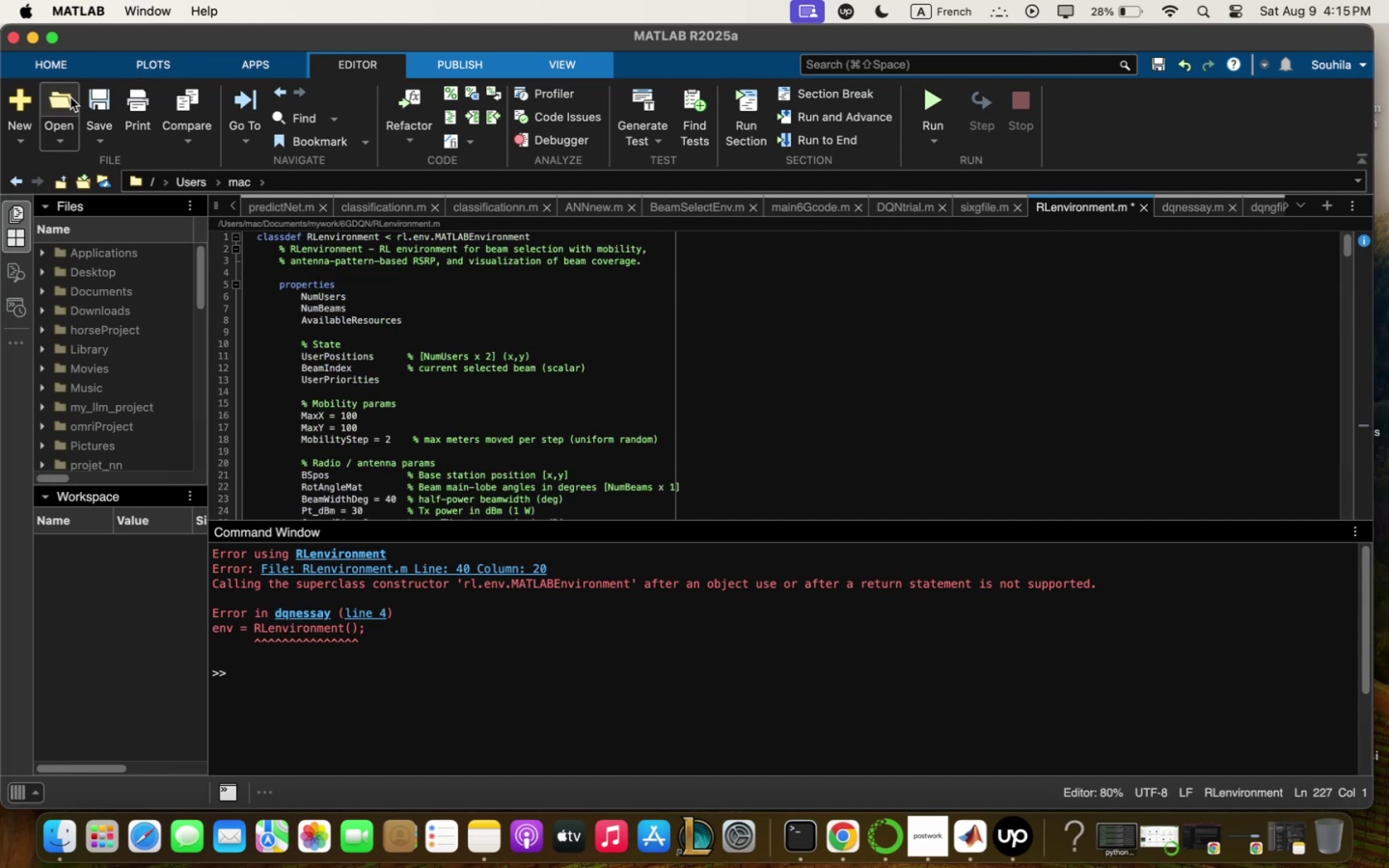 
left_click([96, 99])
 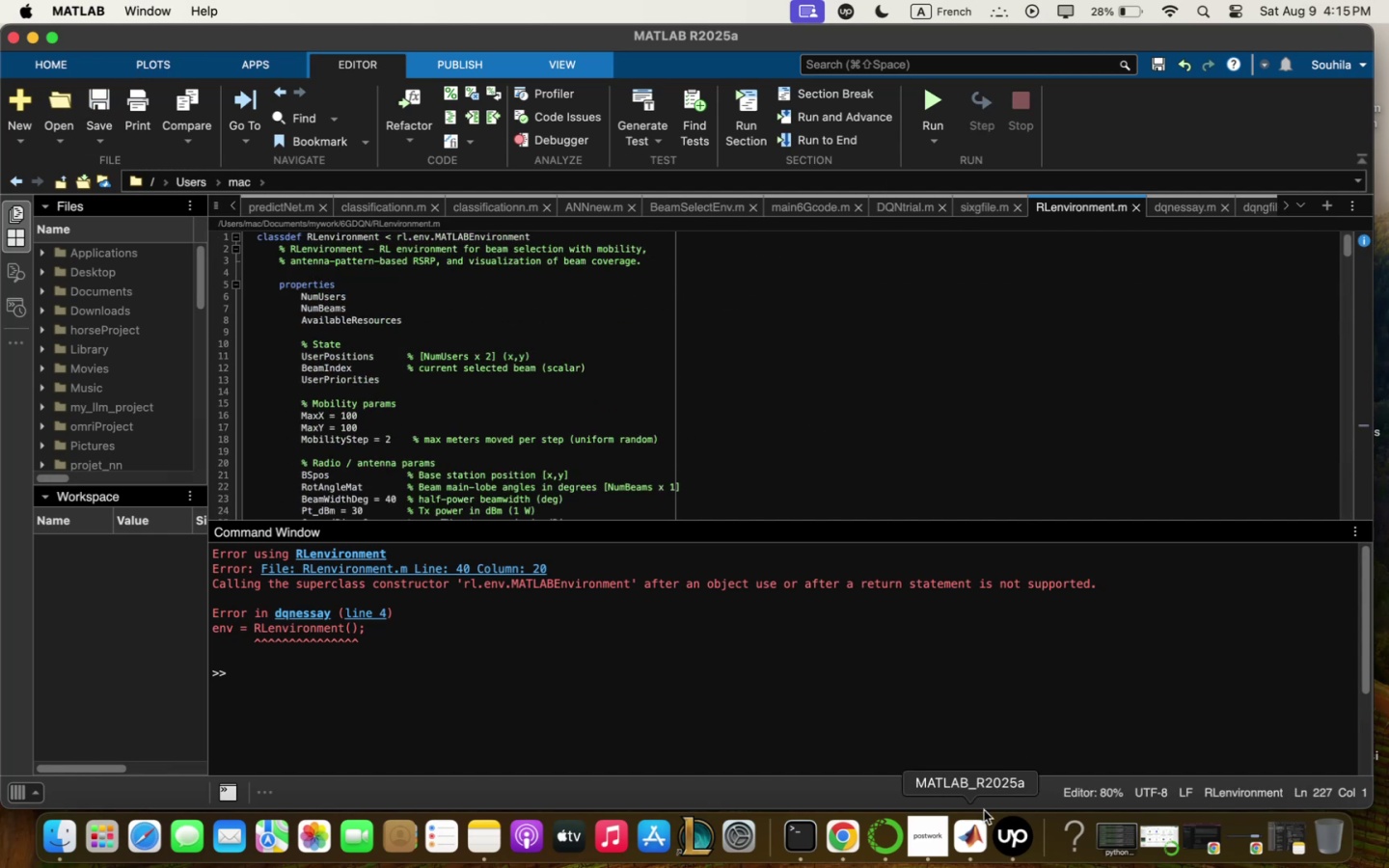 
left_click_drag(start_coordinate=[834, 840], to_coordinate=[839, 843])
 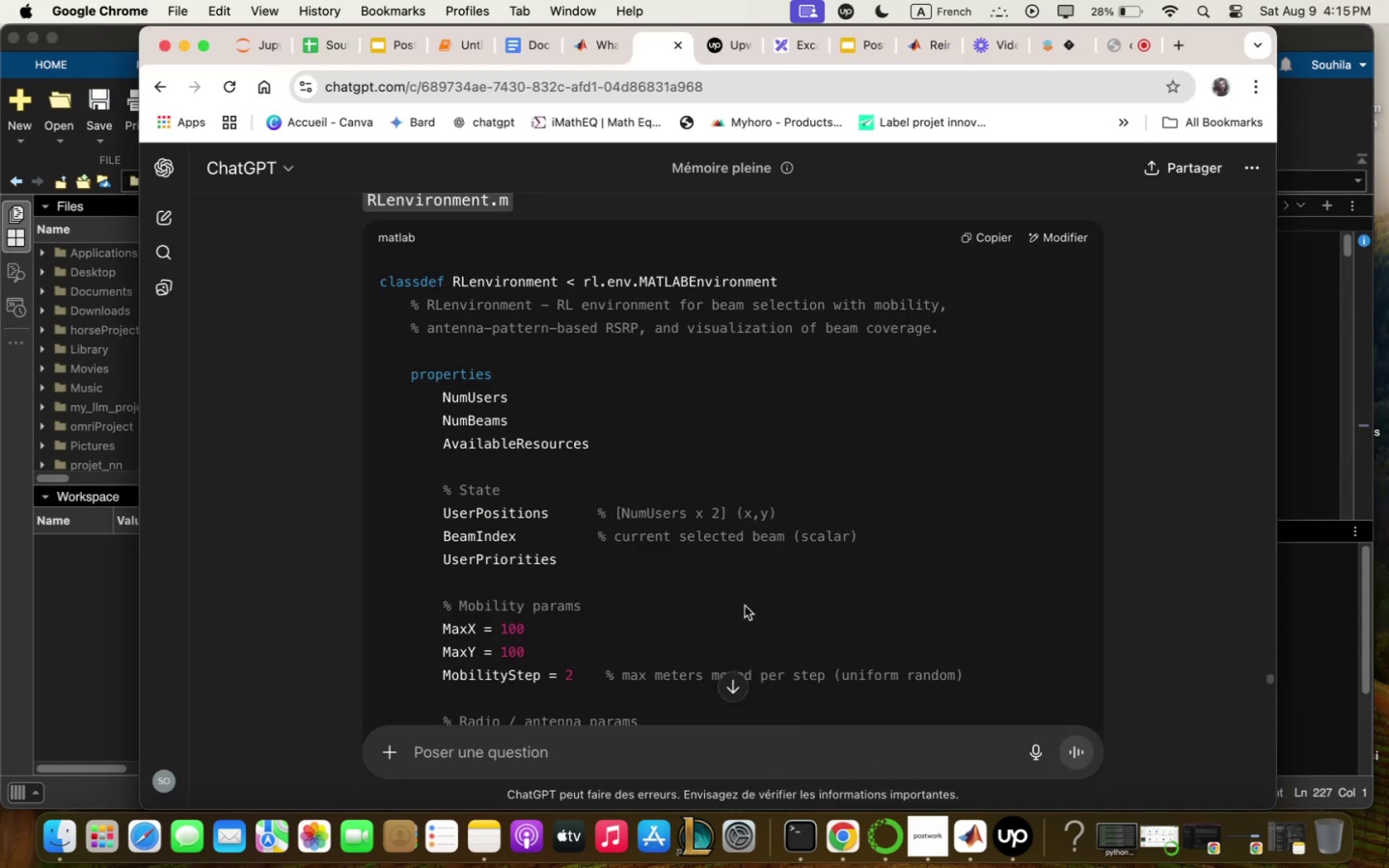 
scroll: coordinate [746, 606], scroll_direction: down, amount: 16.0
 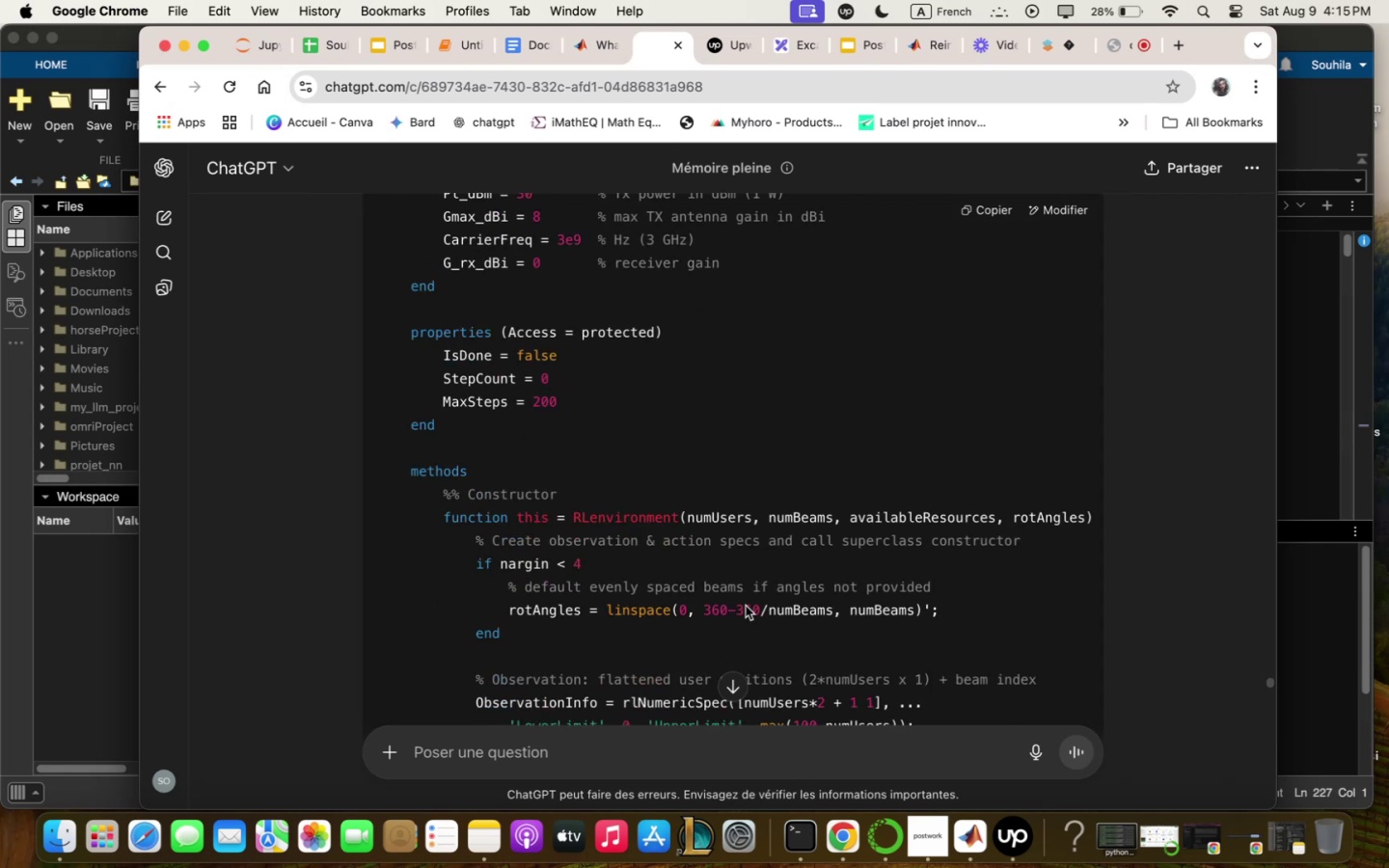 
scroll: coordinate [746, 606], scroll_direction: up, amount: 22.0
 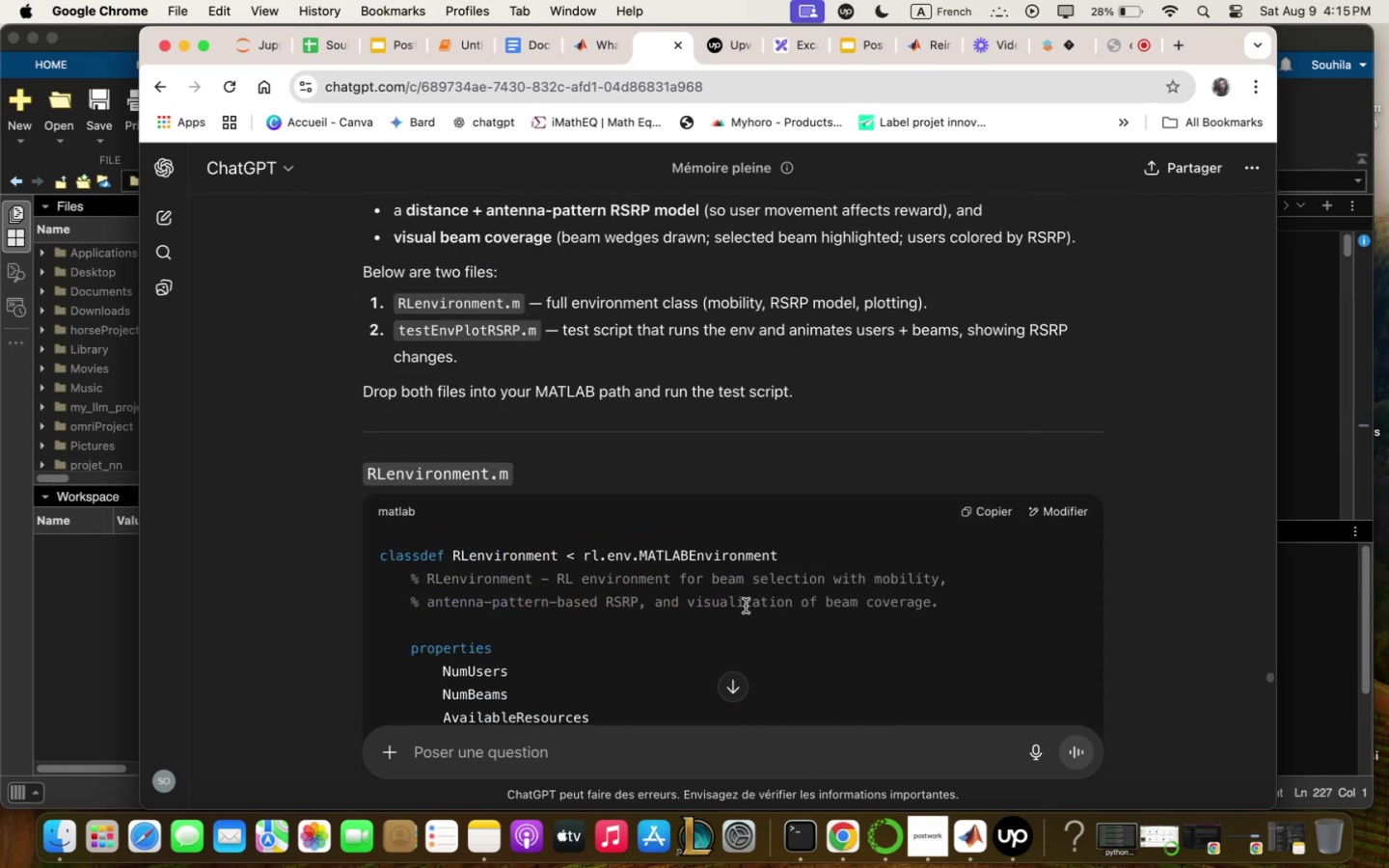 
scroll: coordinate [746, 605], scroll_direction: down, amount: 24.0
 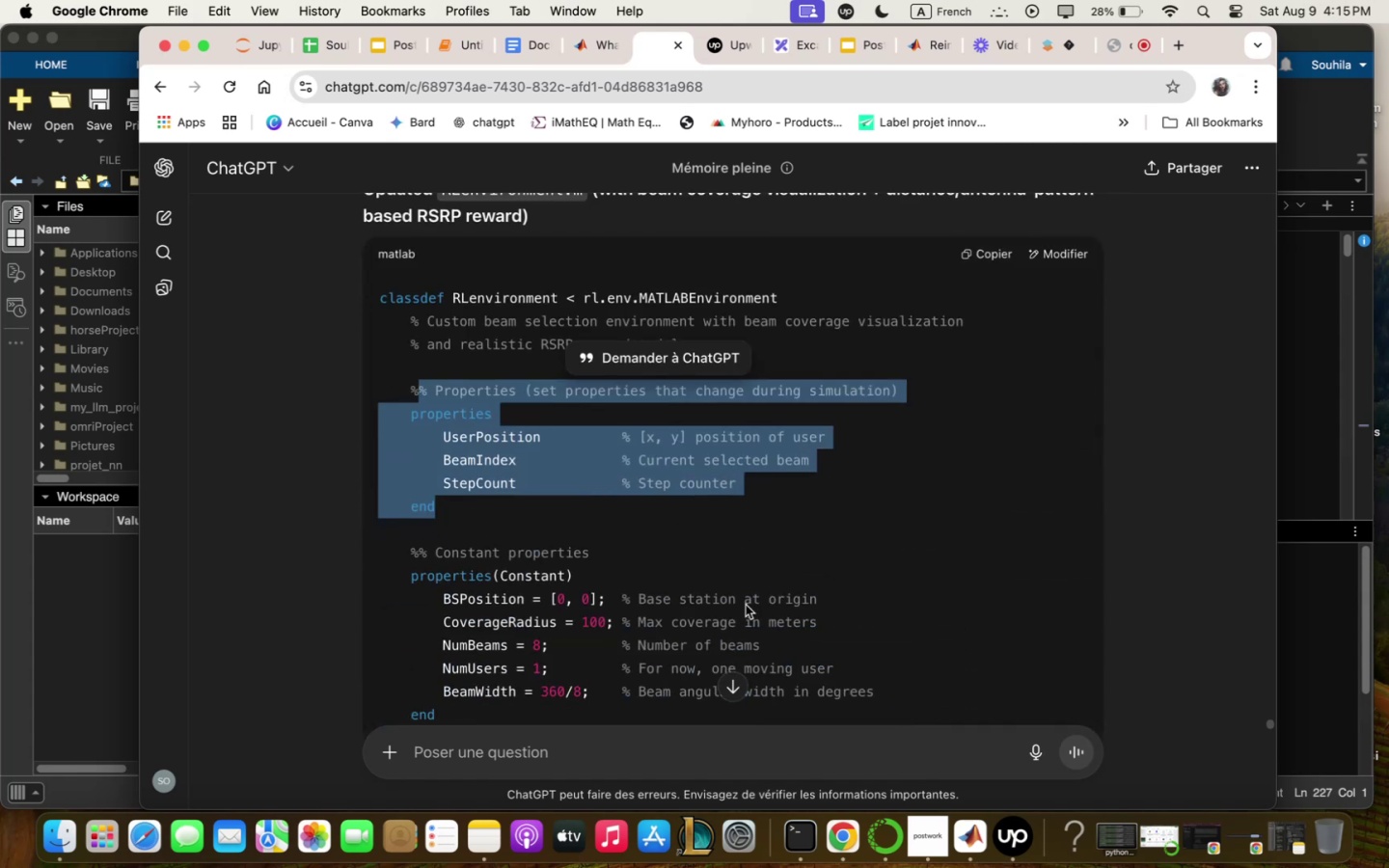 
scroll: coordinate [746, 605], scroll_direction: up, amount: 14.0
 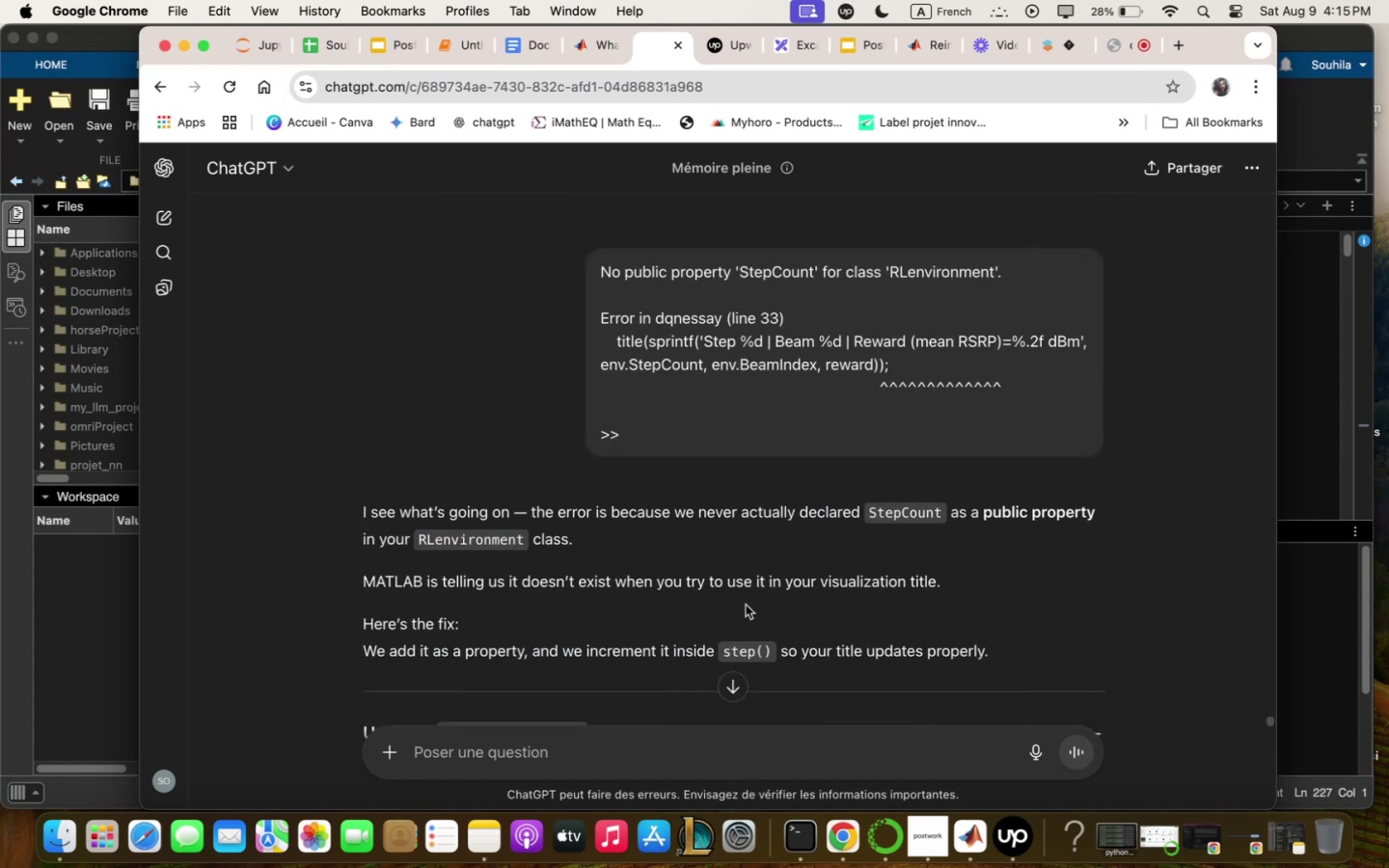 
scroll: coordinate [746, 605], scroll_direction: down, amount: 14.0
 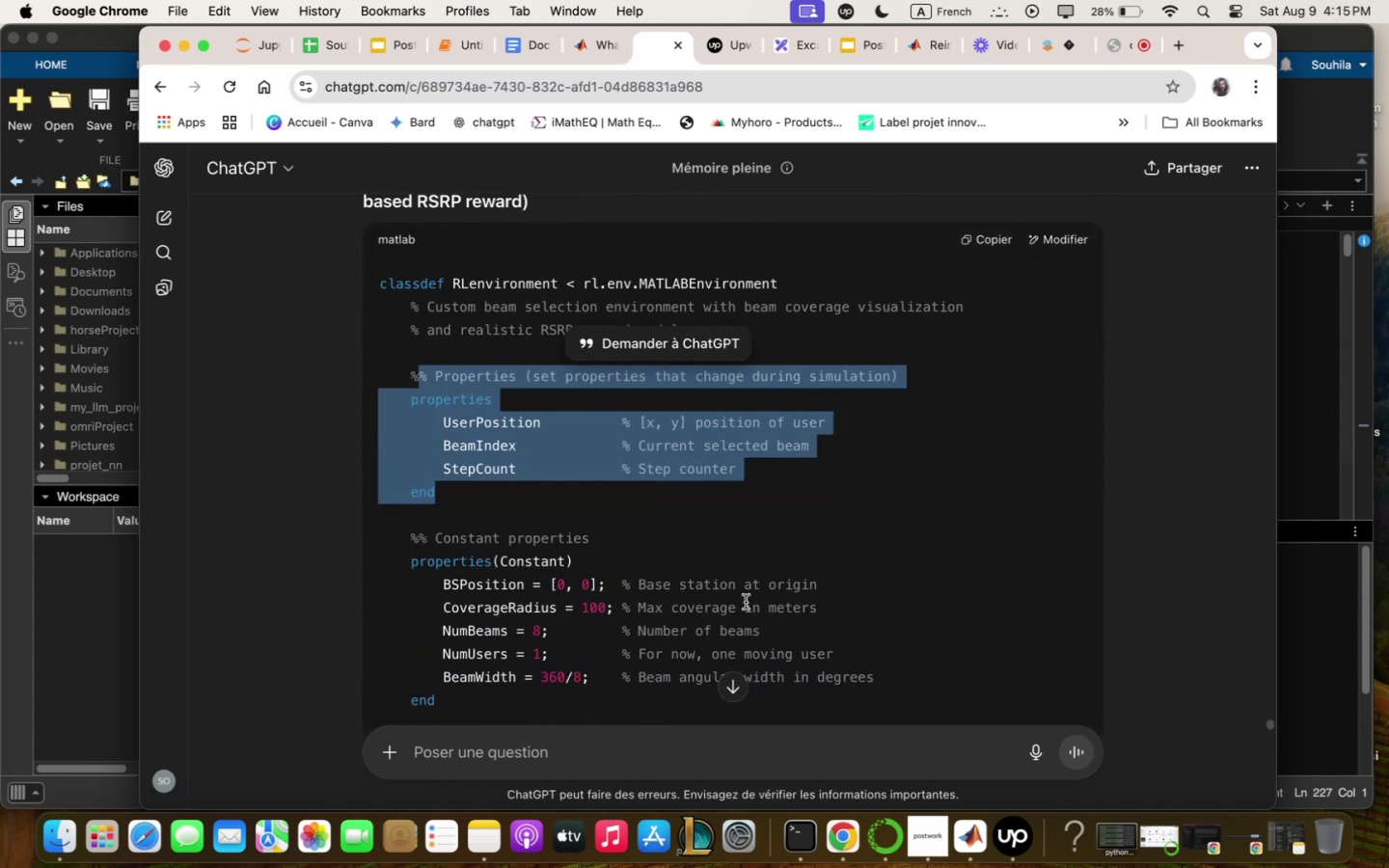 
left_click([677, 458])
 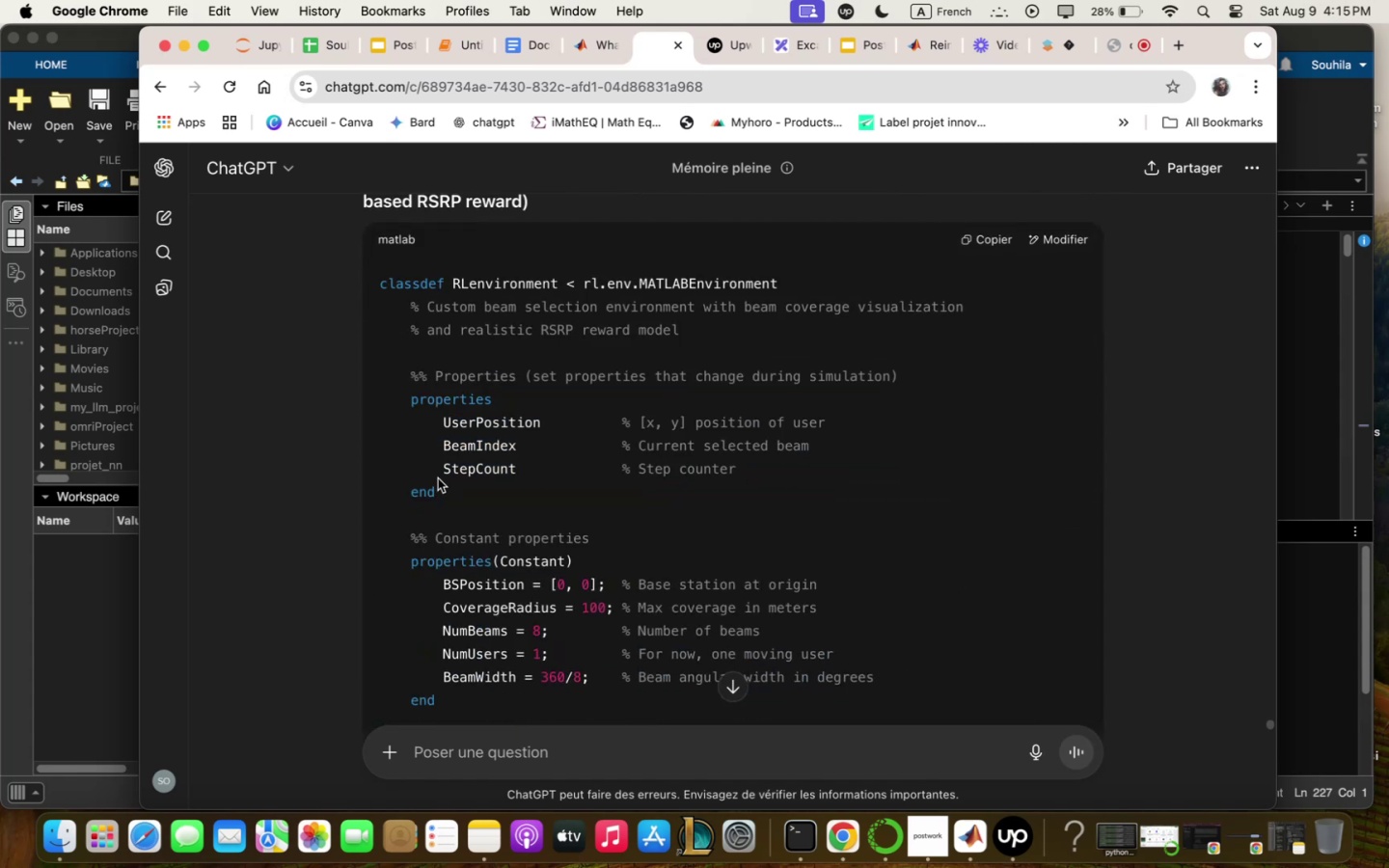 
left_click_drag(start_coordinate=[439, 474], to_coordinate=[744, 468])
 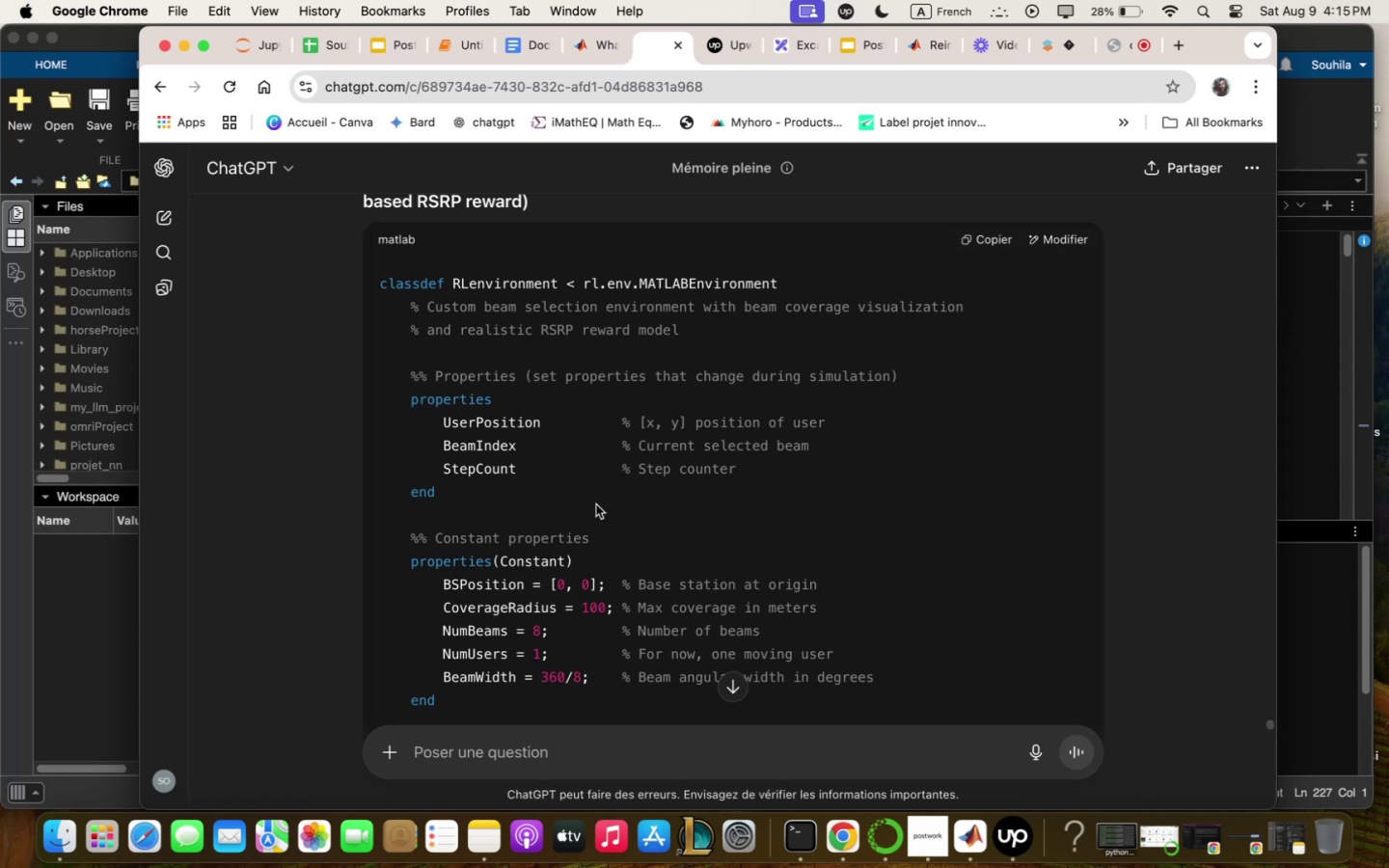 
left_click_drag(start_coordinate=[529, 503], to_coordinate=[407, 403])
 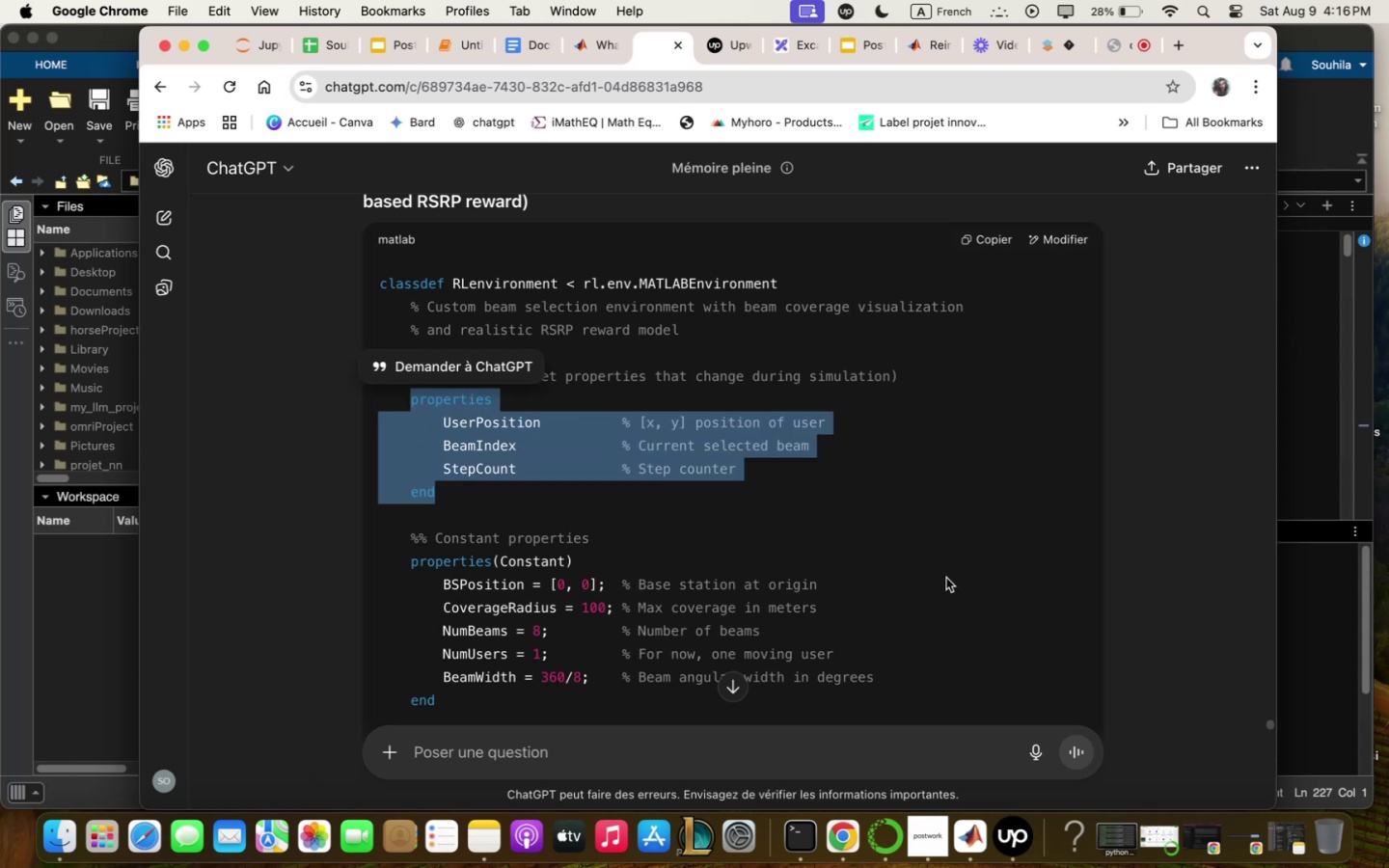 
key(Meta+C)
 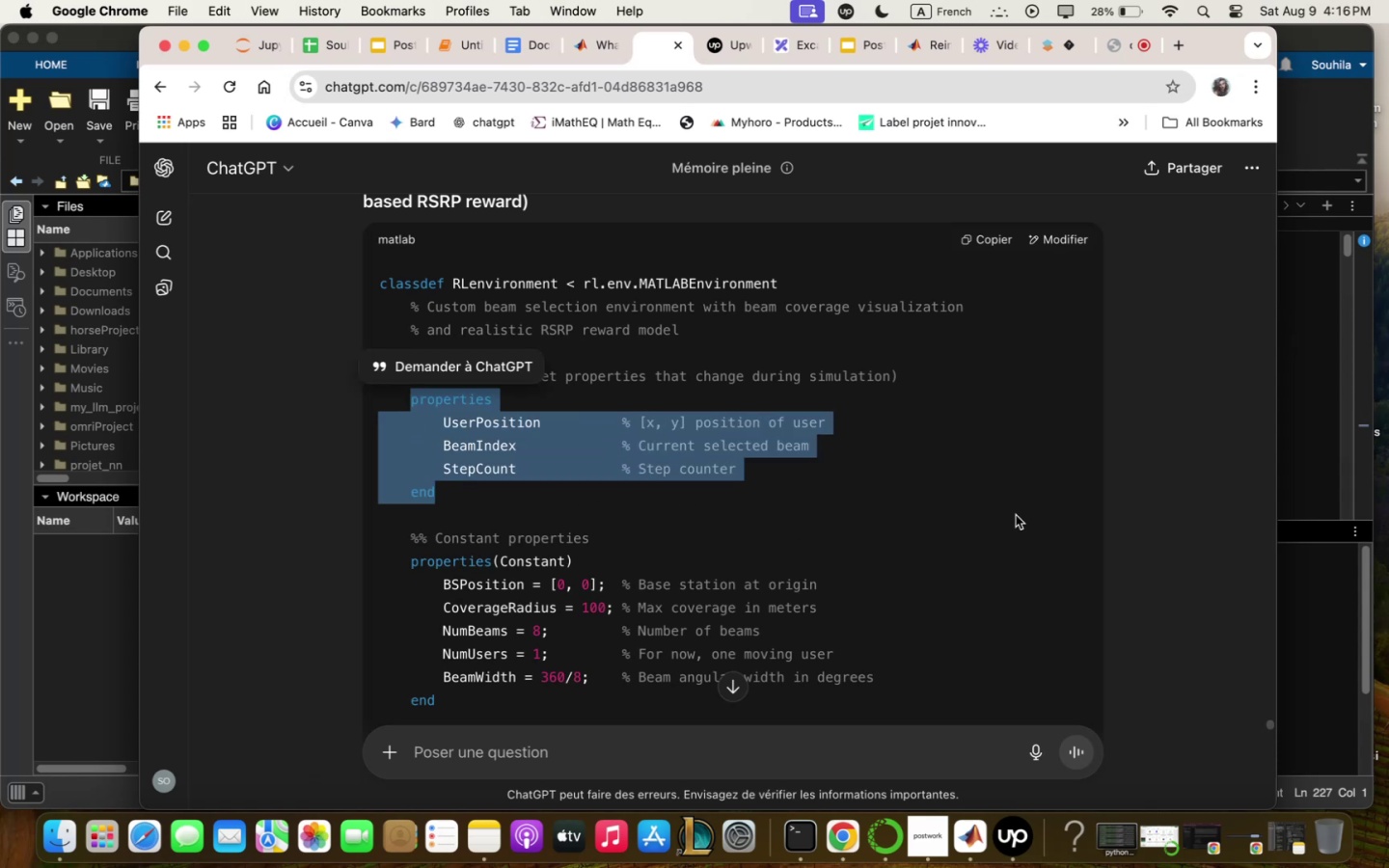 
left_click([1016, 516])
 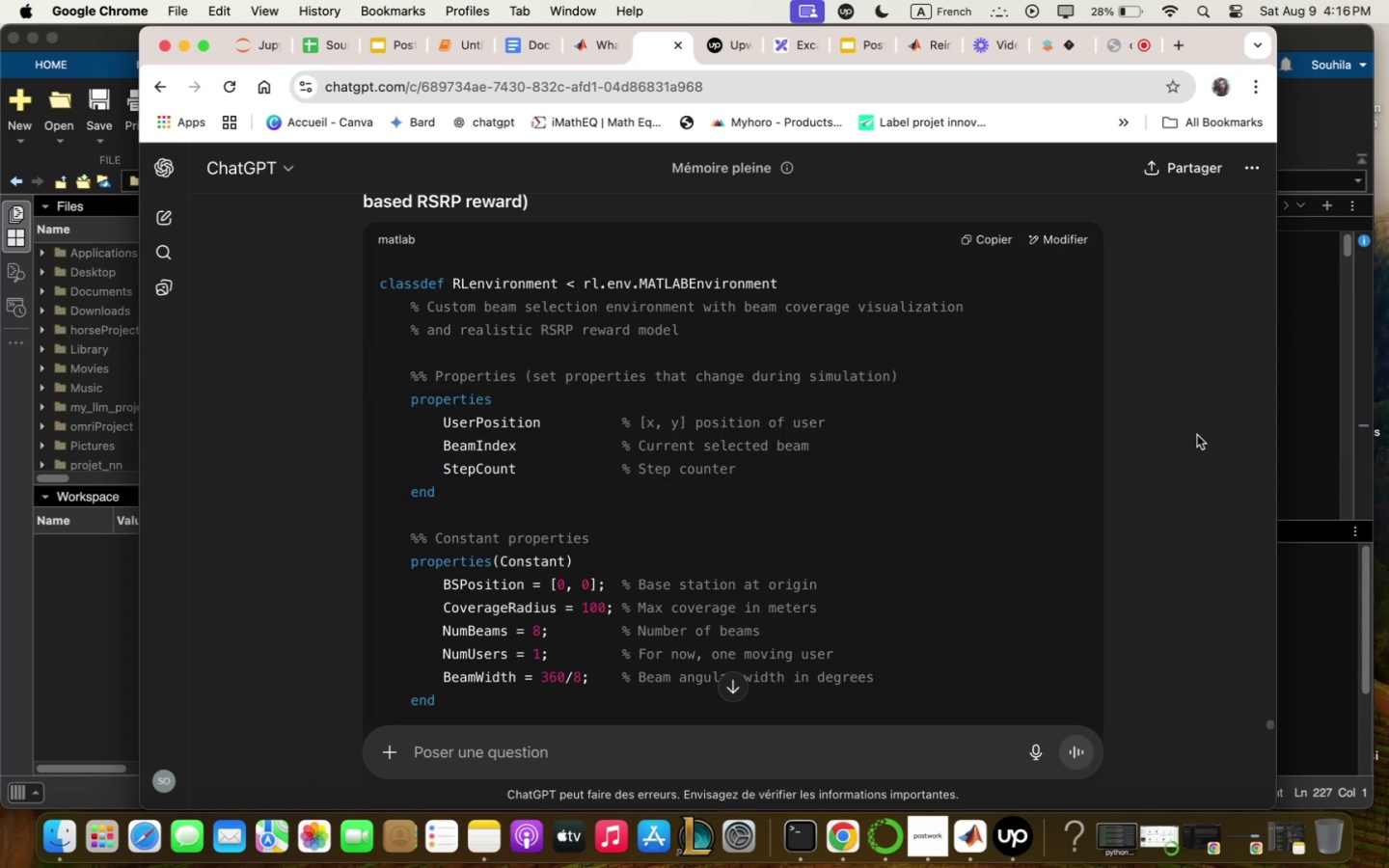 
left_click([1324, 364])
 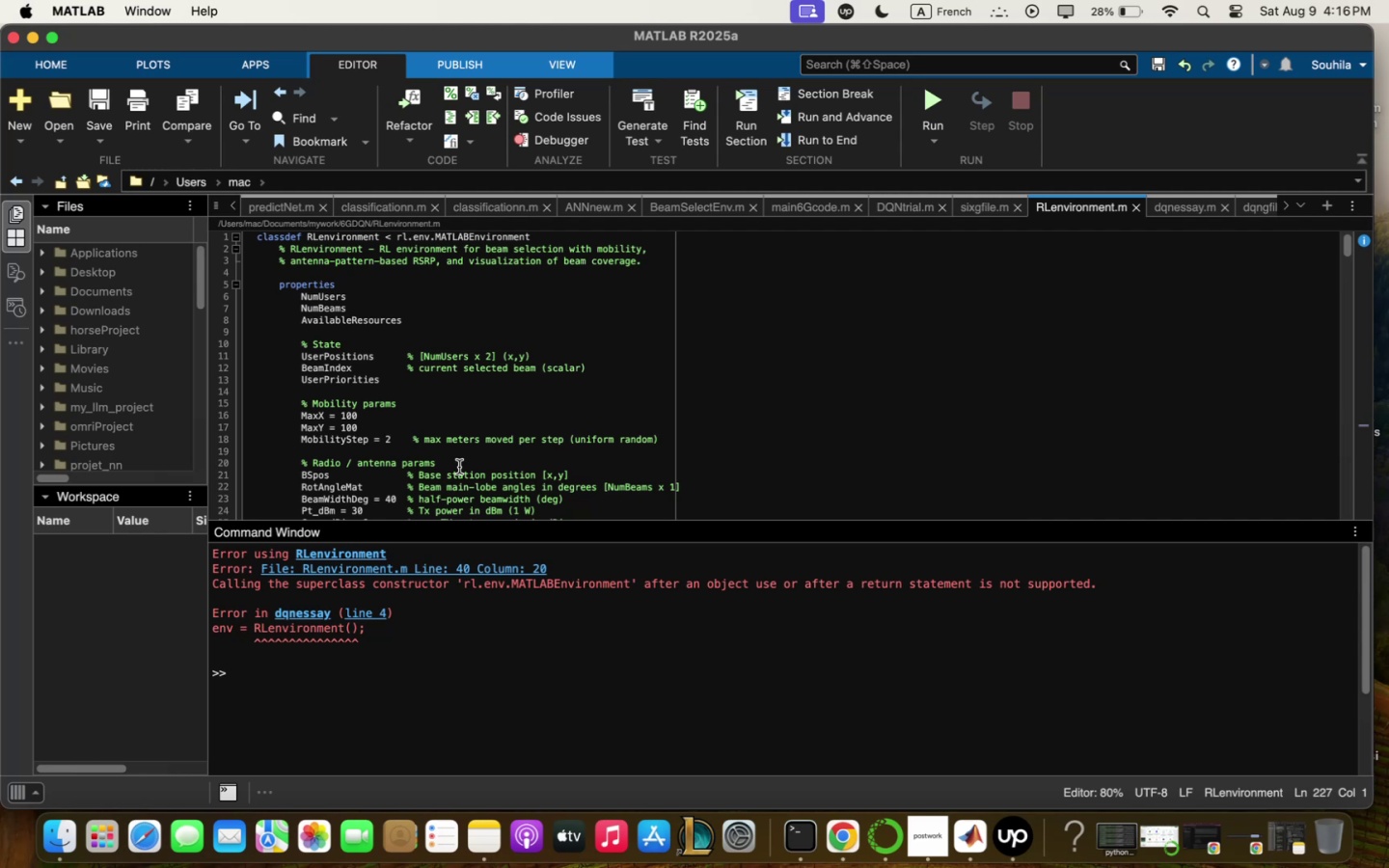 
wait(6.21)
 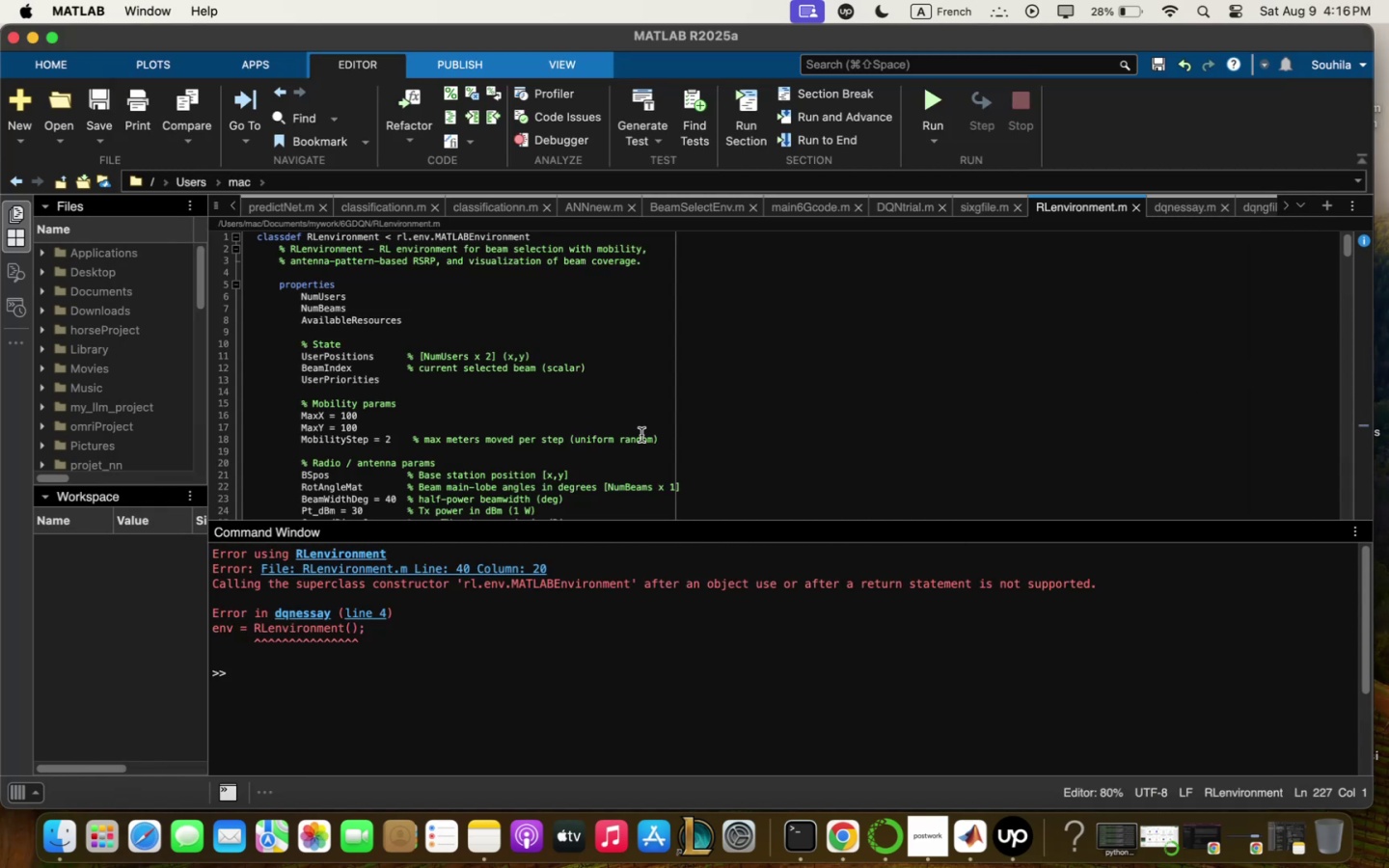 
scroll: coordinate [459, 467], scroll_direction: down, amount: 4.0
 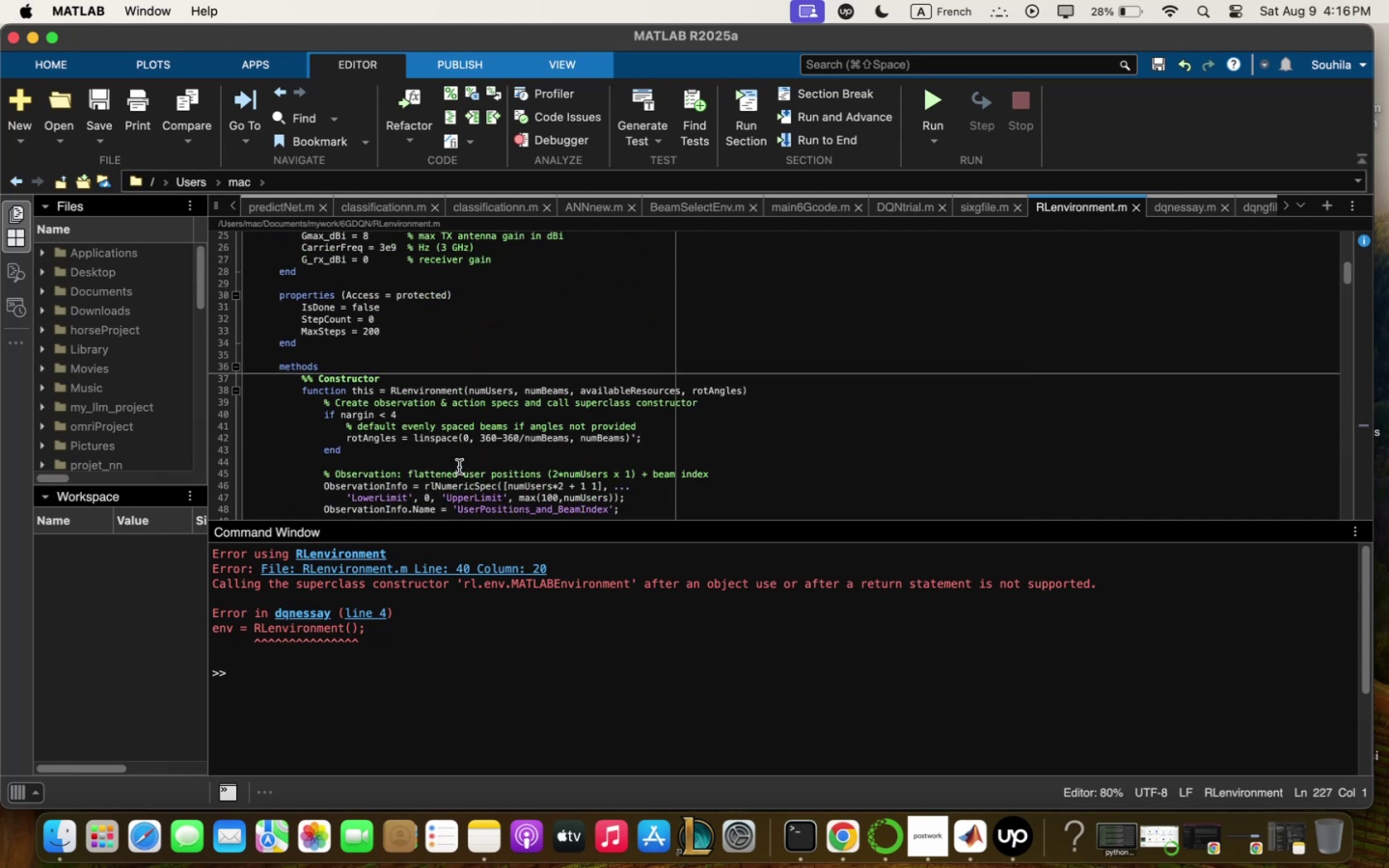 
scroll: coordinate [459, 467], scroll_direction: up, amount: 60.0
 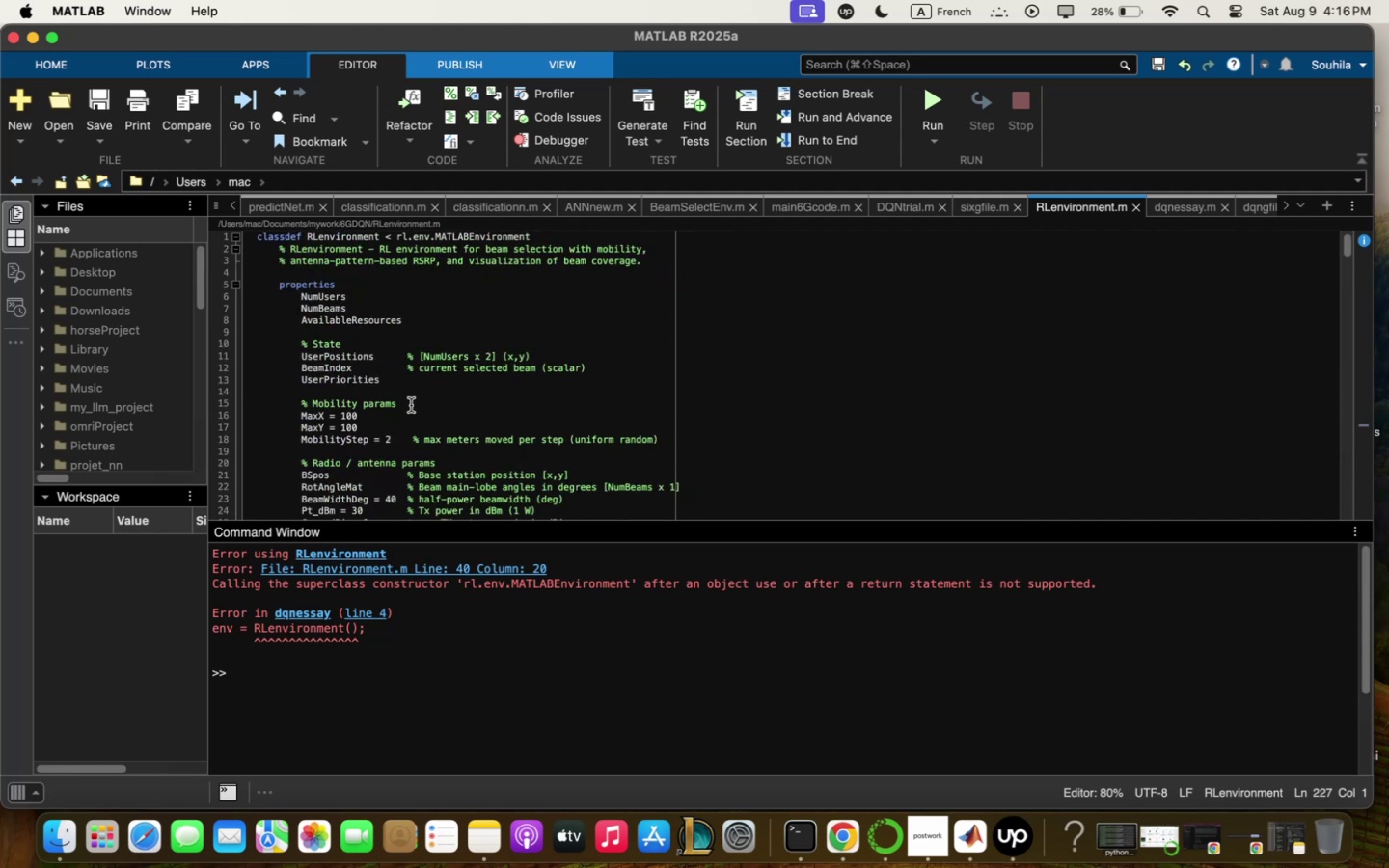 
left_click([402, 391])
 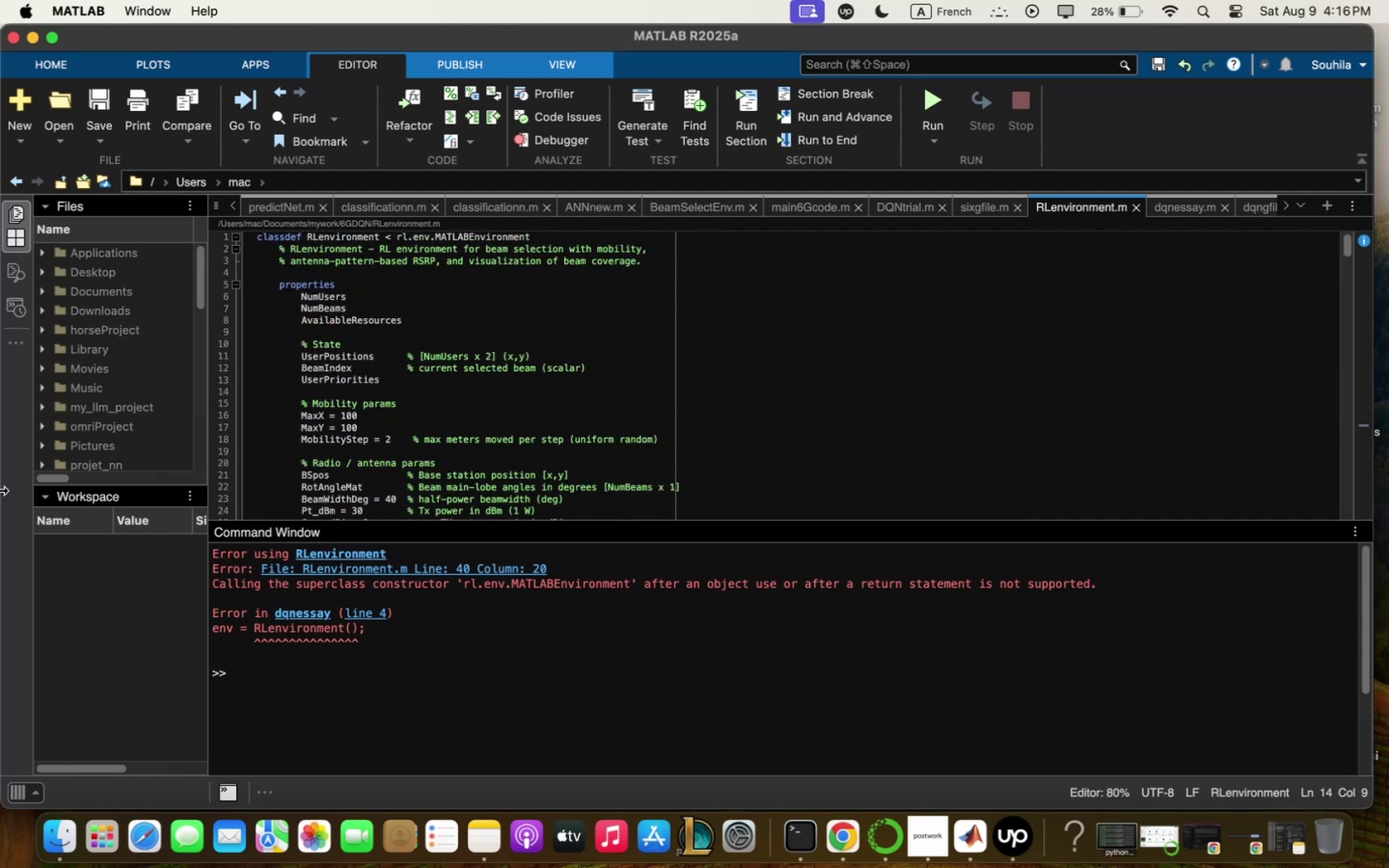 
key(Meta+V)
 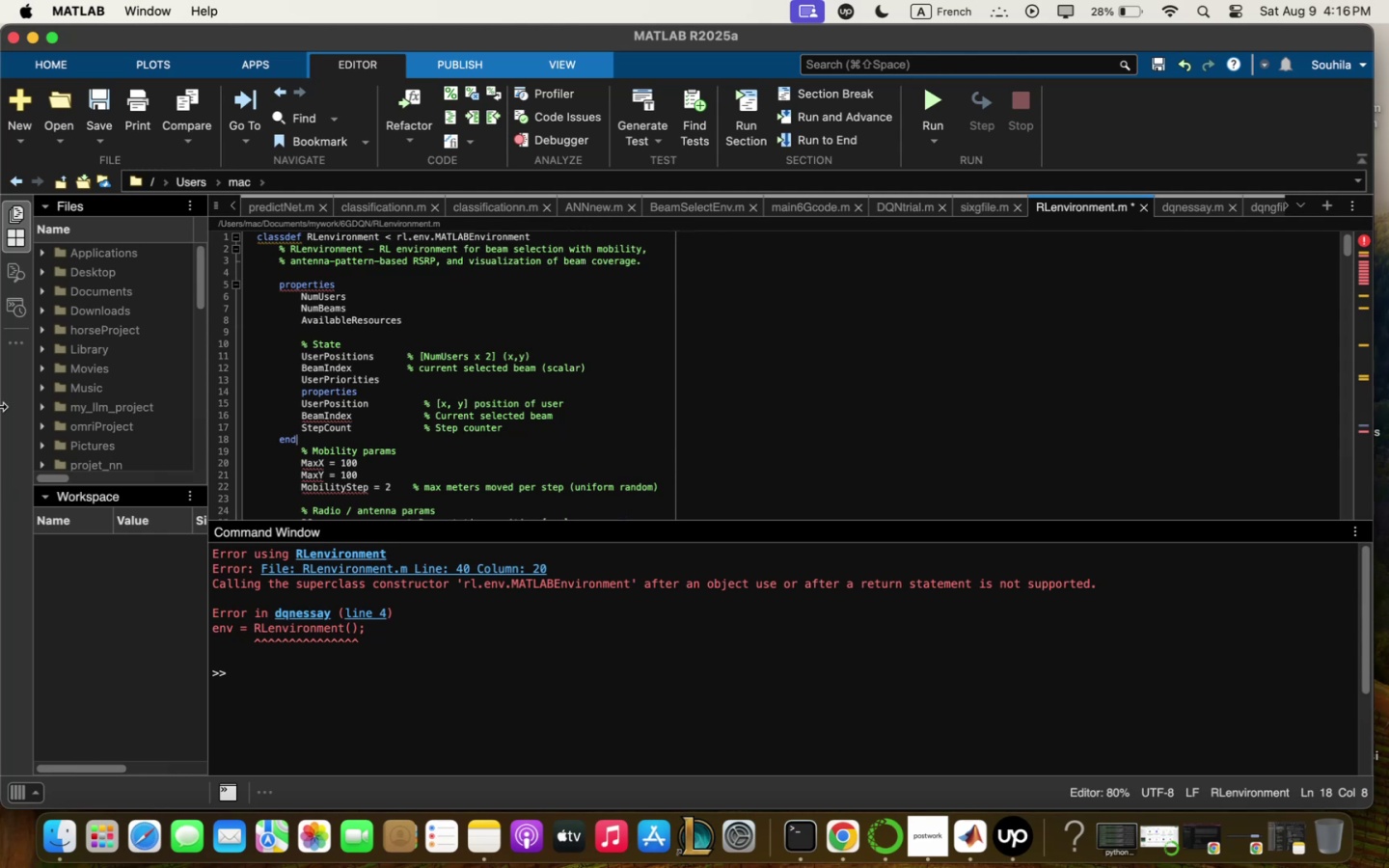 
wait(7.56)
 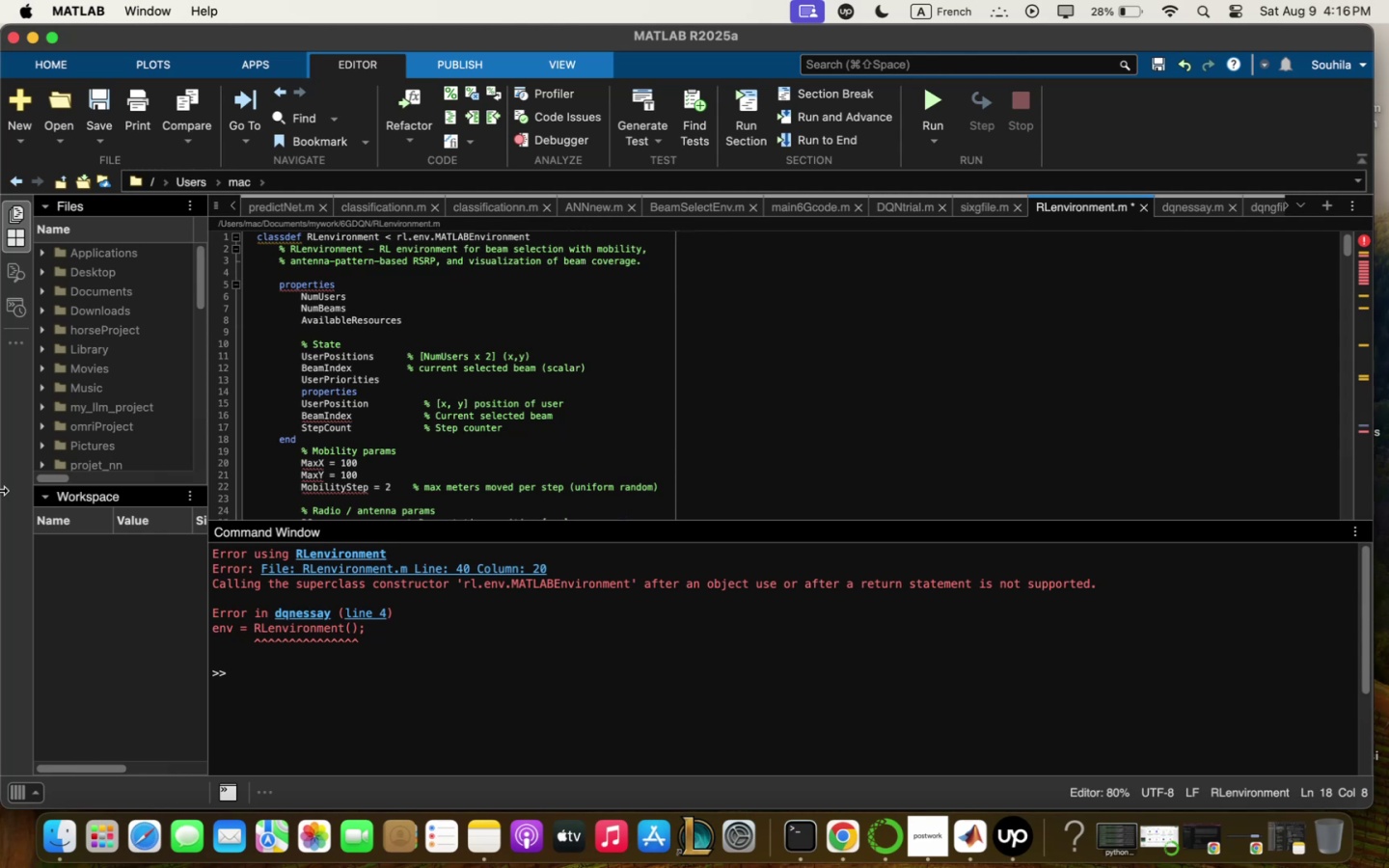 
left_click_drag(start_coordinate=[300, 394], to_coordinate=[580, 416])
 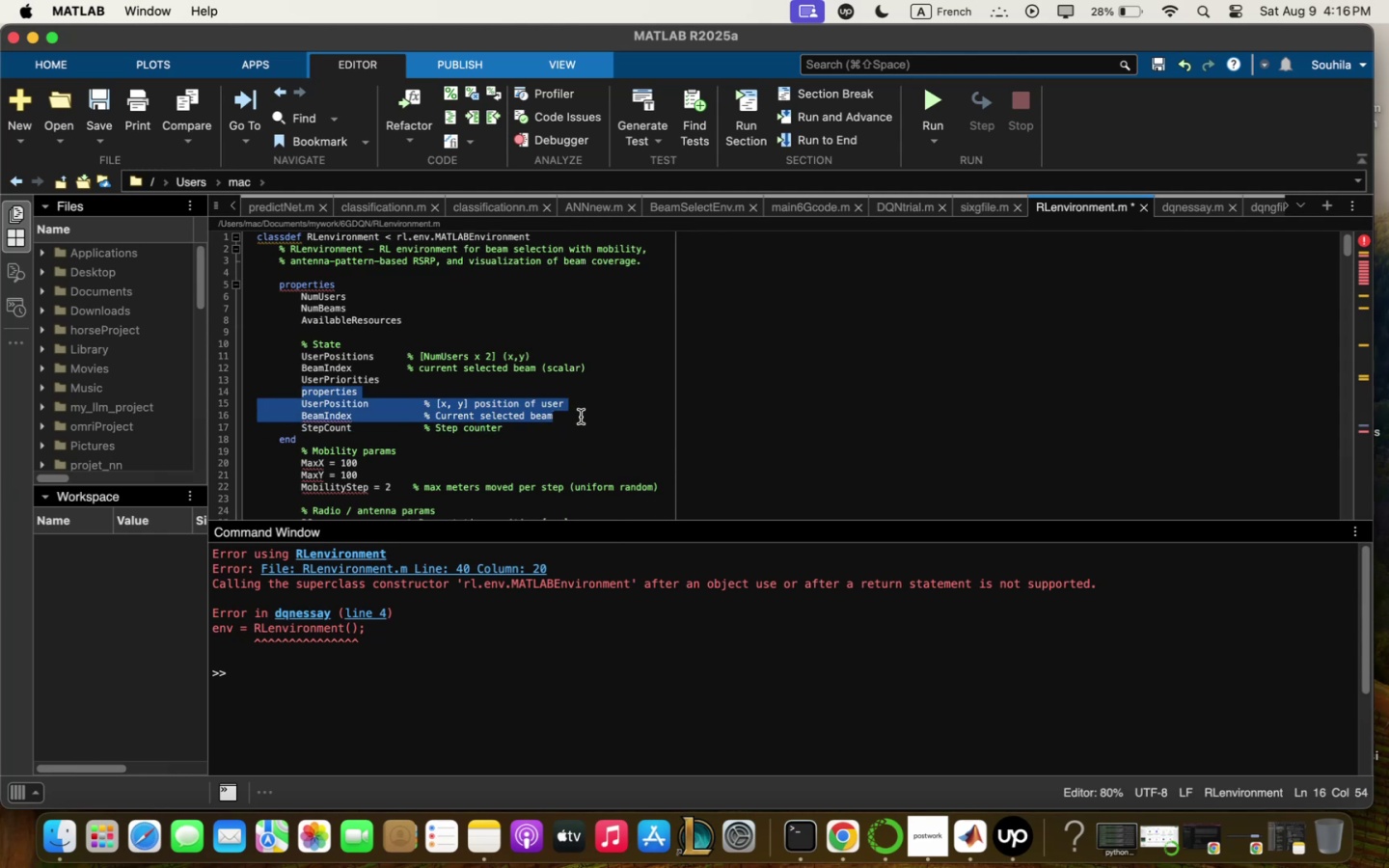 
key(Backspace)
 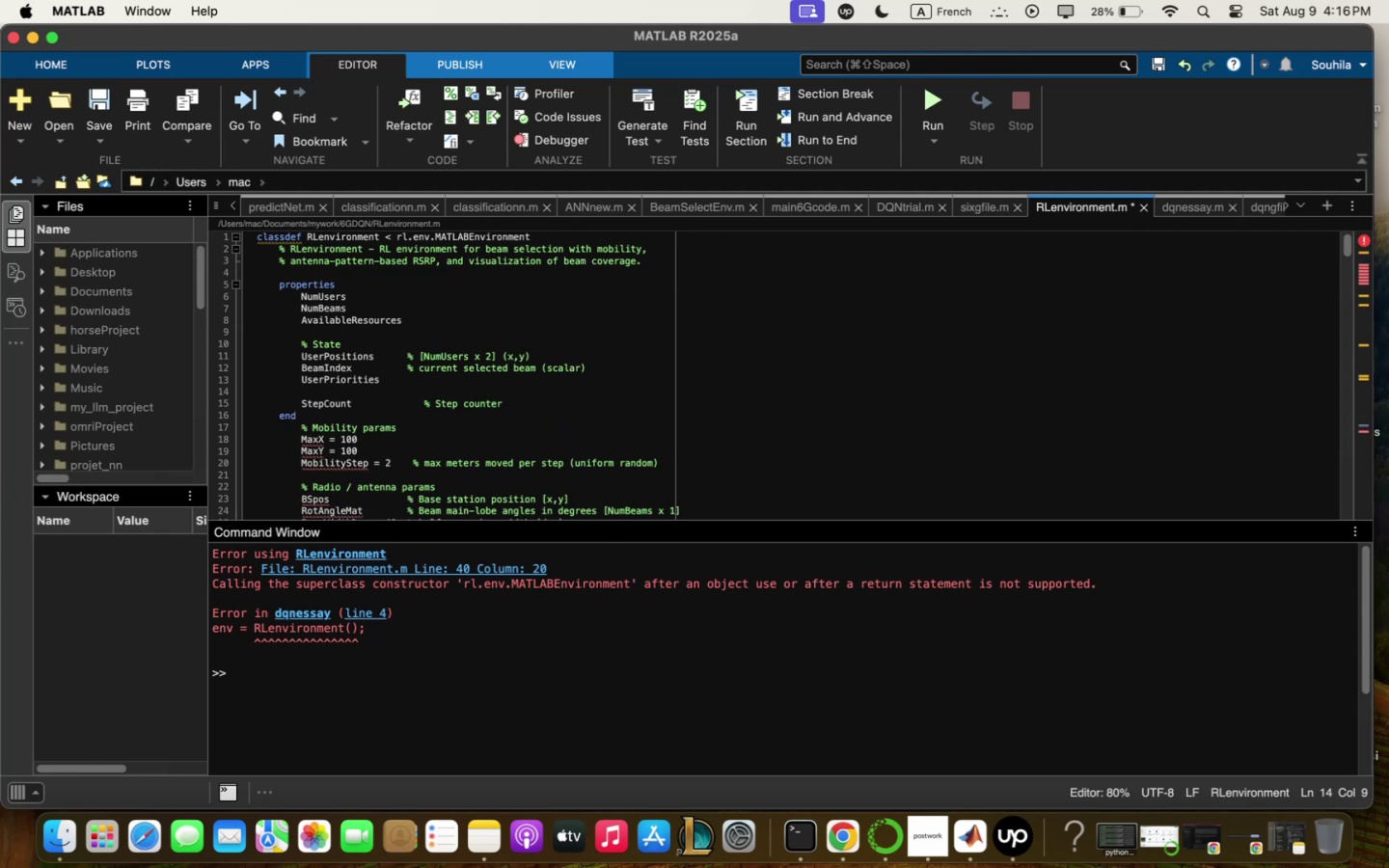 
key(Backspace)
 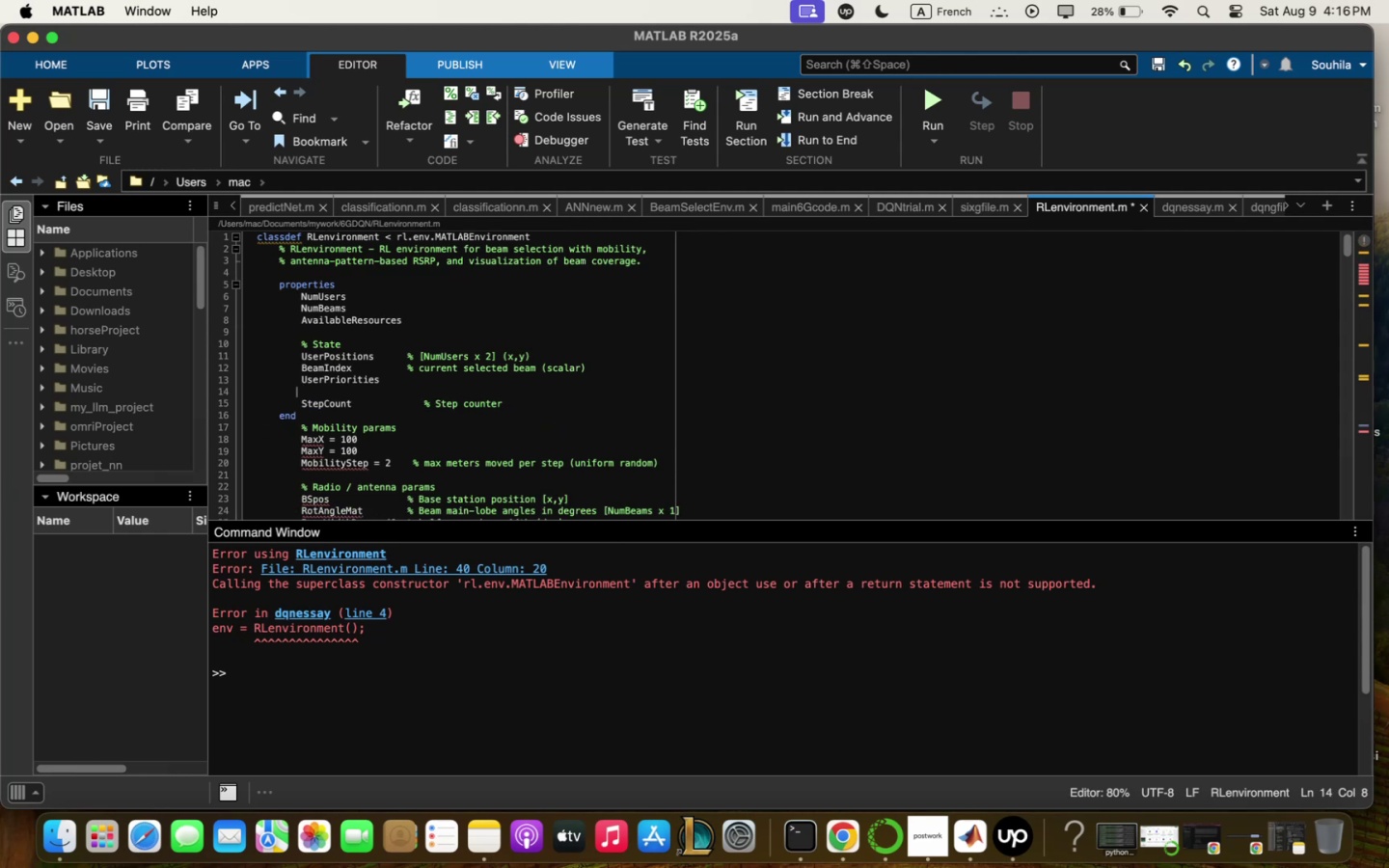 
key(Backspace)
 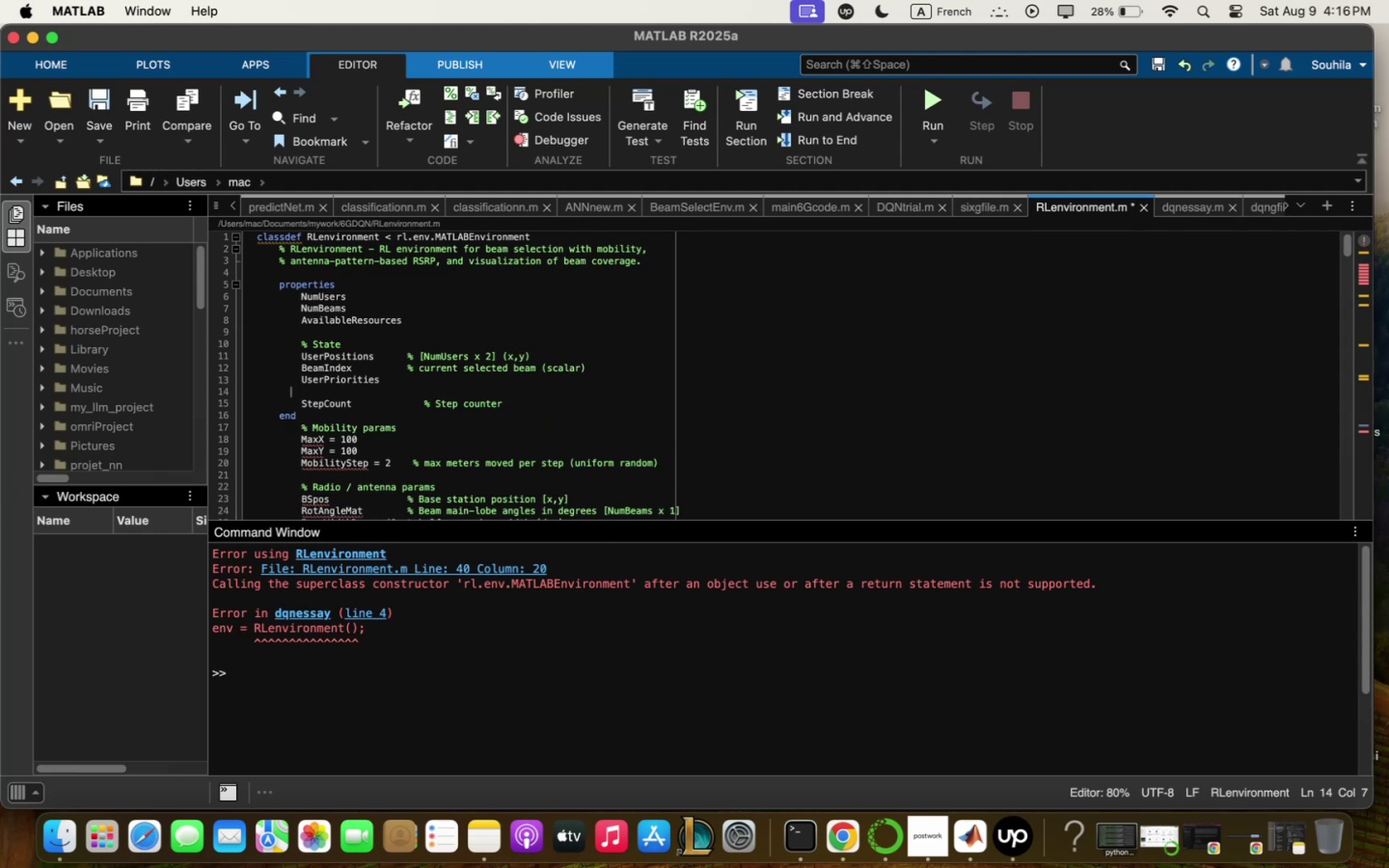 
key(Backspace)
 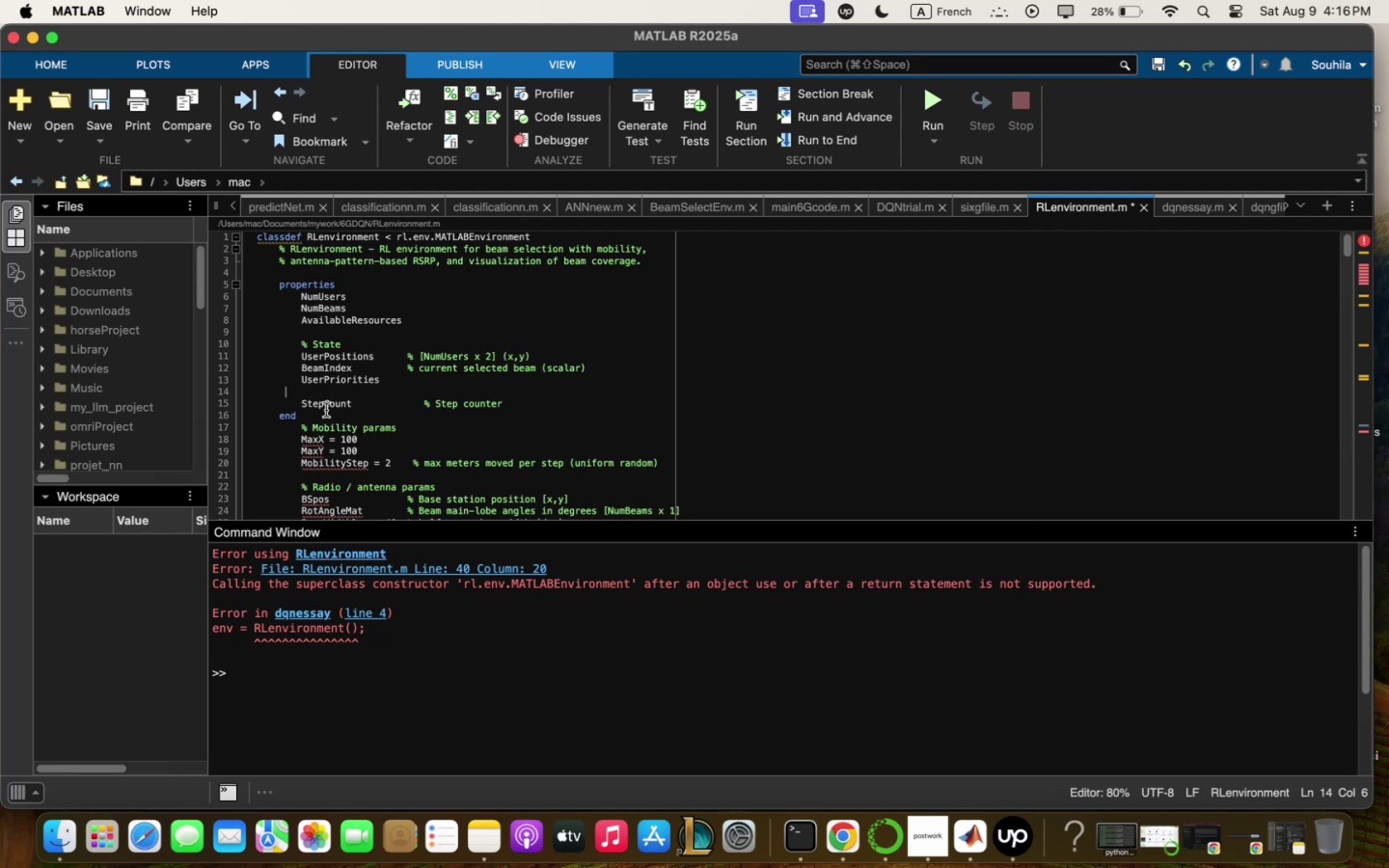 
left_click([322, 415])
 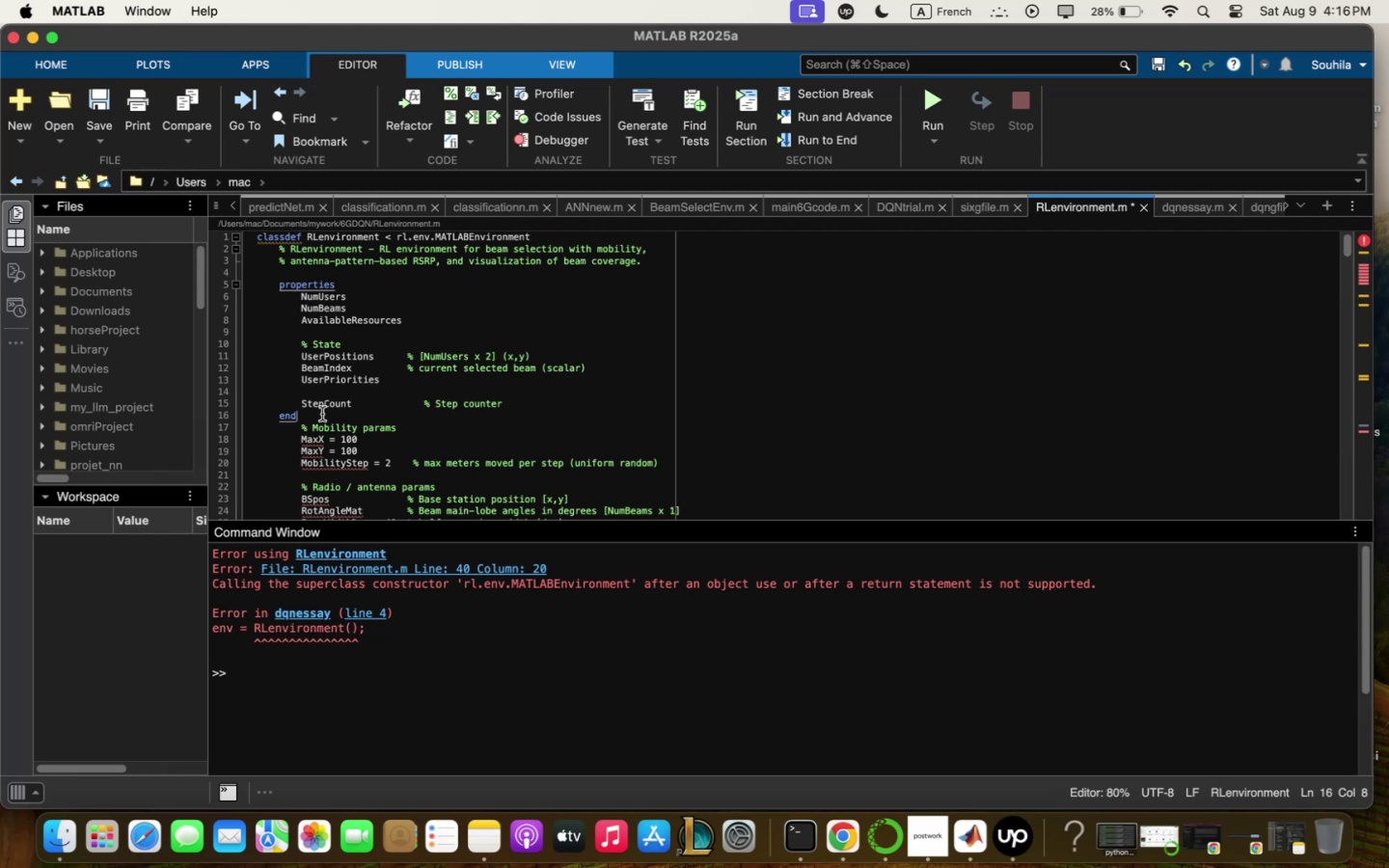 
key(Backspace)
 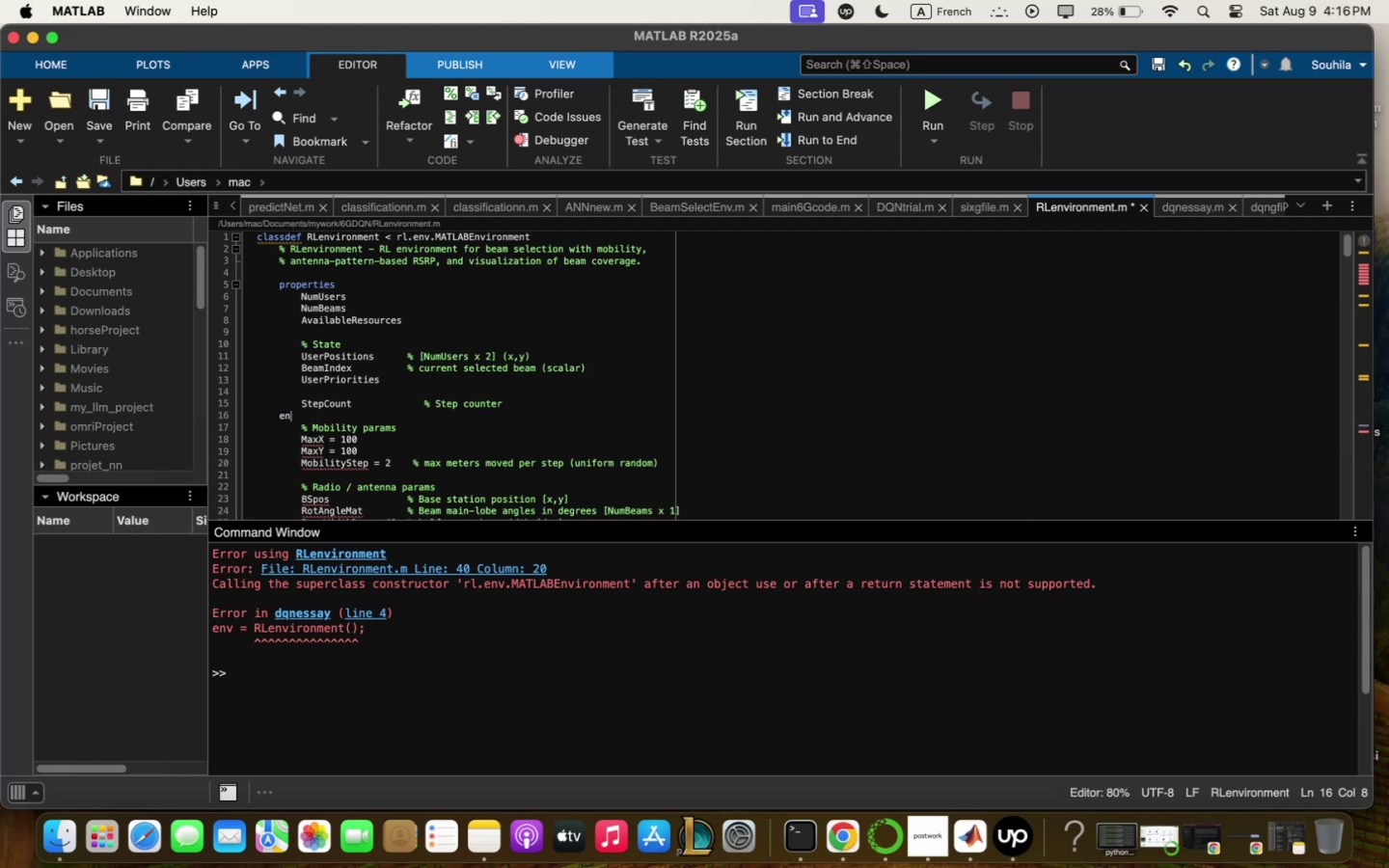 
key(Backspace)
 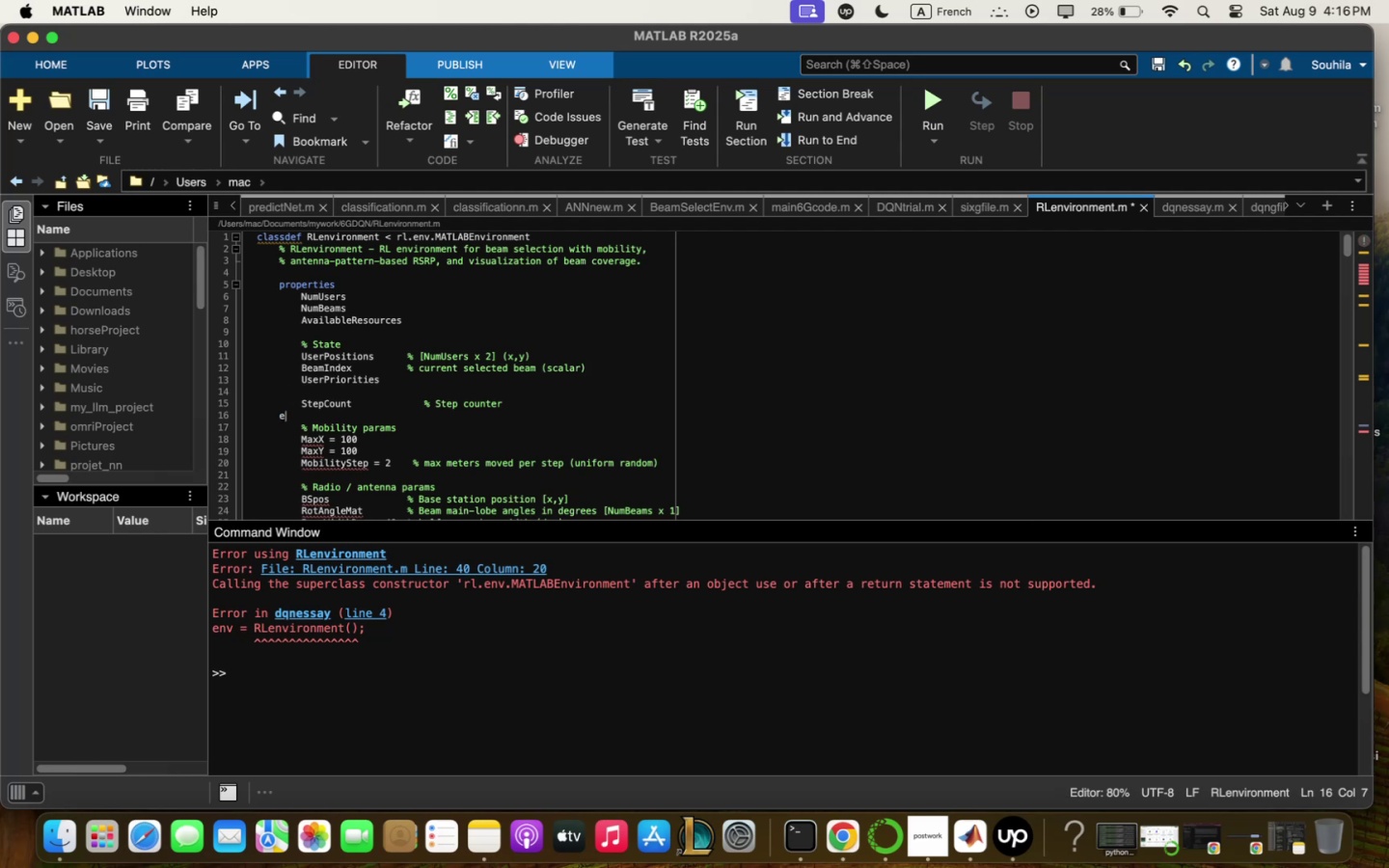 
key(Backspace)
 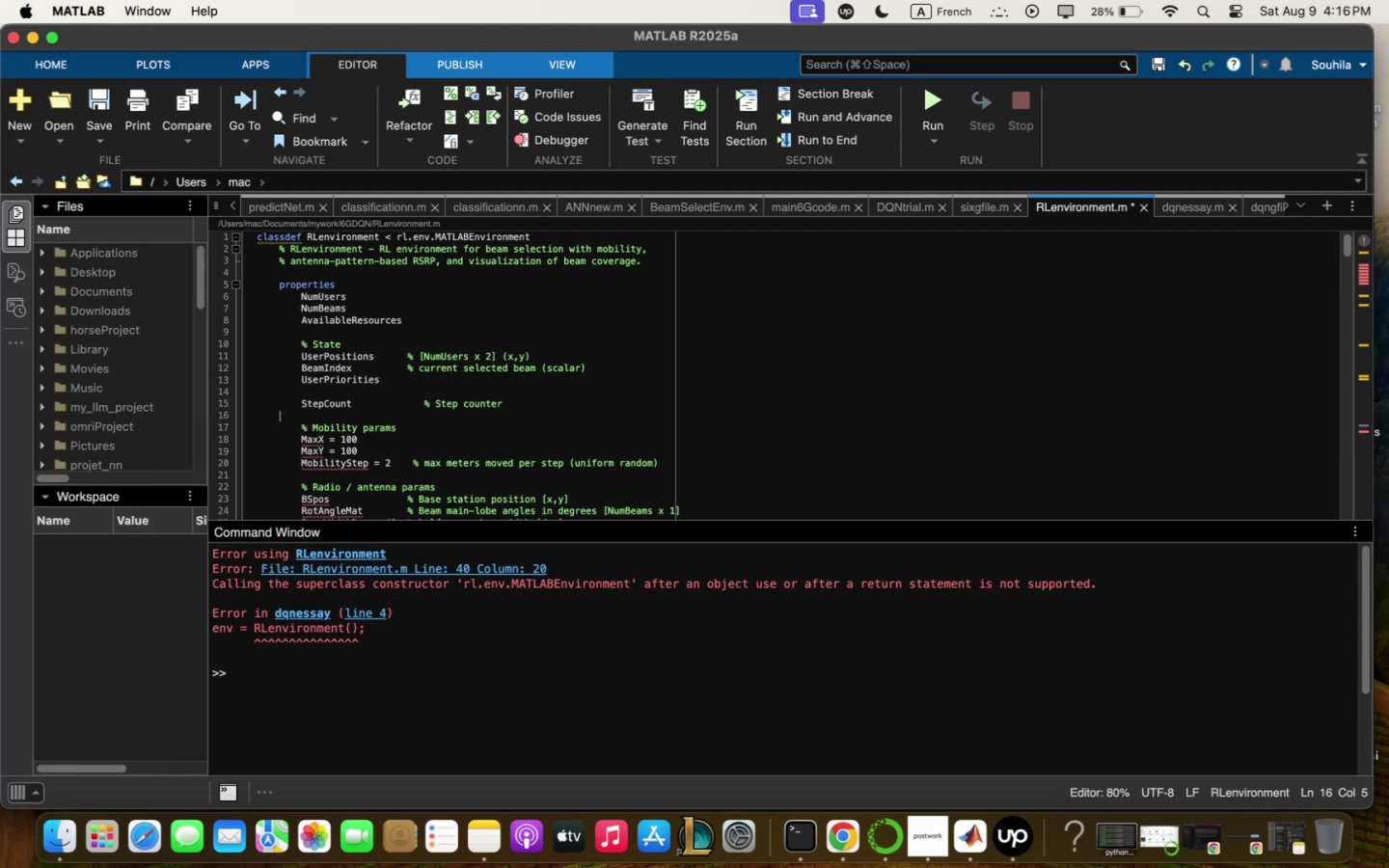 
key(Backspace)
 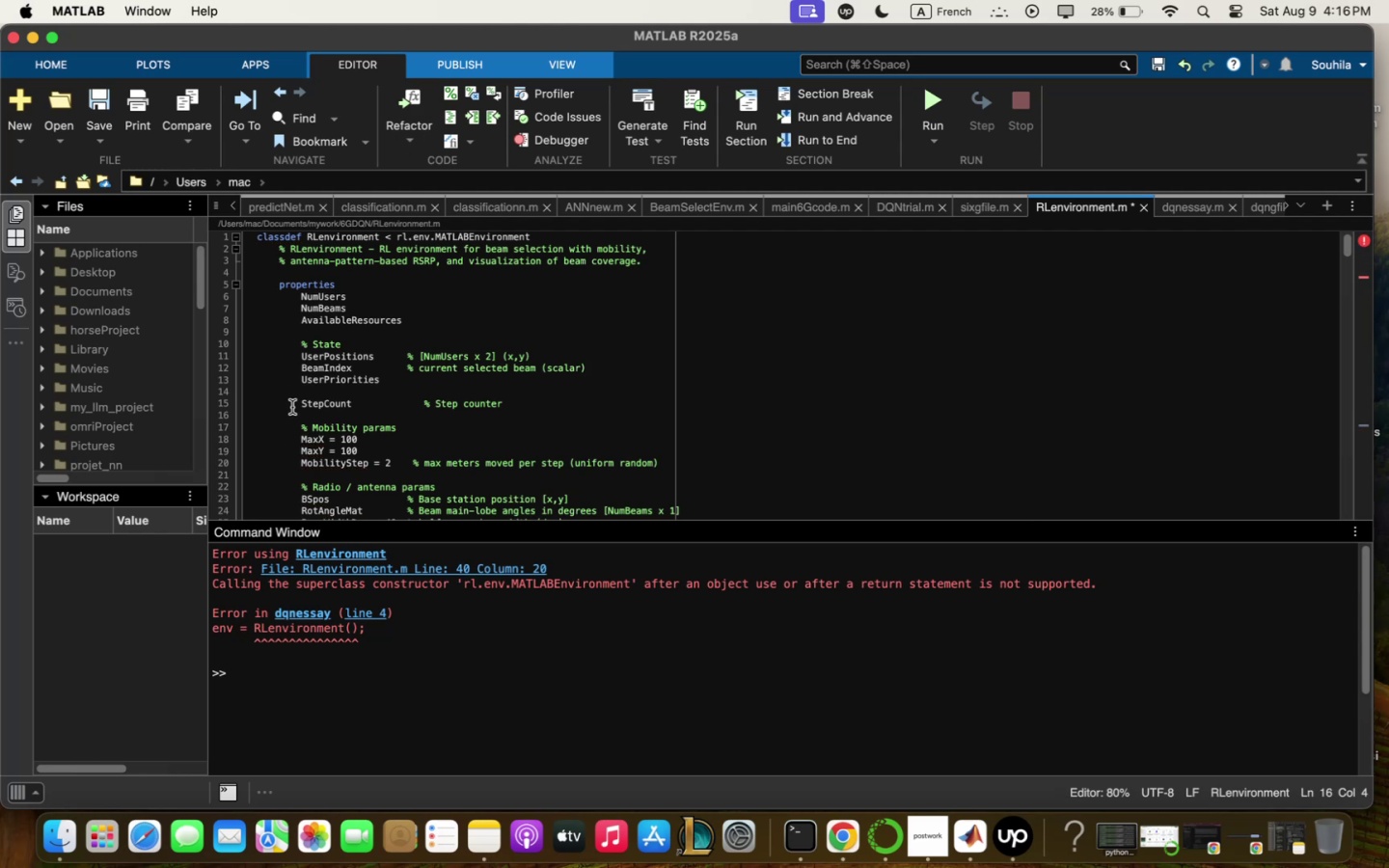 
left_click([305, 396])
 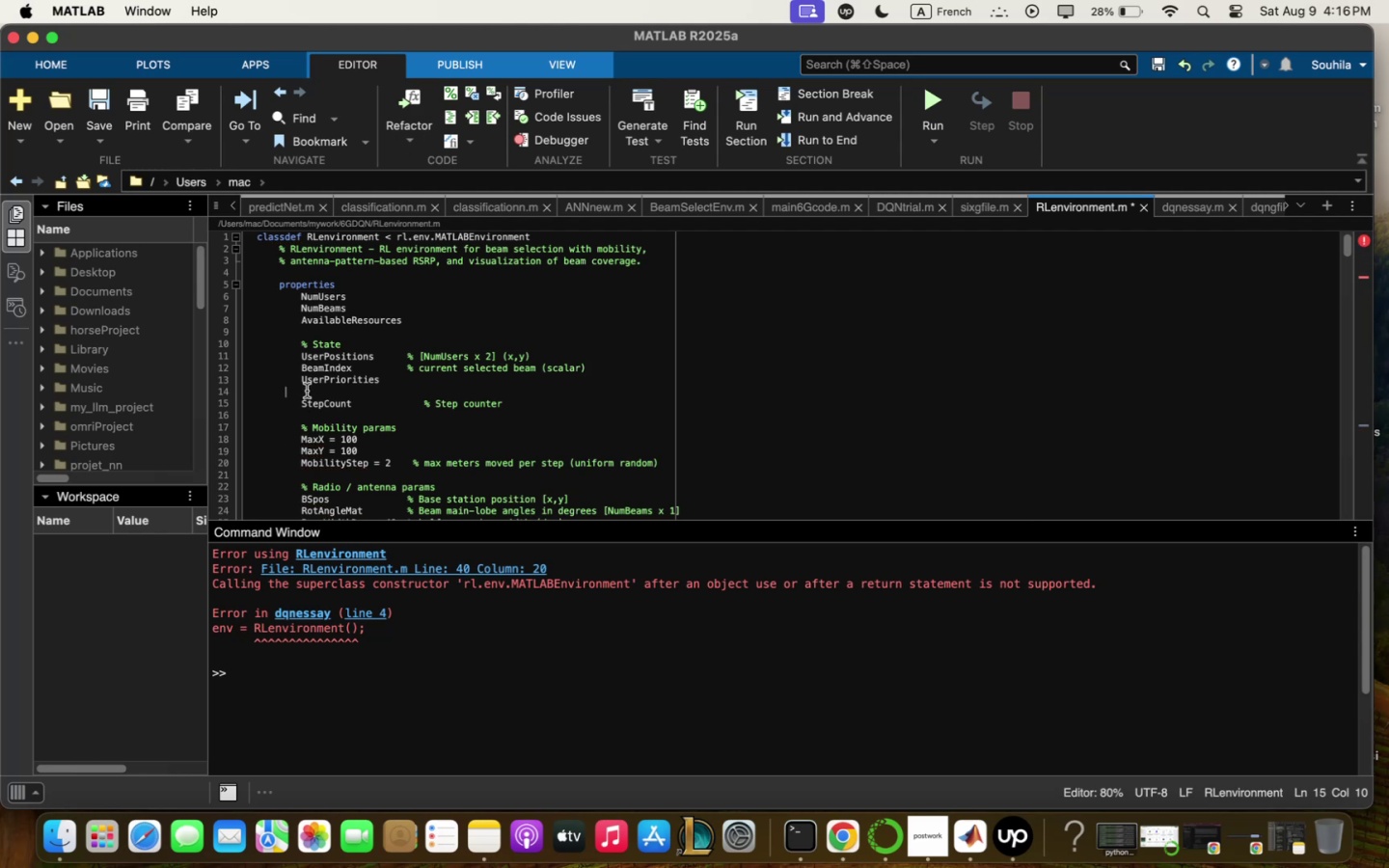 
key(Backspace)
 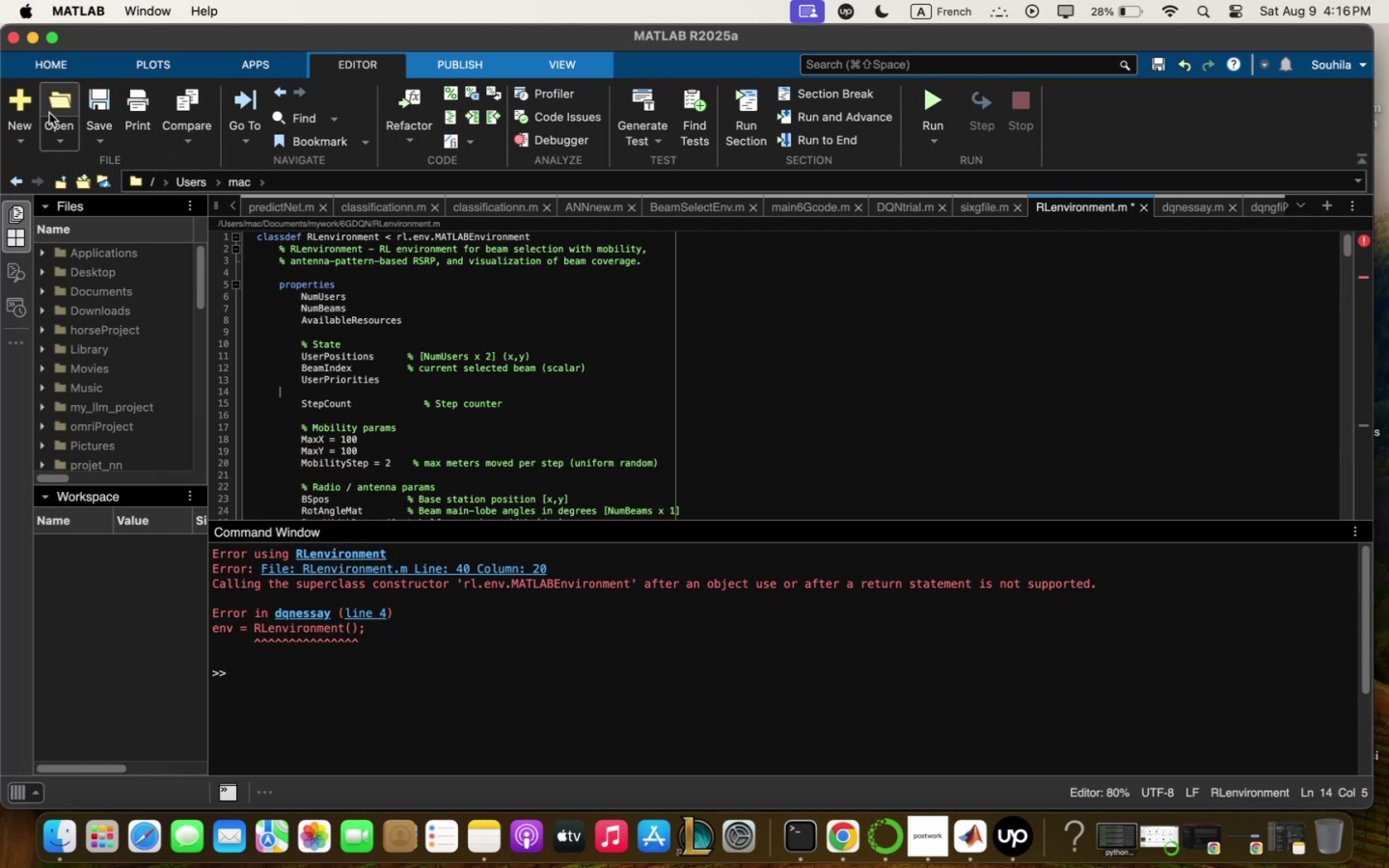 
left_click([94, 98])
 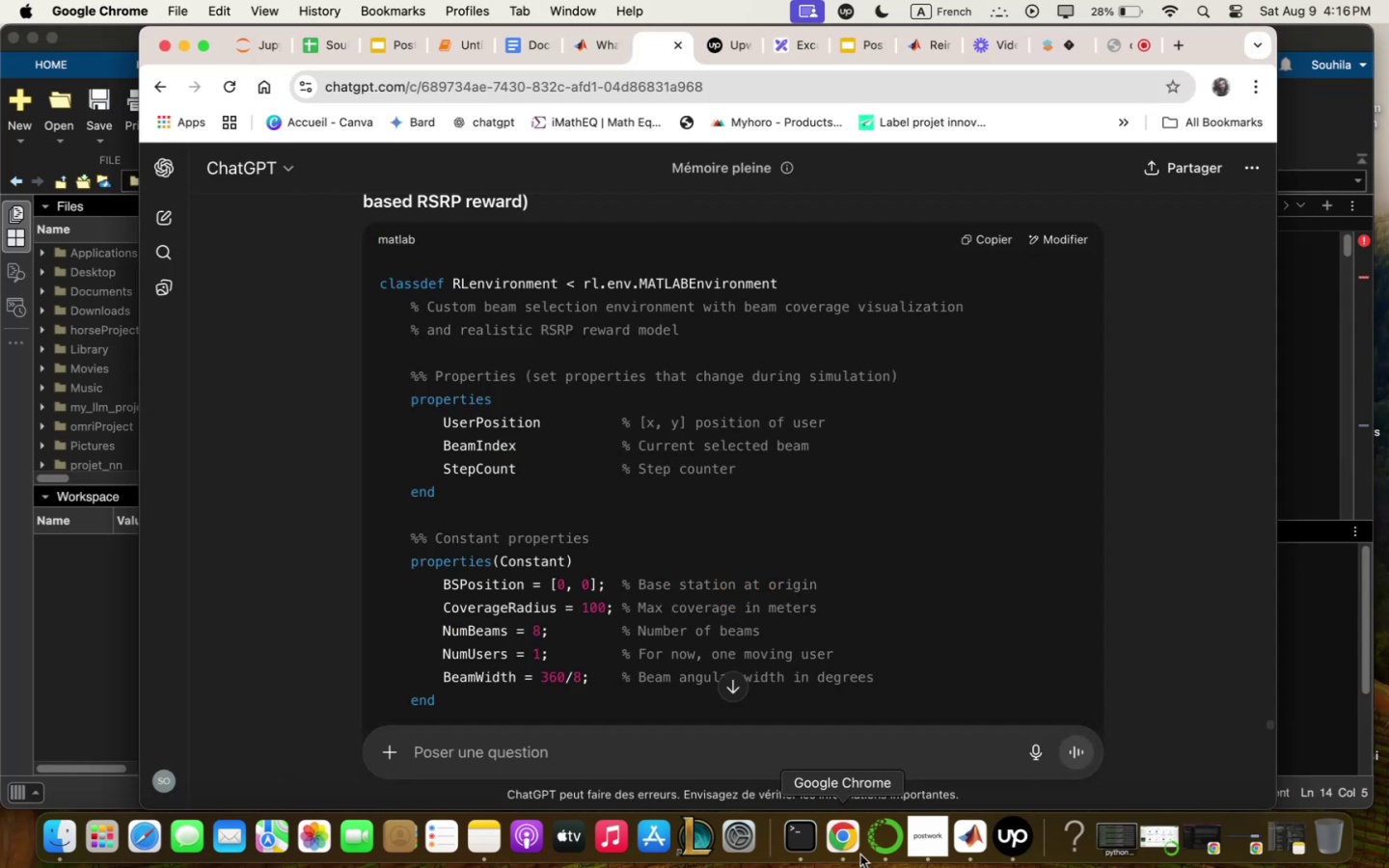 
scroll: coordinate [782, 539], scroll_direction: down, amount: 99.0
 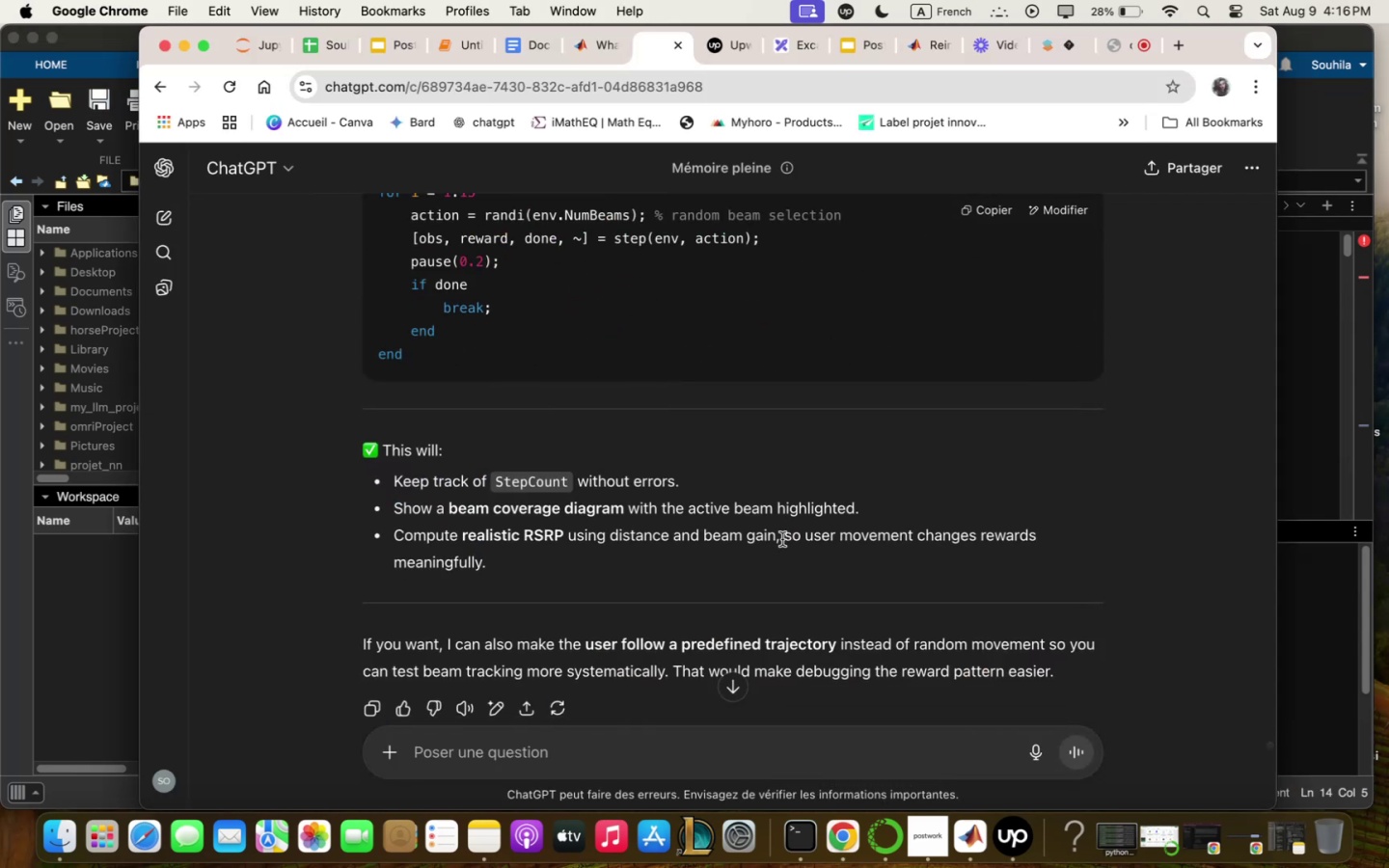 
scroll: coordinate [782, 539], scroll_direction: up, amount: 14.0
 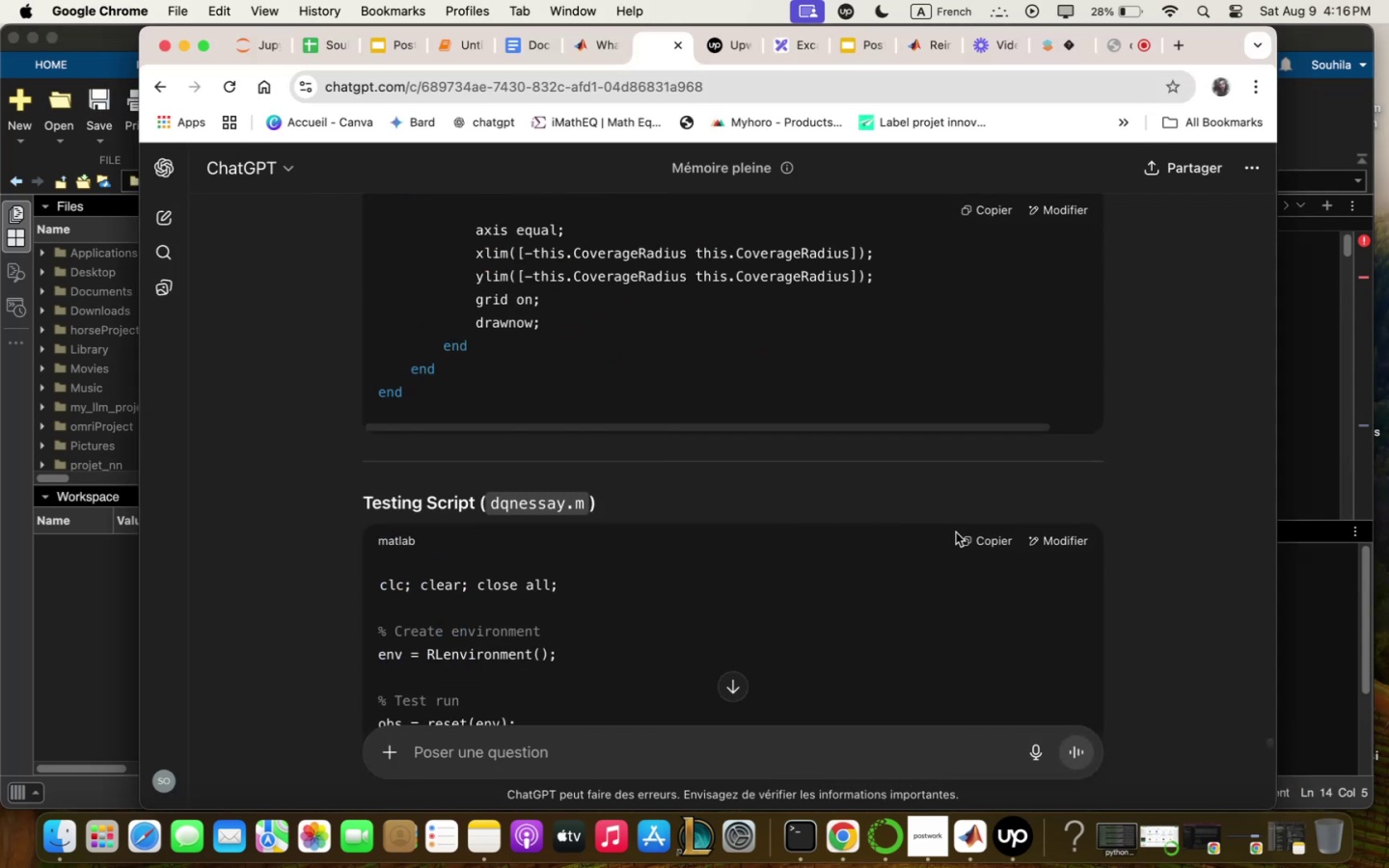 
left_click([1005, 543])
 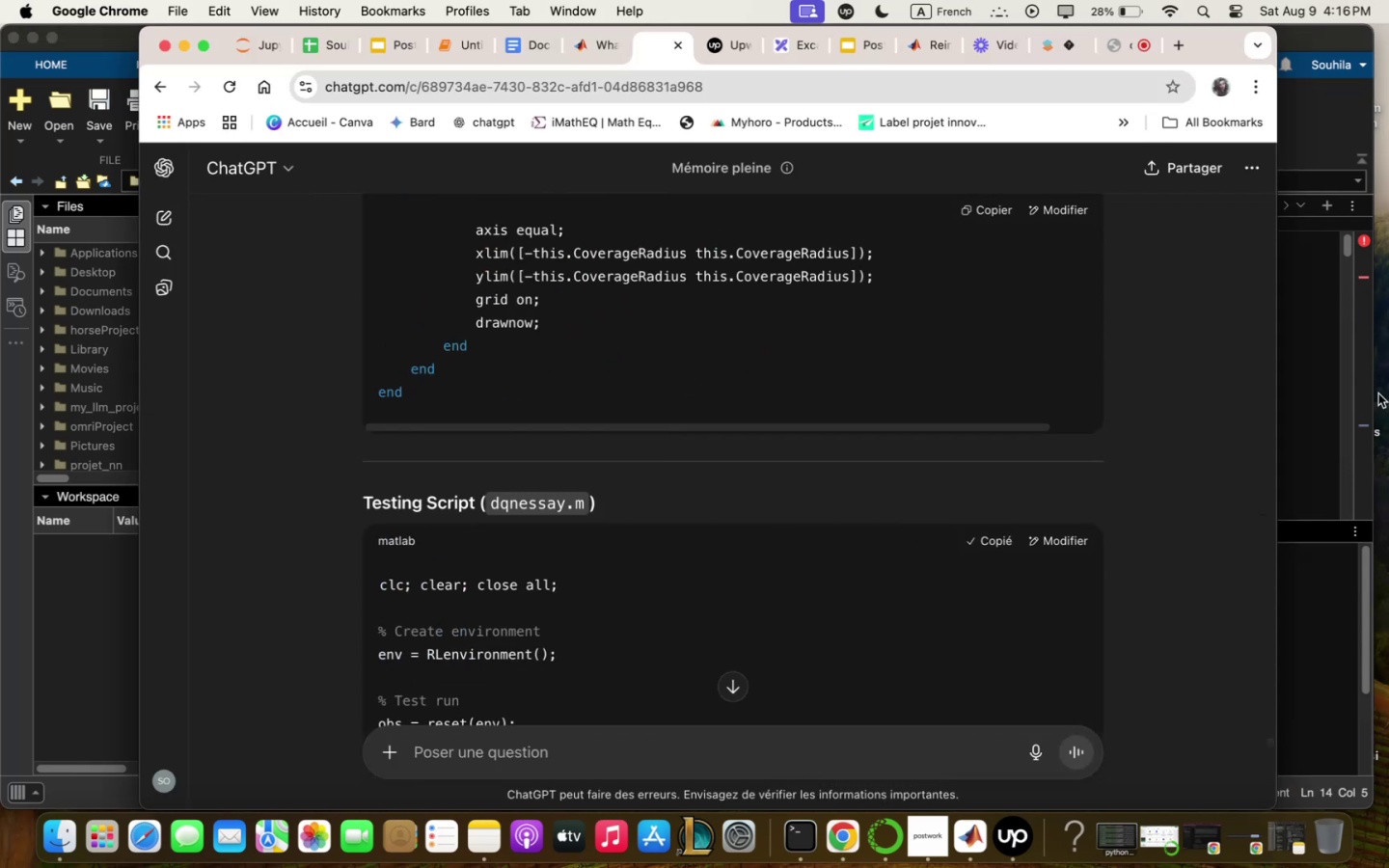 
left_click([1313, 395])
 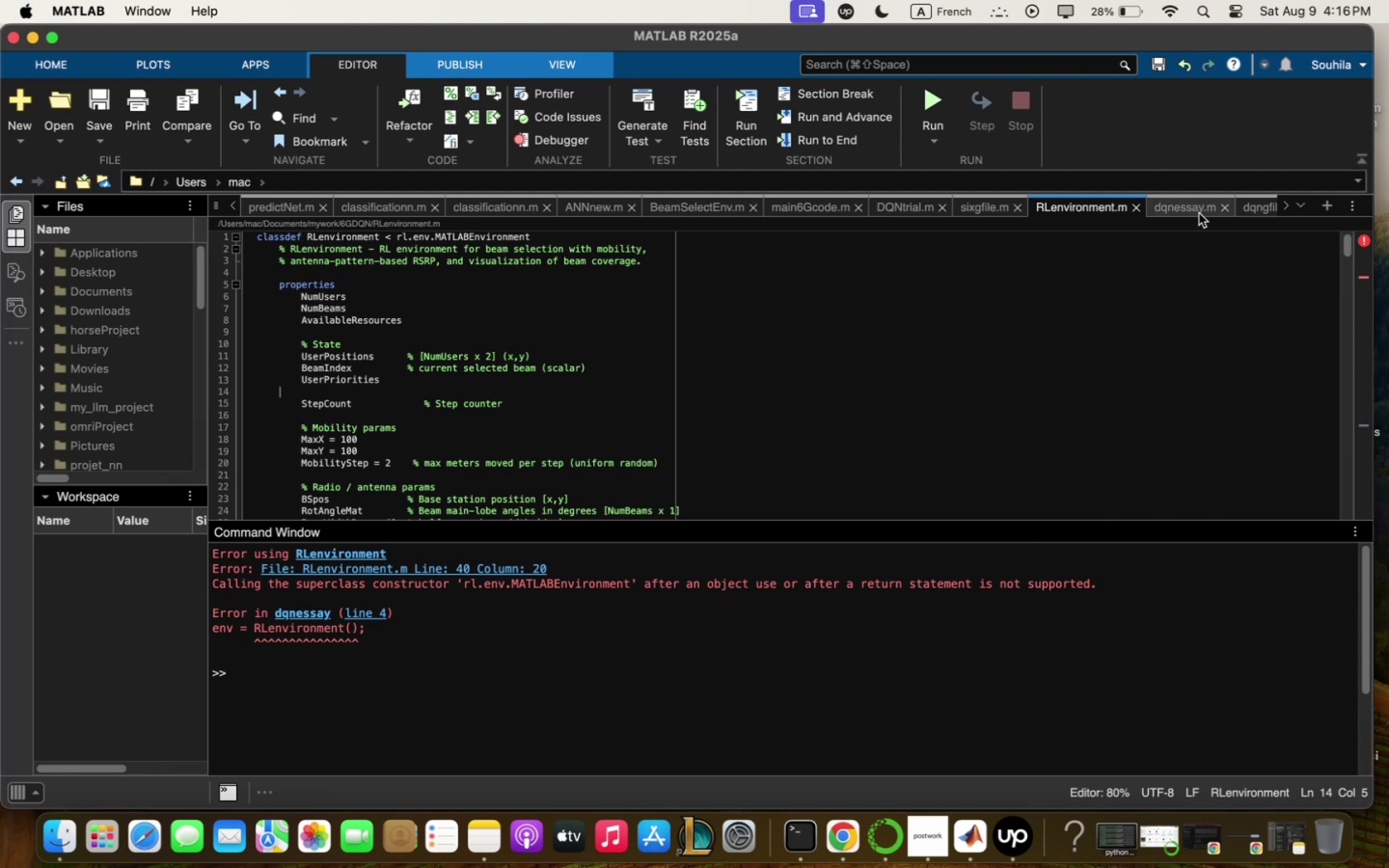 
left_click([1096, 348])
 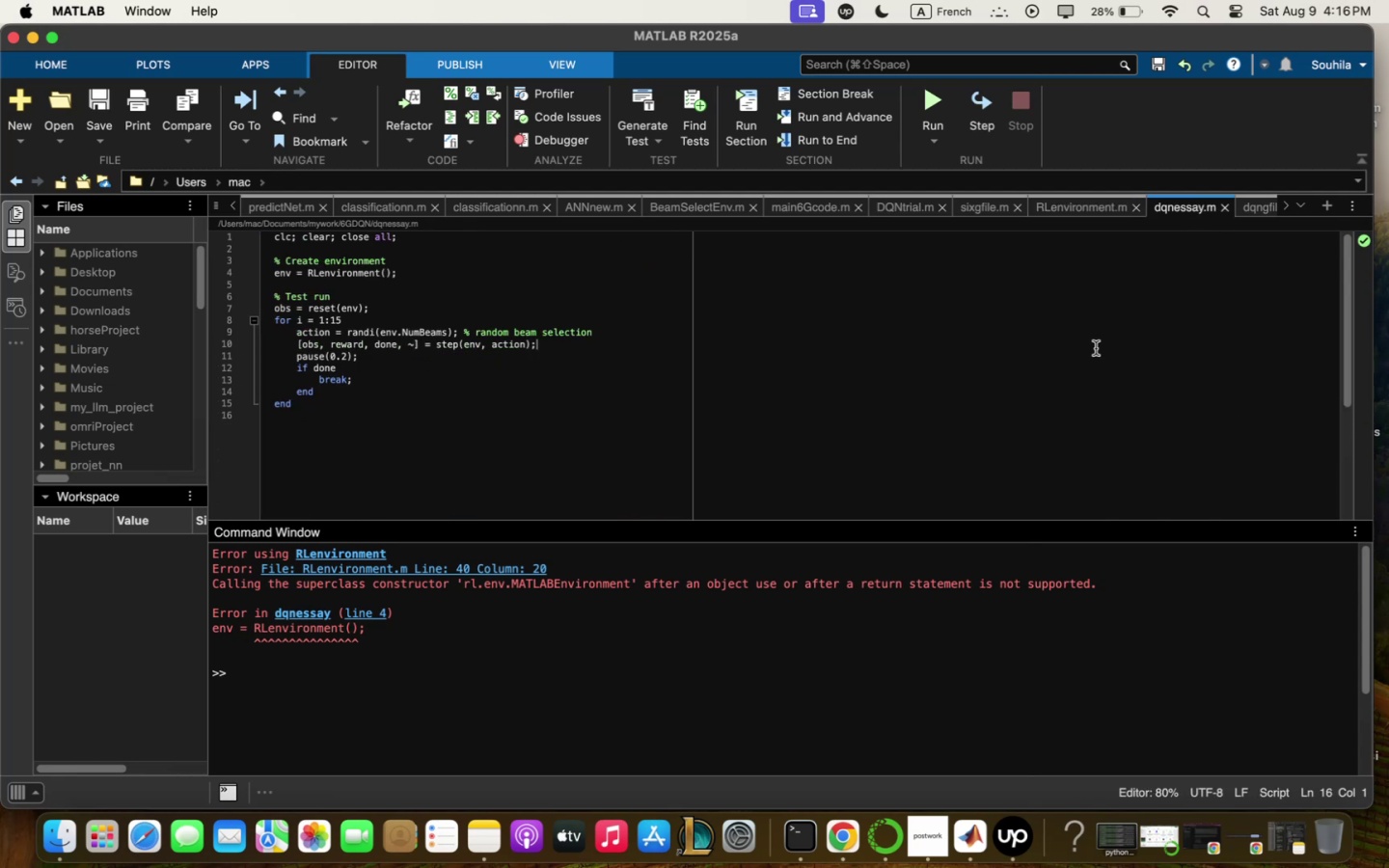 
key(Meta+Q)
 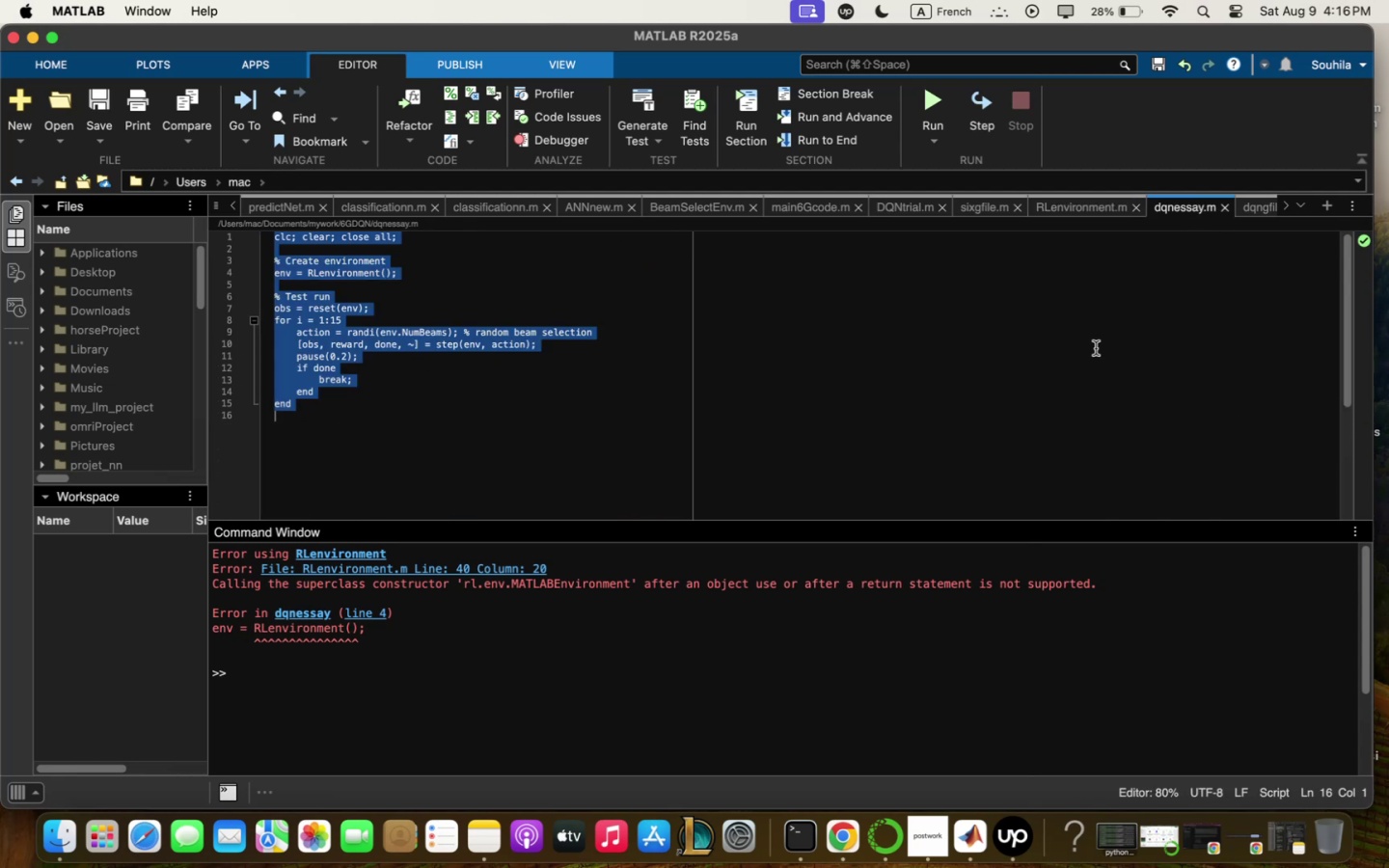 
key(Meta+V)
 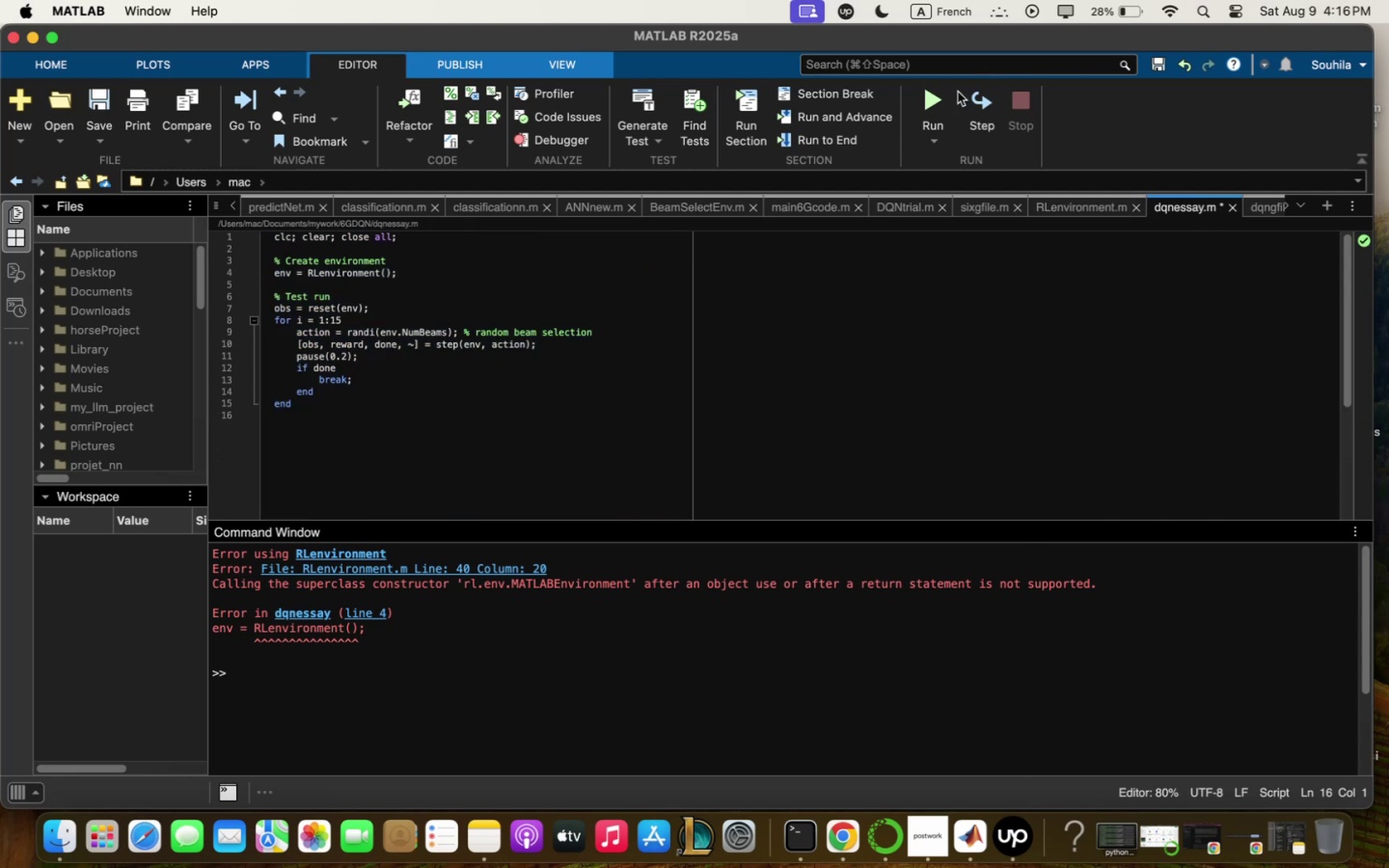 
left_click([949, 96])
 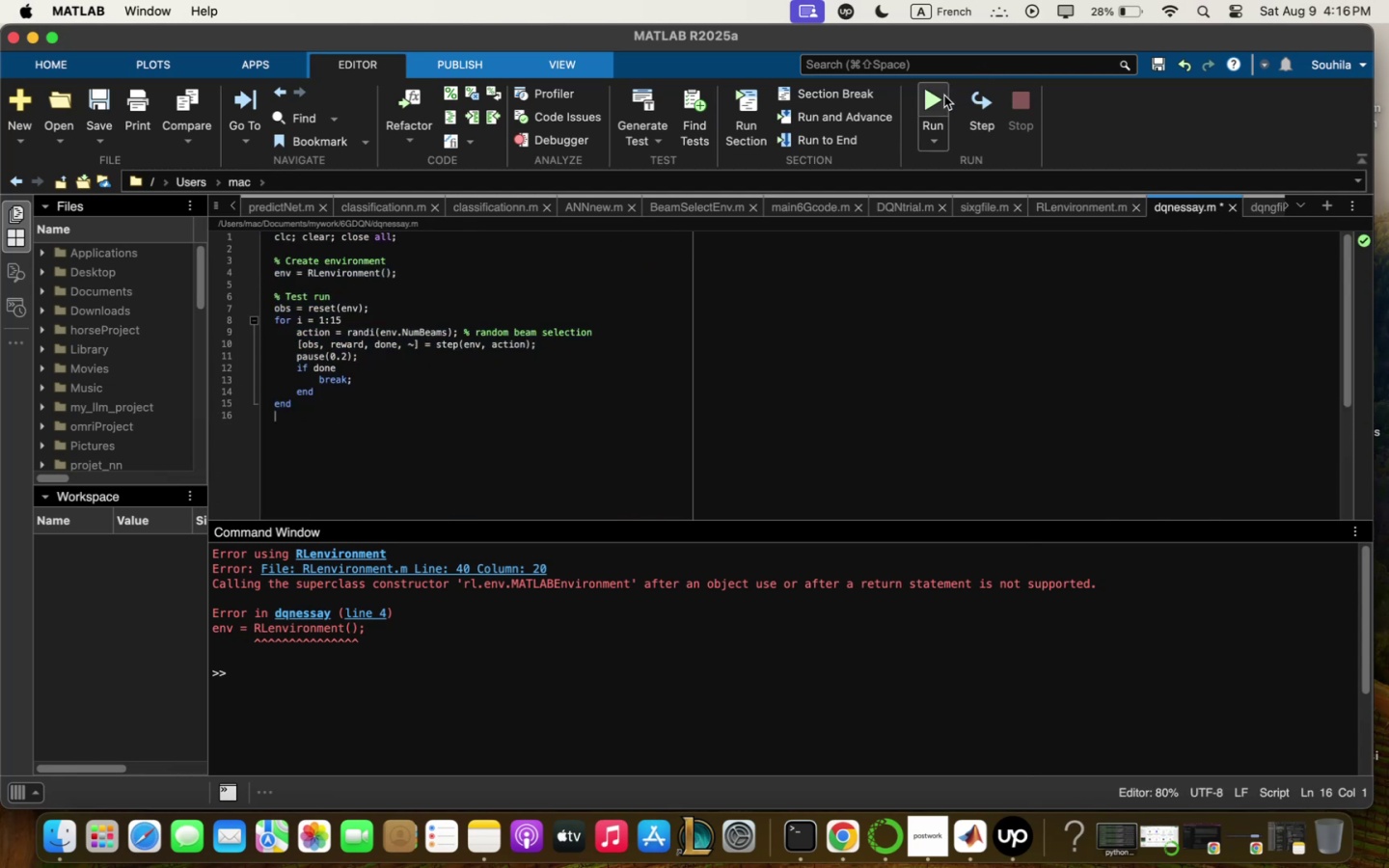 
left_click([941, 95])
 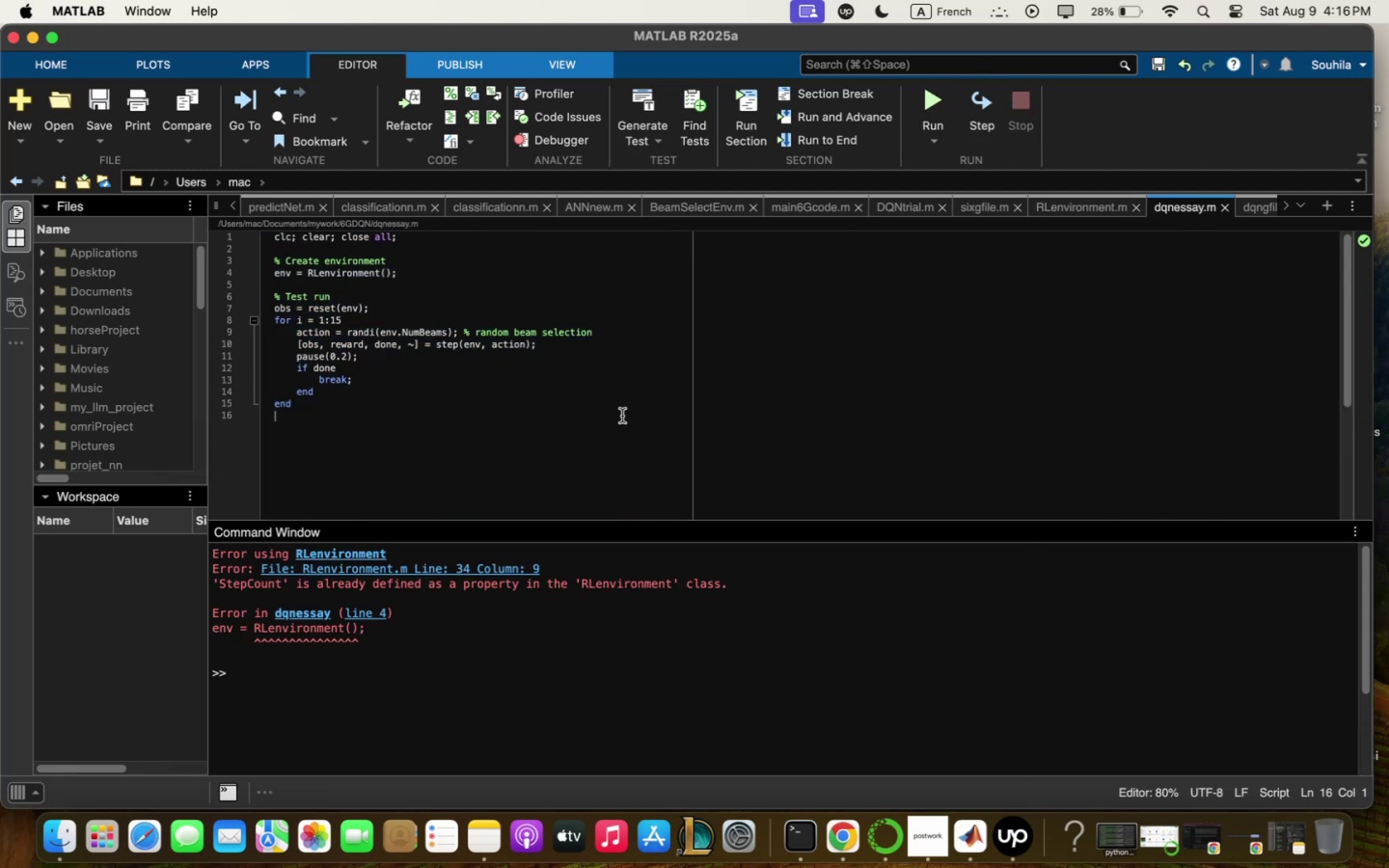 
wait(7.26)
 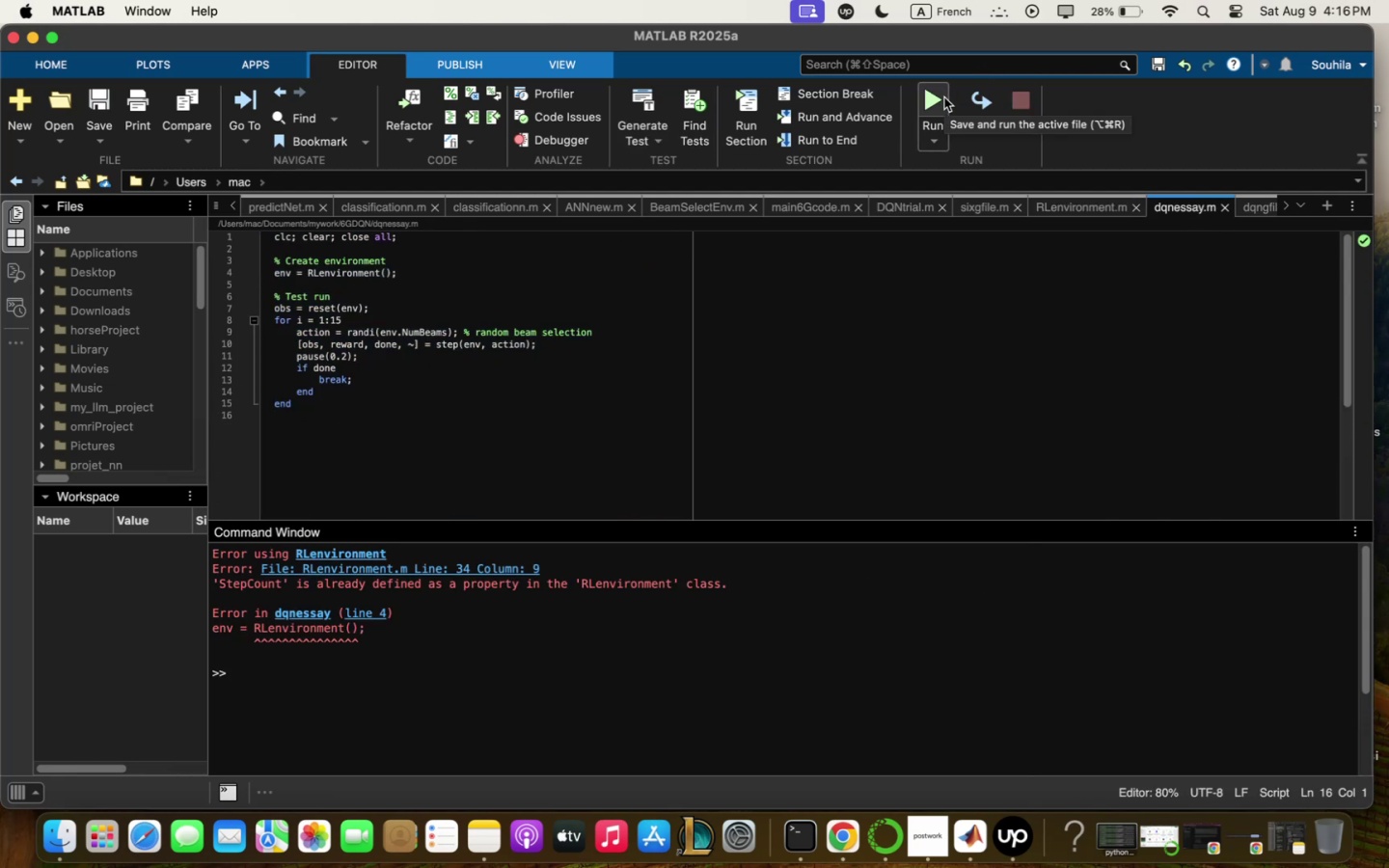 
left_click([847, 843])
 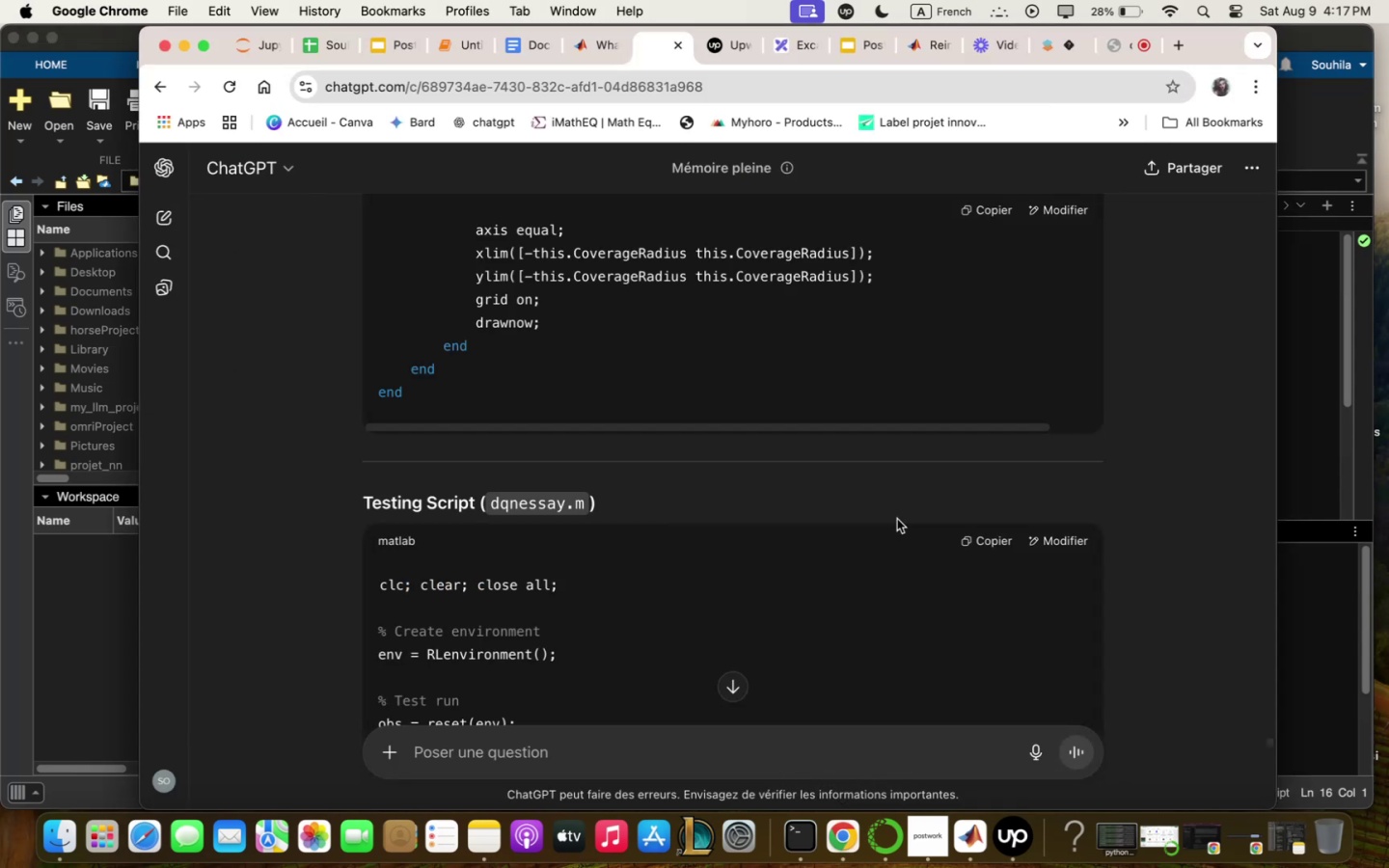 
scroll: coordinate [897, 519], scroll_direction: up, amount: 95.0
 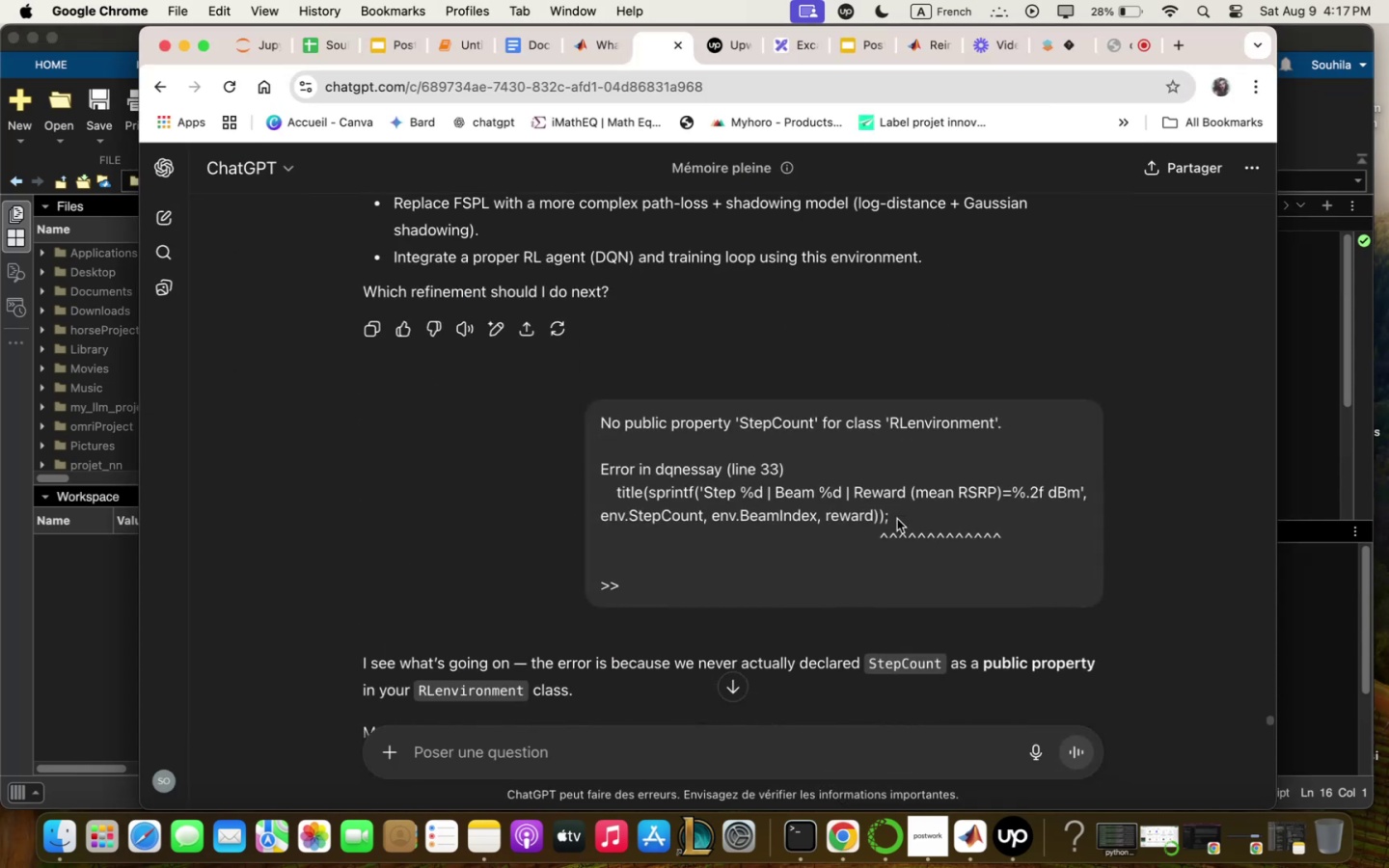 
scroll: coordinate [897, 519], scroll_direction: down, amount: 14.0
 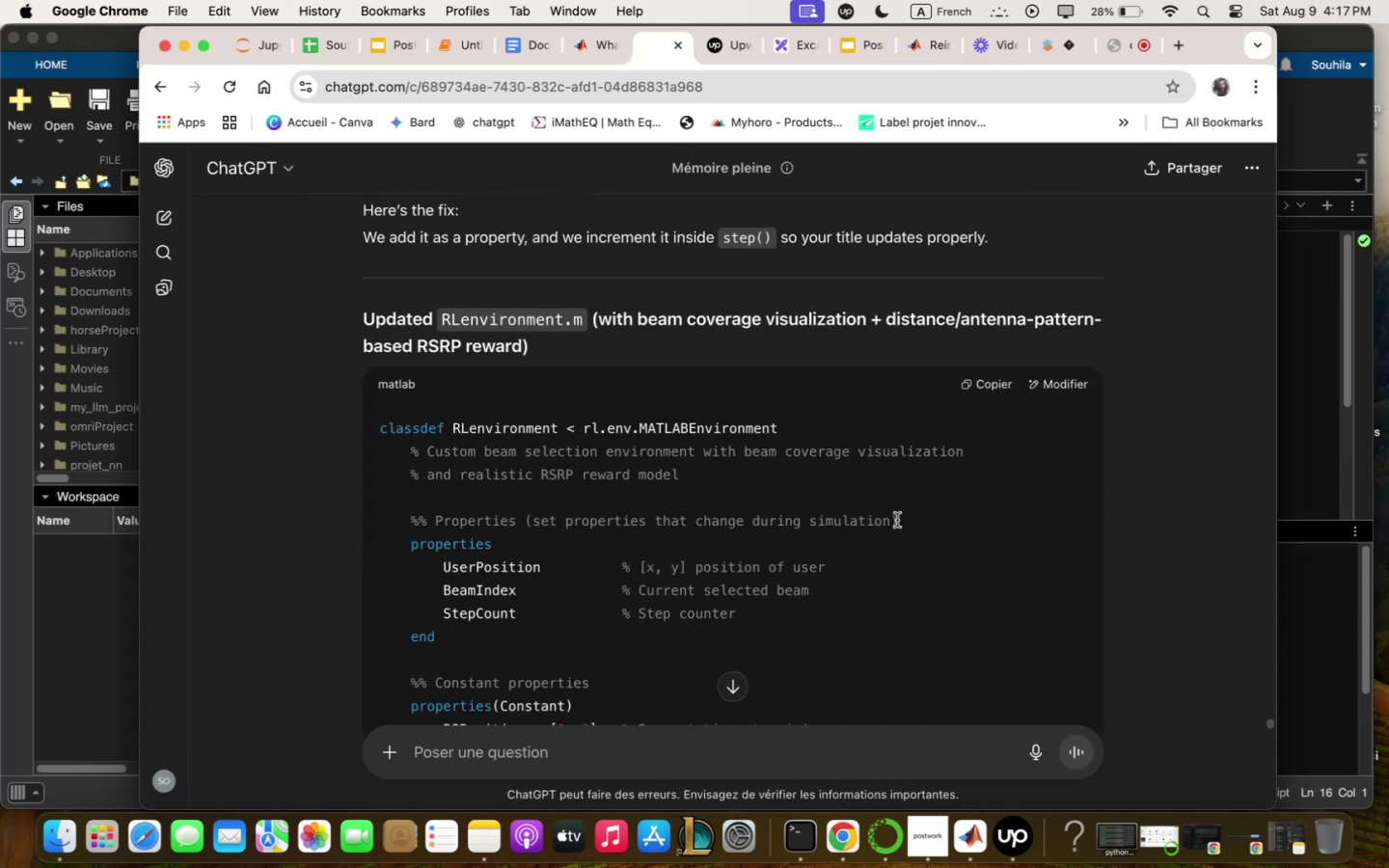 
scroll: coordinate [897, 520], scroll_direction: up, amount: 21.0
 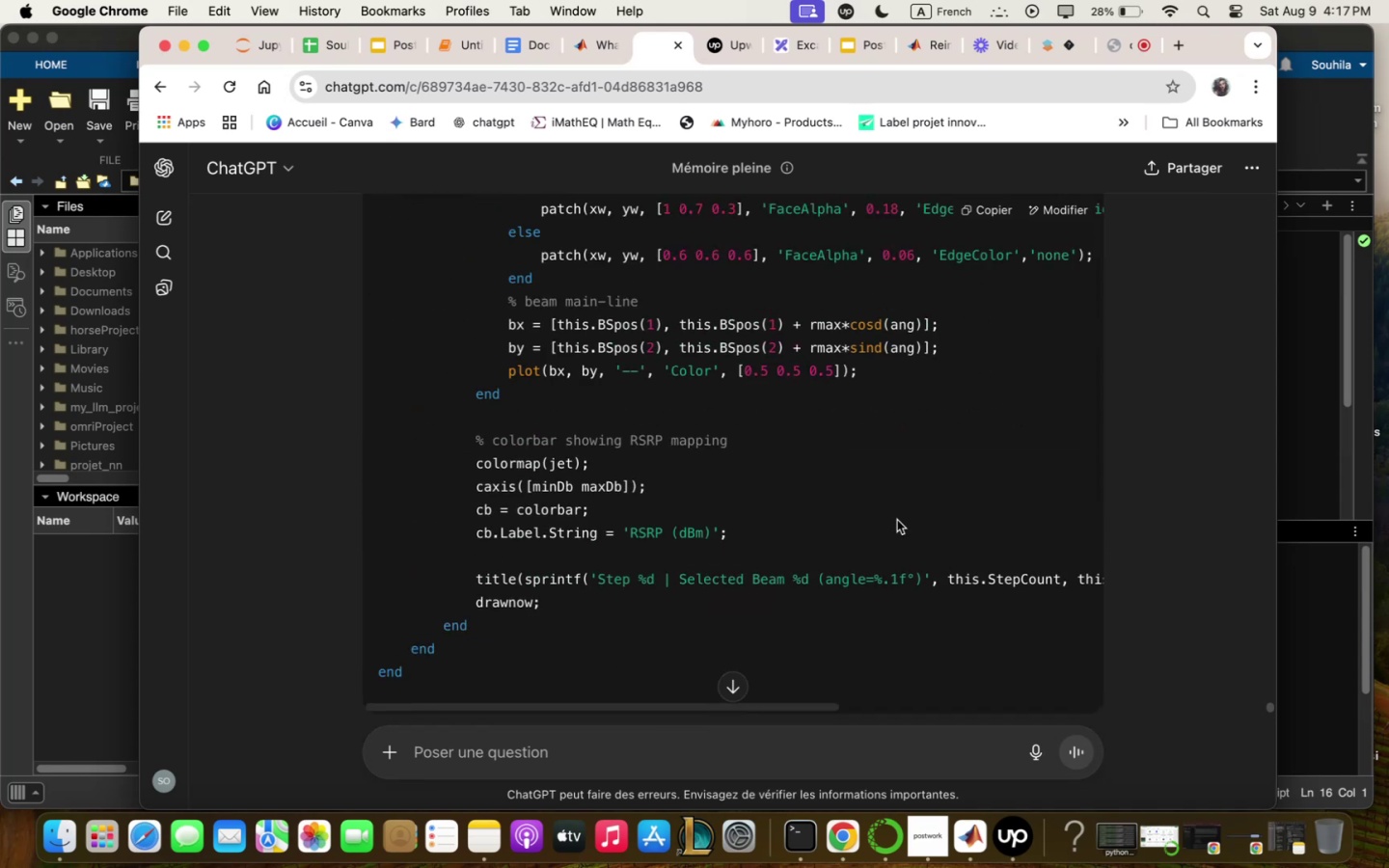 
scroll: coordinate [897, 520], scroll_direction: down, amount: 14.0
 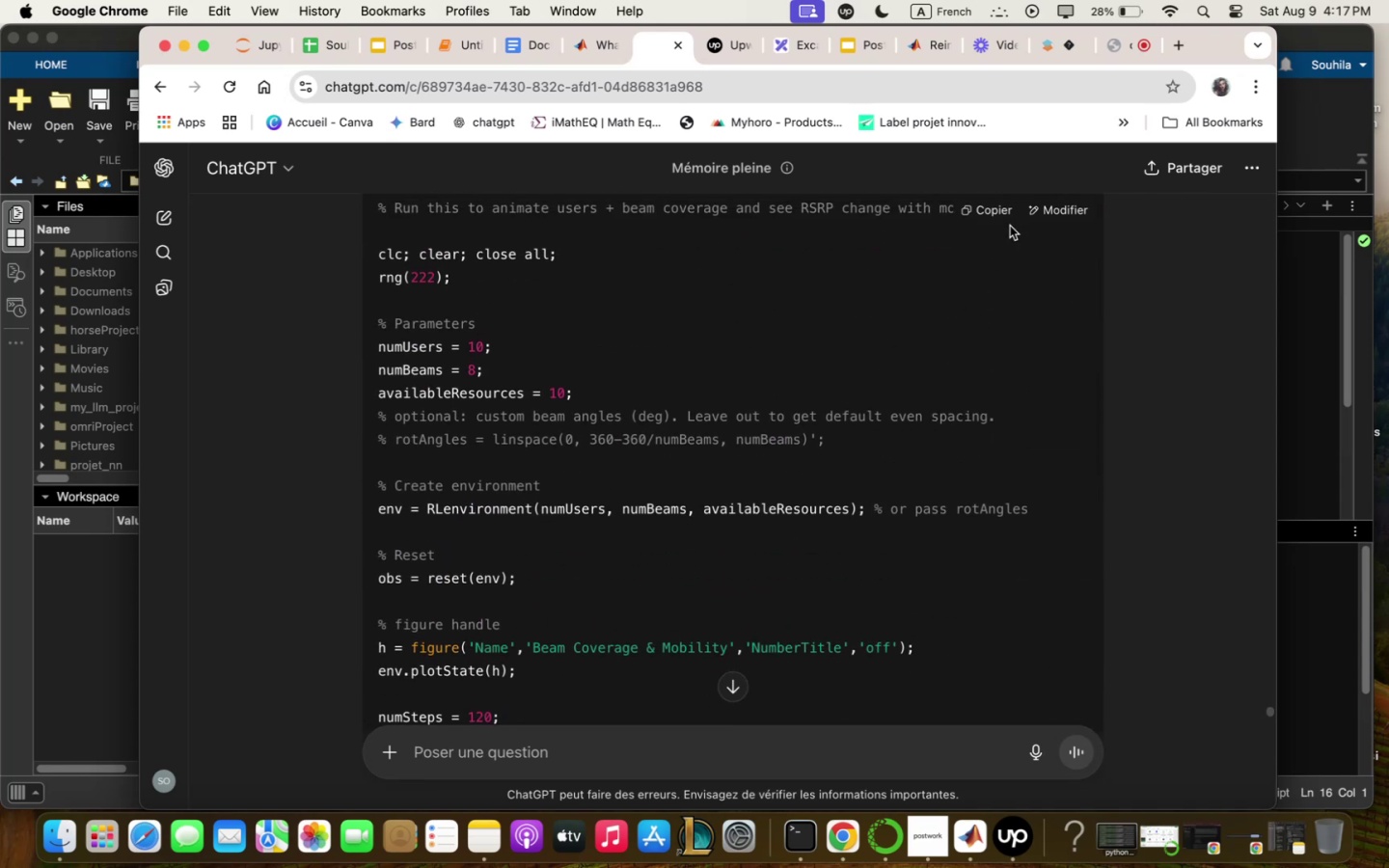 
left_click([1002, 214])
 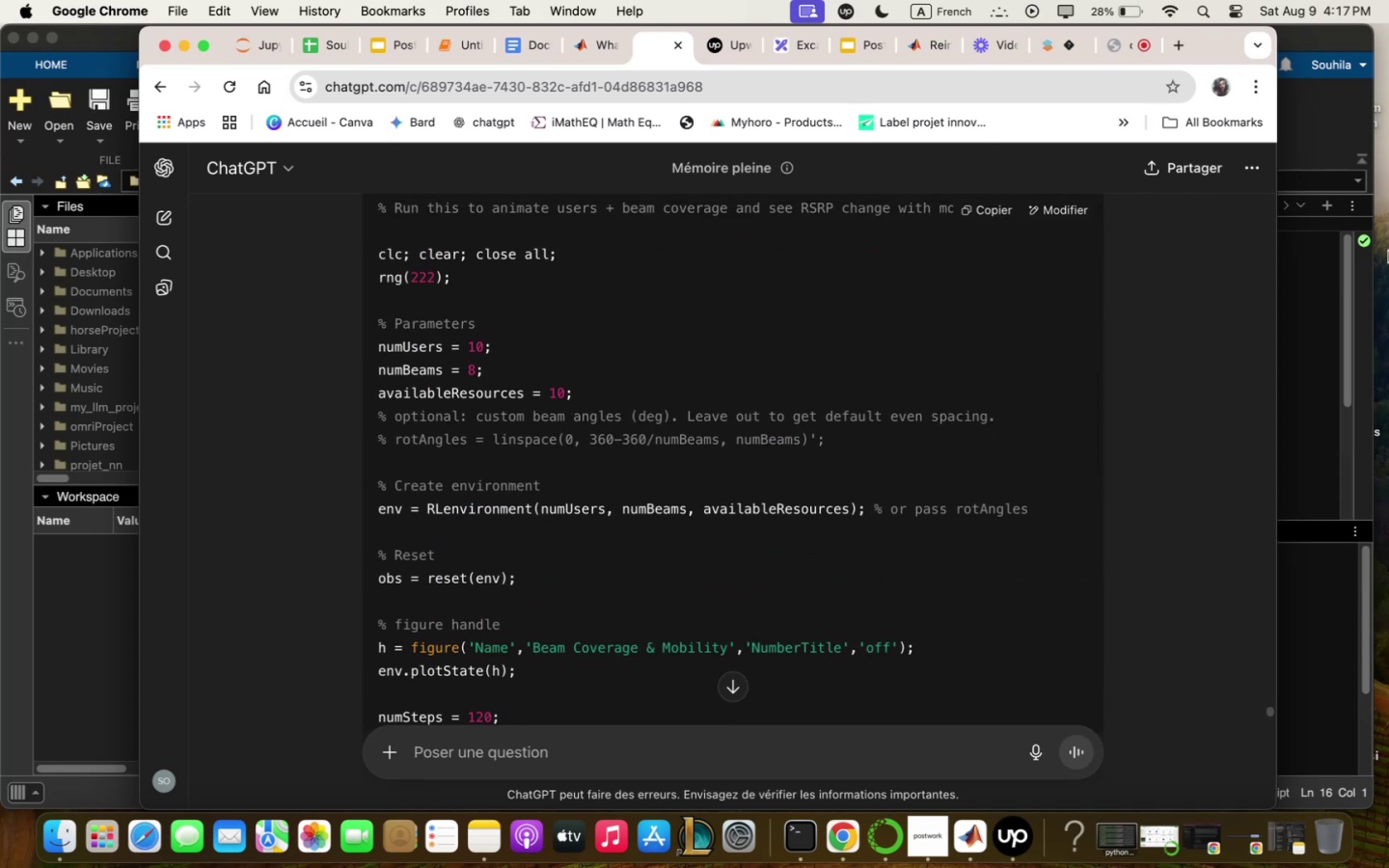 
left_click([1298, 326])
 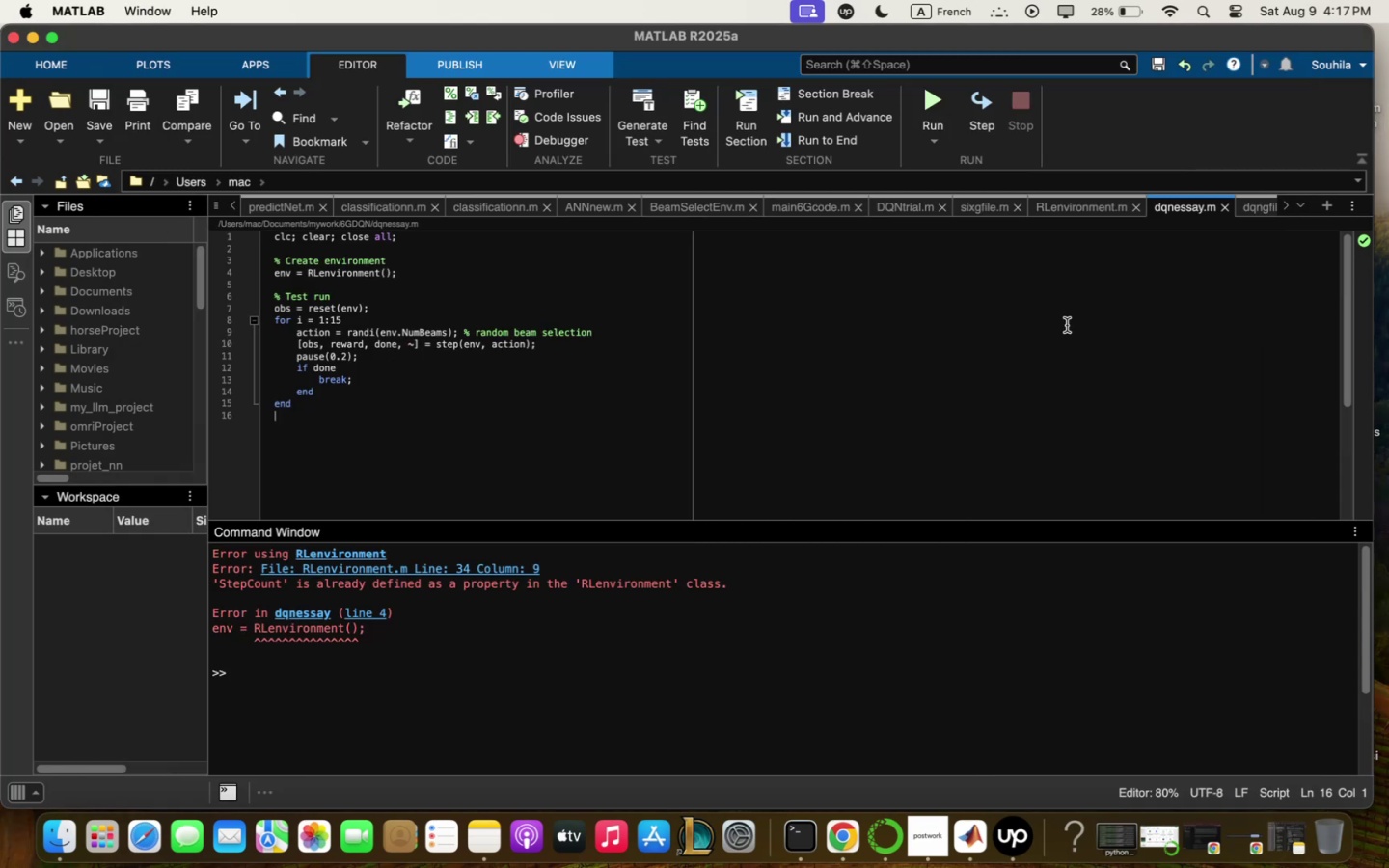 
left_click([1067, 325])
 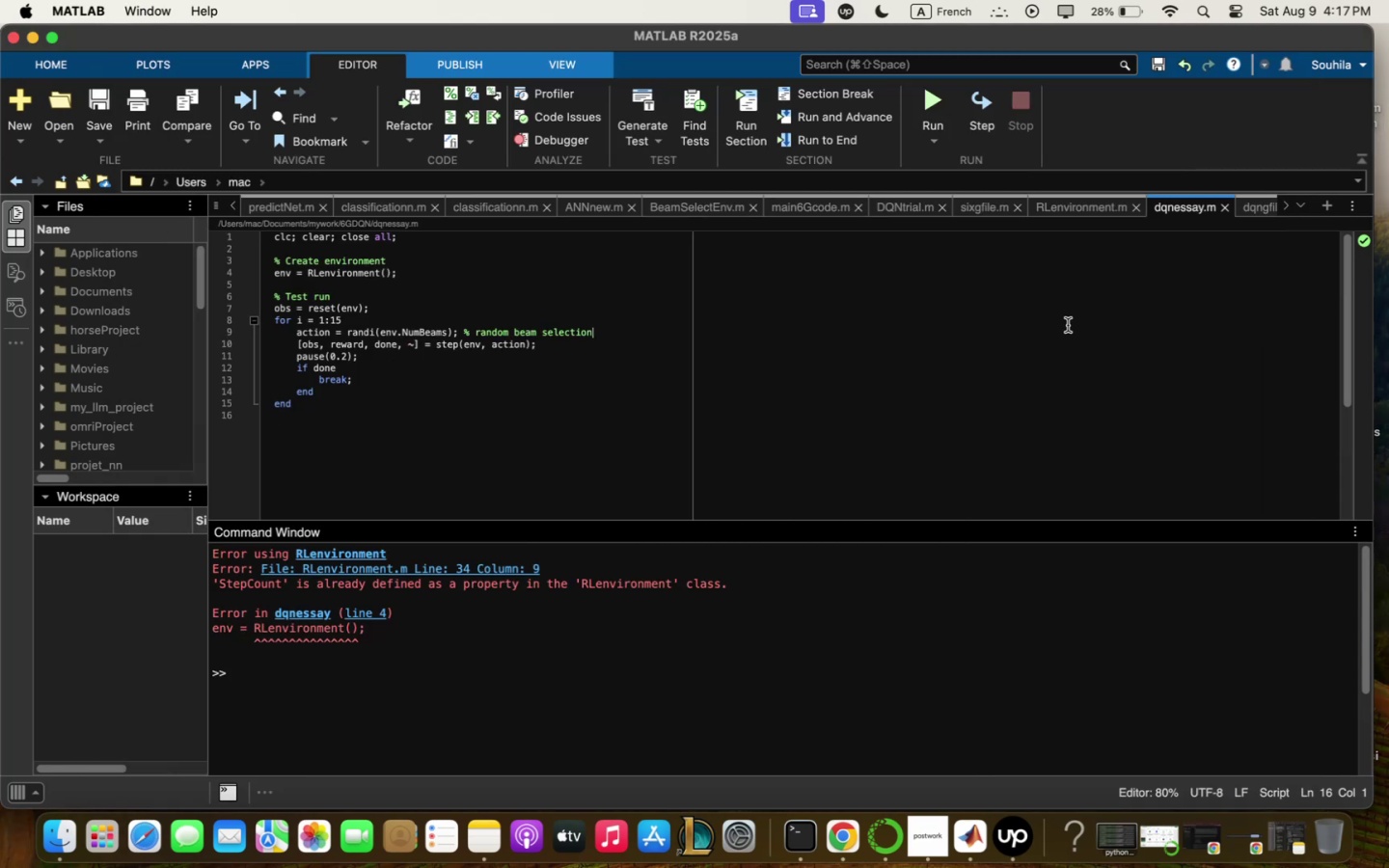 
key(Meta+Q)
 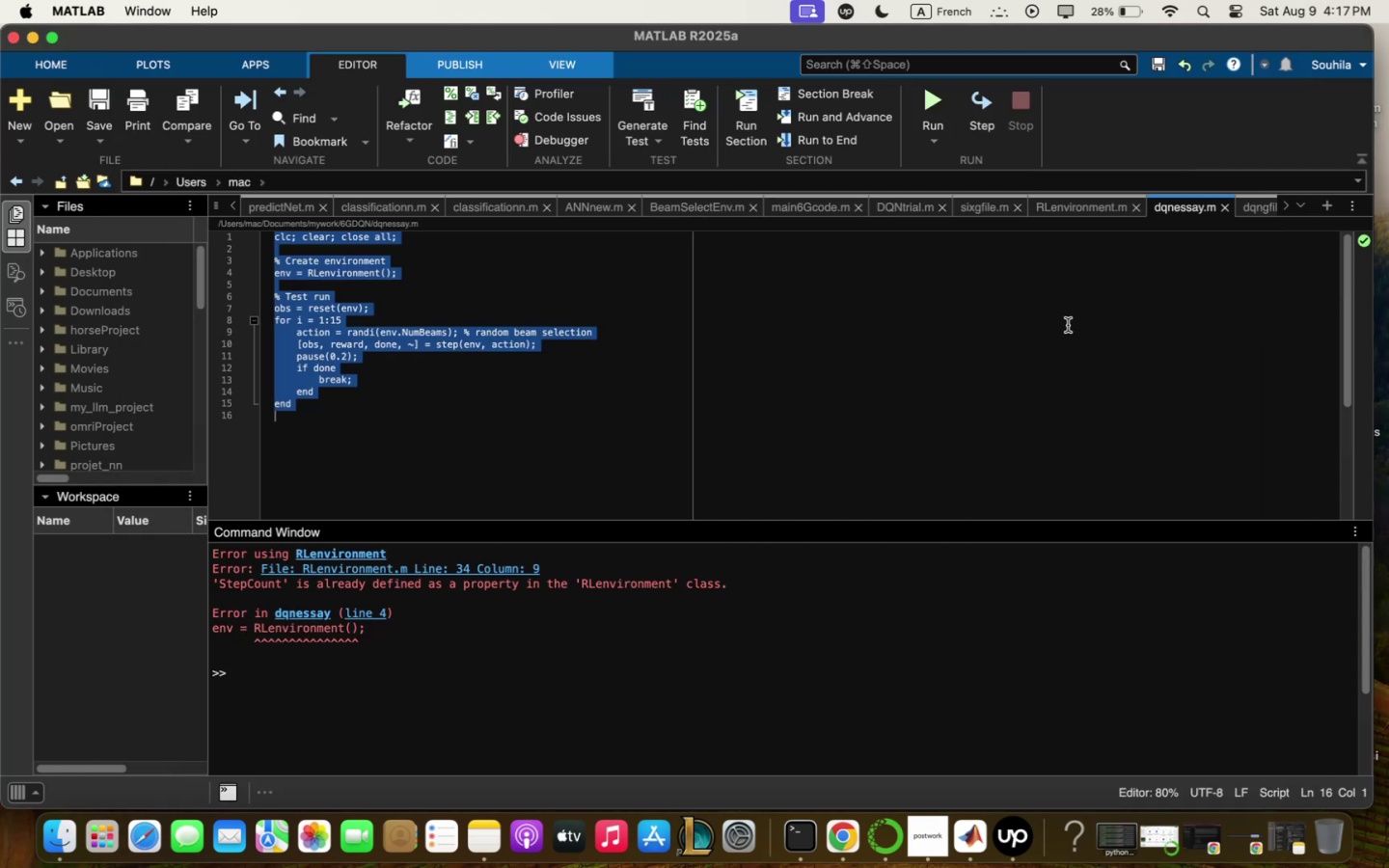 
key(Backspace)
 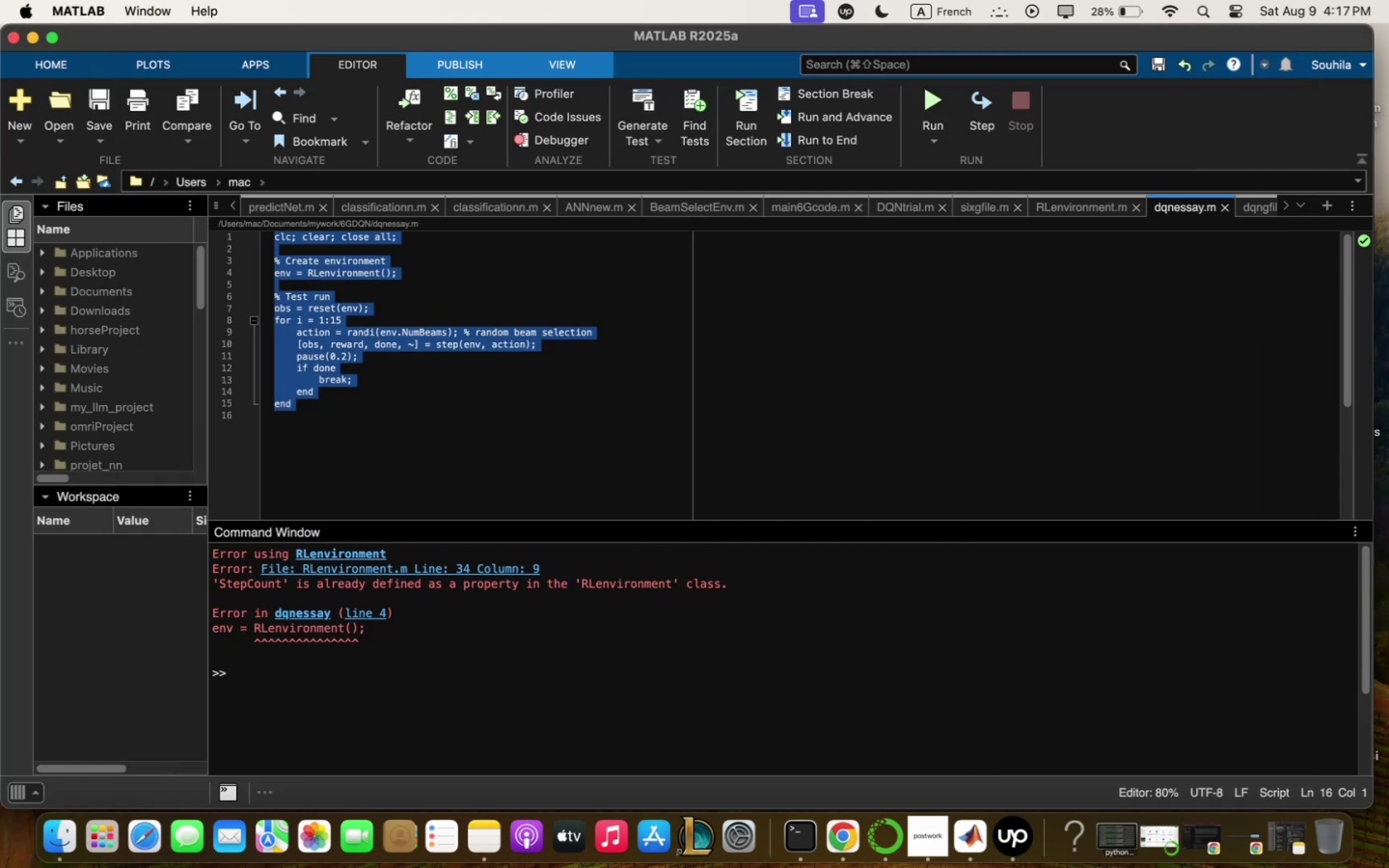 
key(Meta+V)
 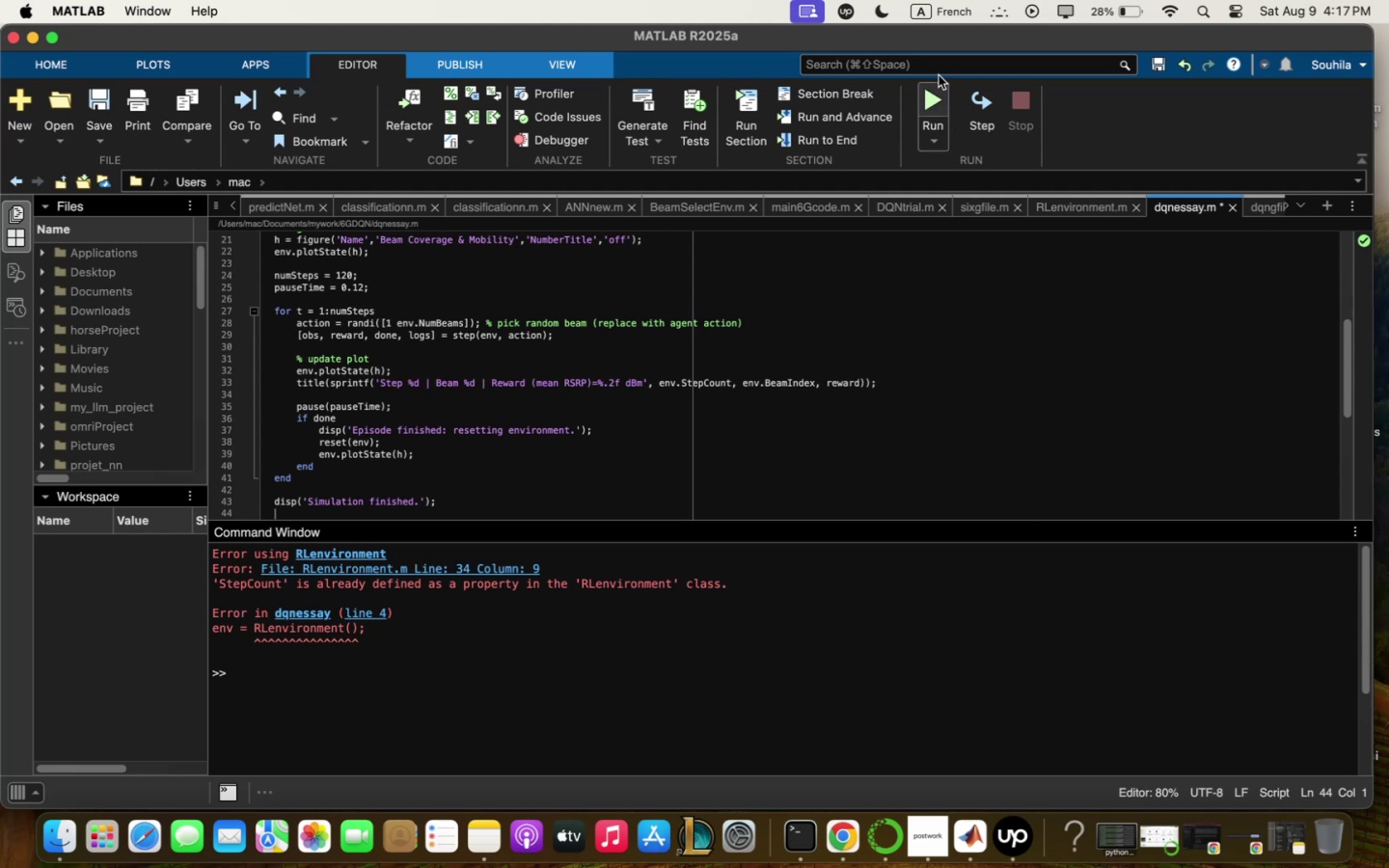 
left_click([939, 88])
 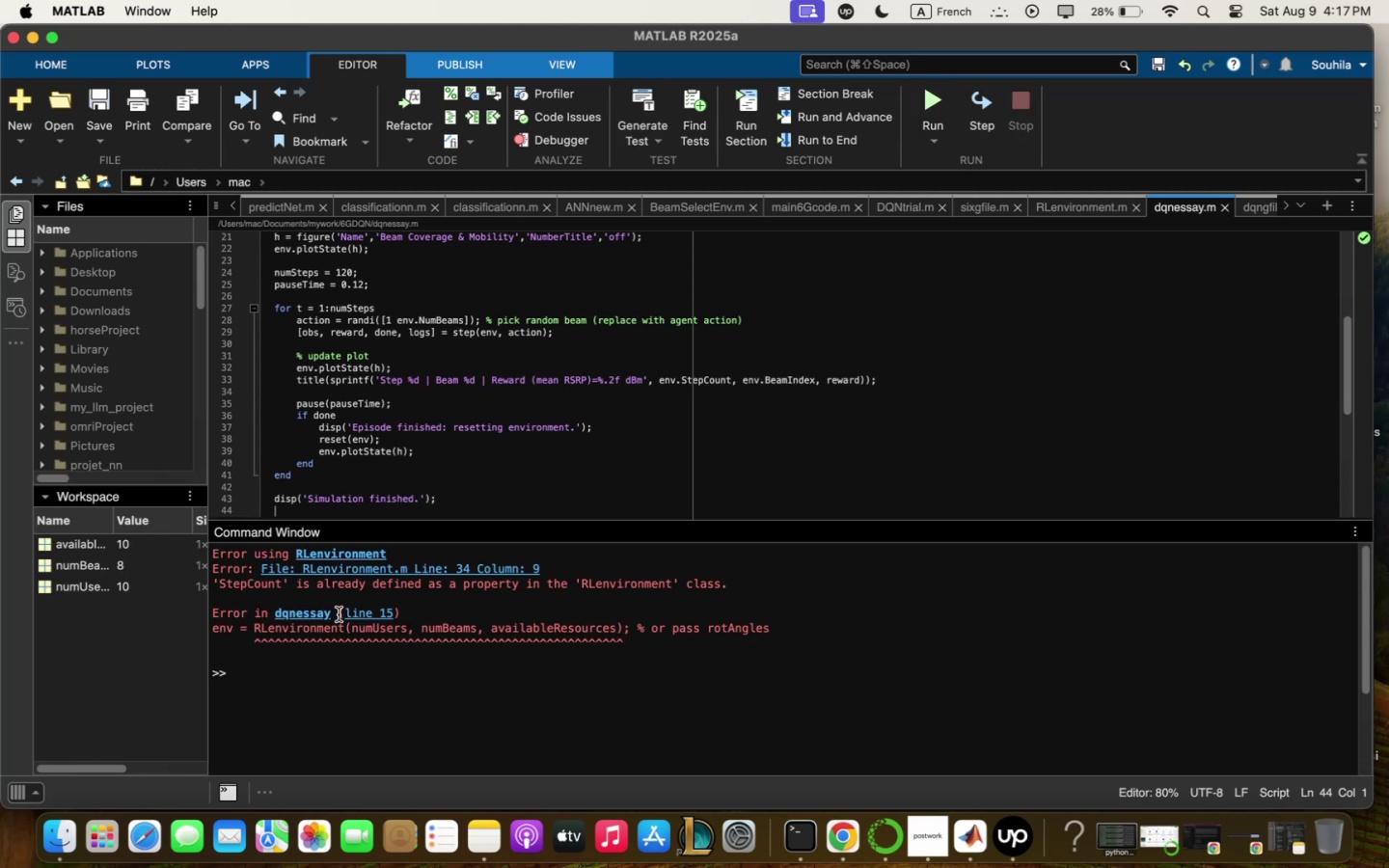 
wait(6.71)
 